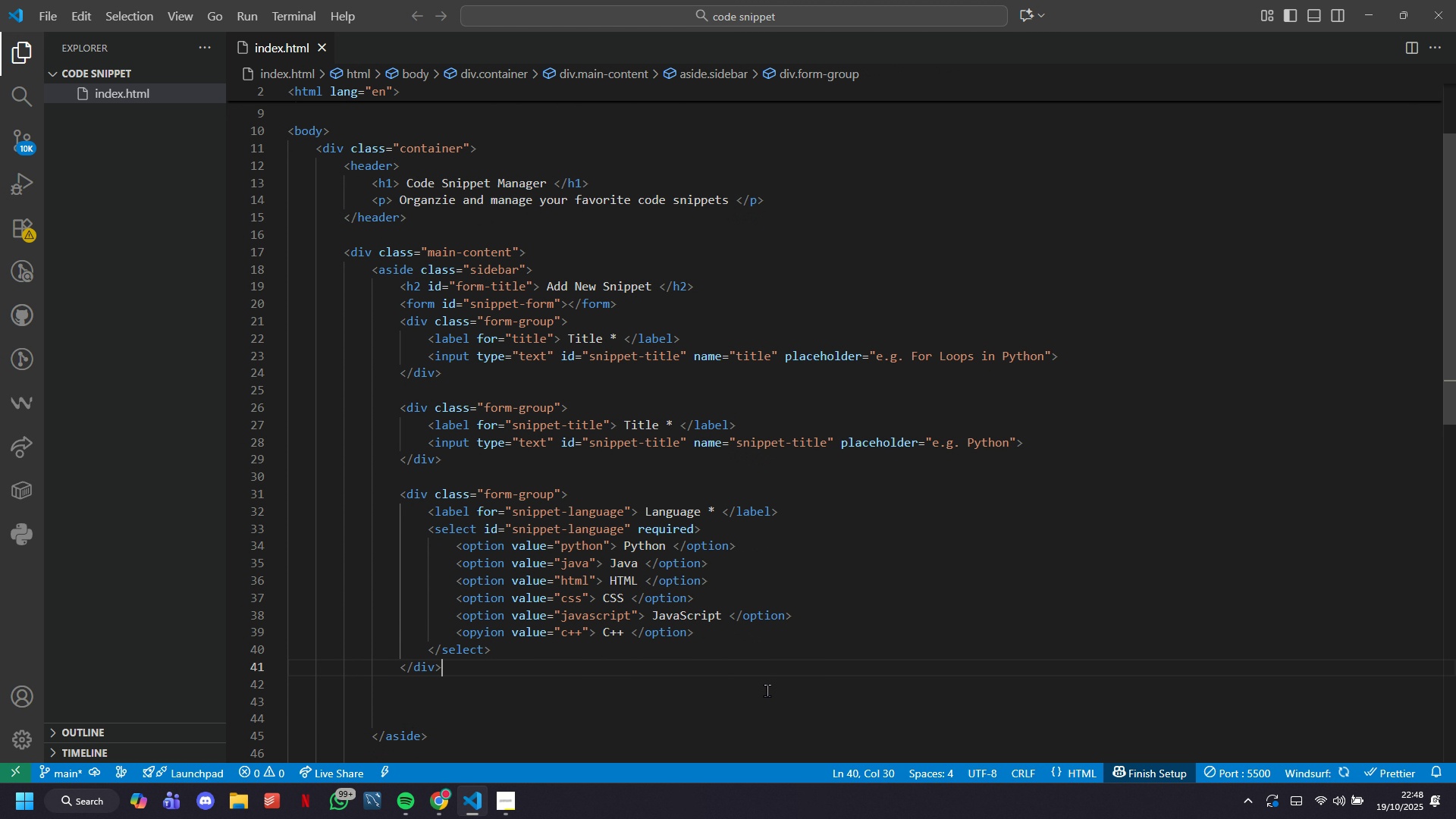 
key(ArrowDown)
 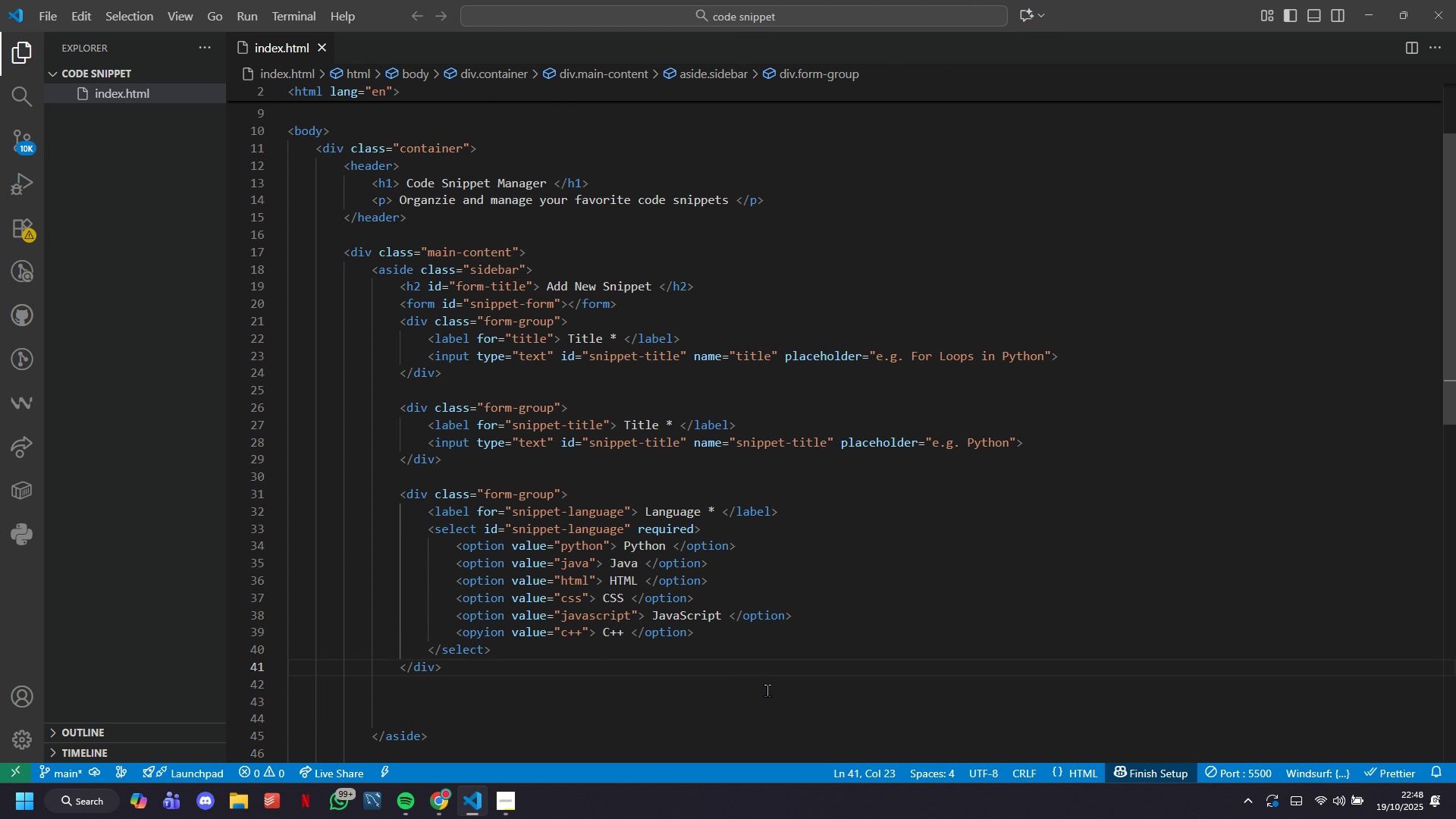 
key(Enter)
 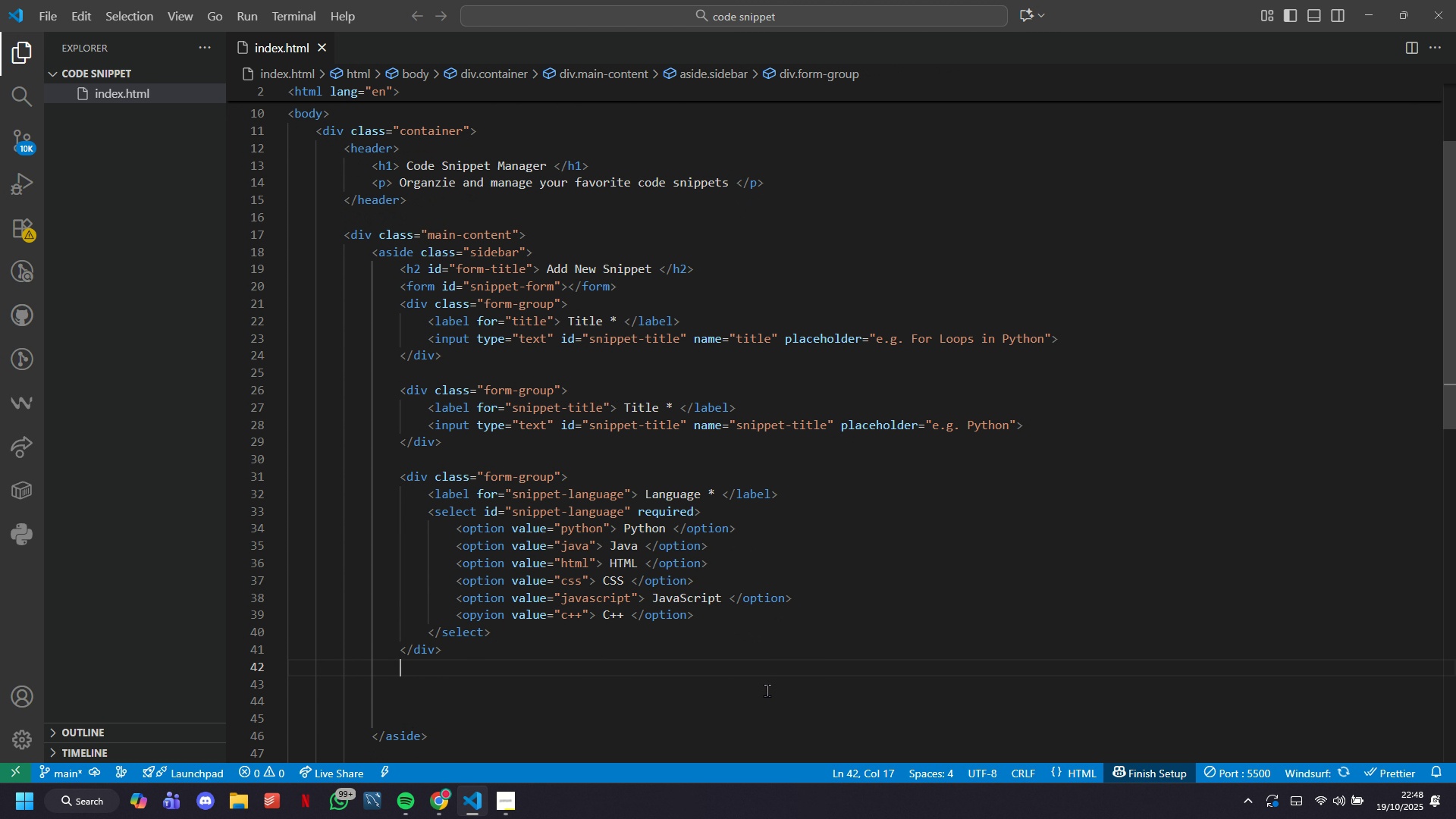 
key(Enter)
 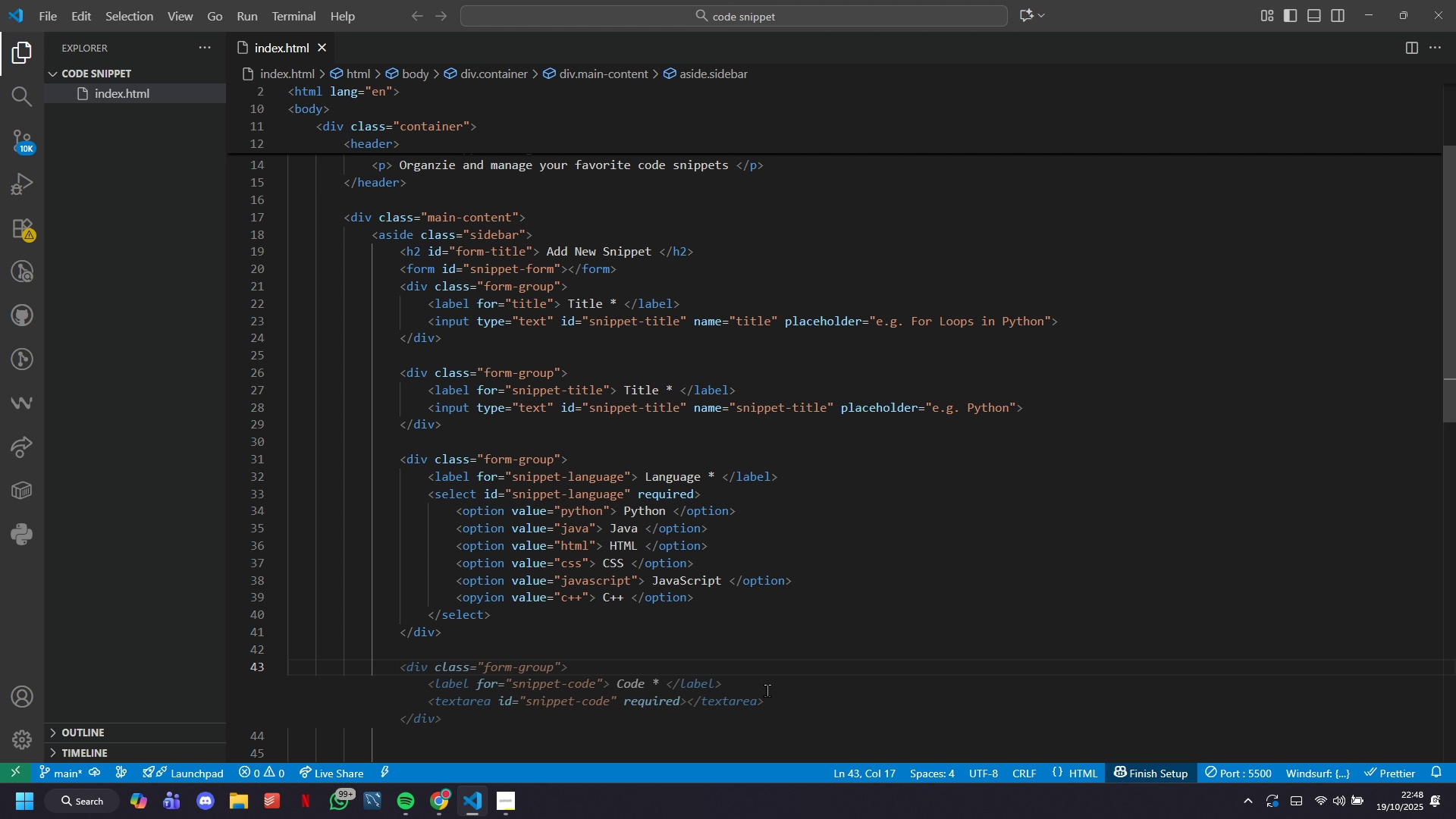 
wait(6.14)
 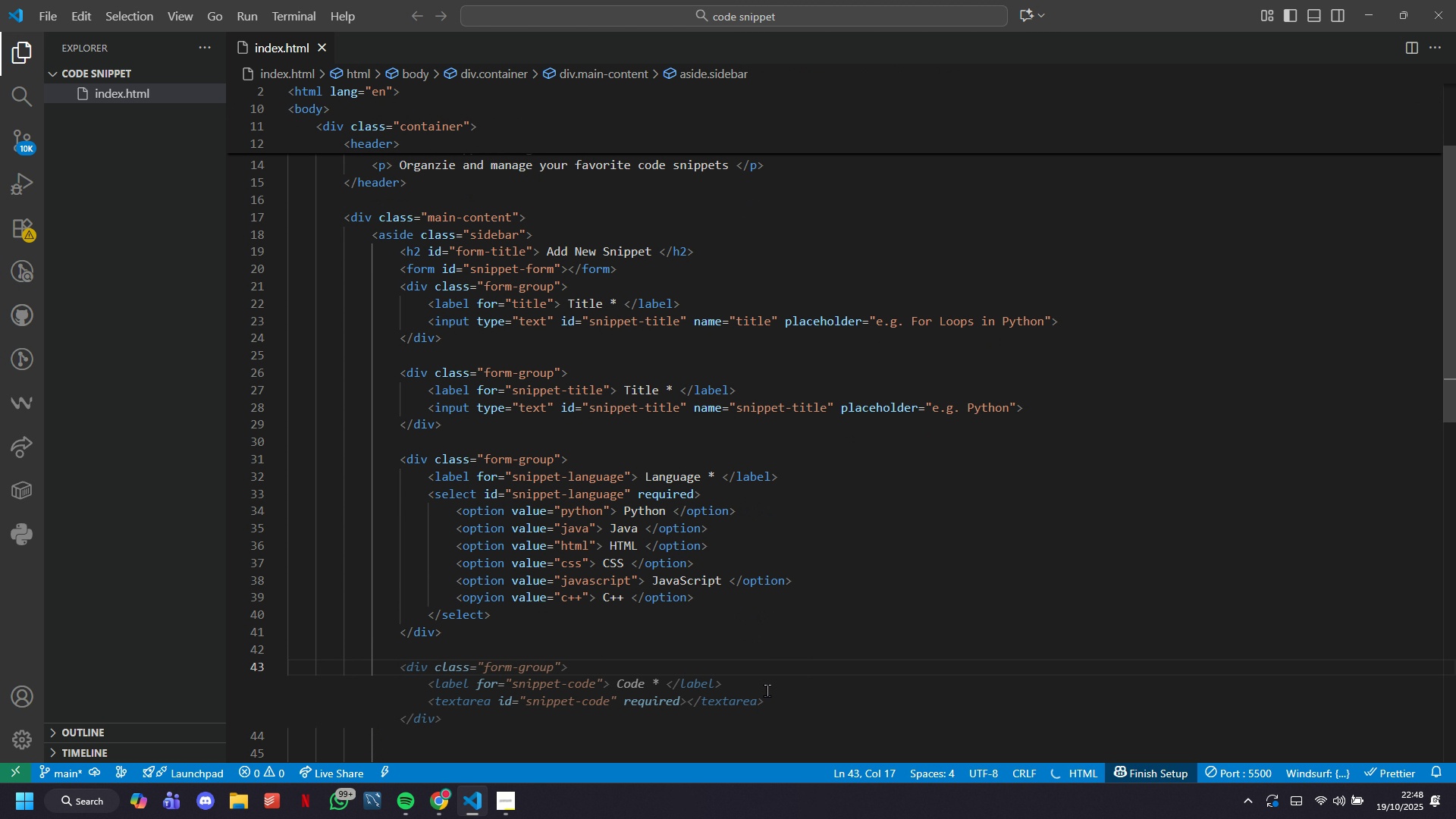 
type(<div>)
 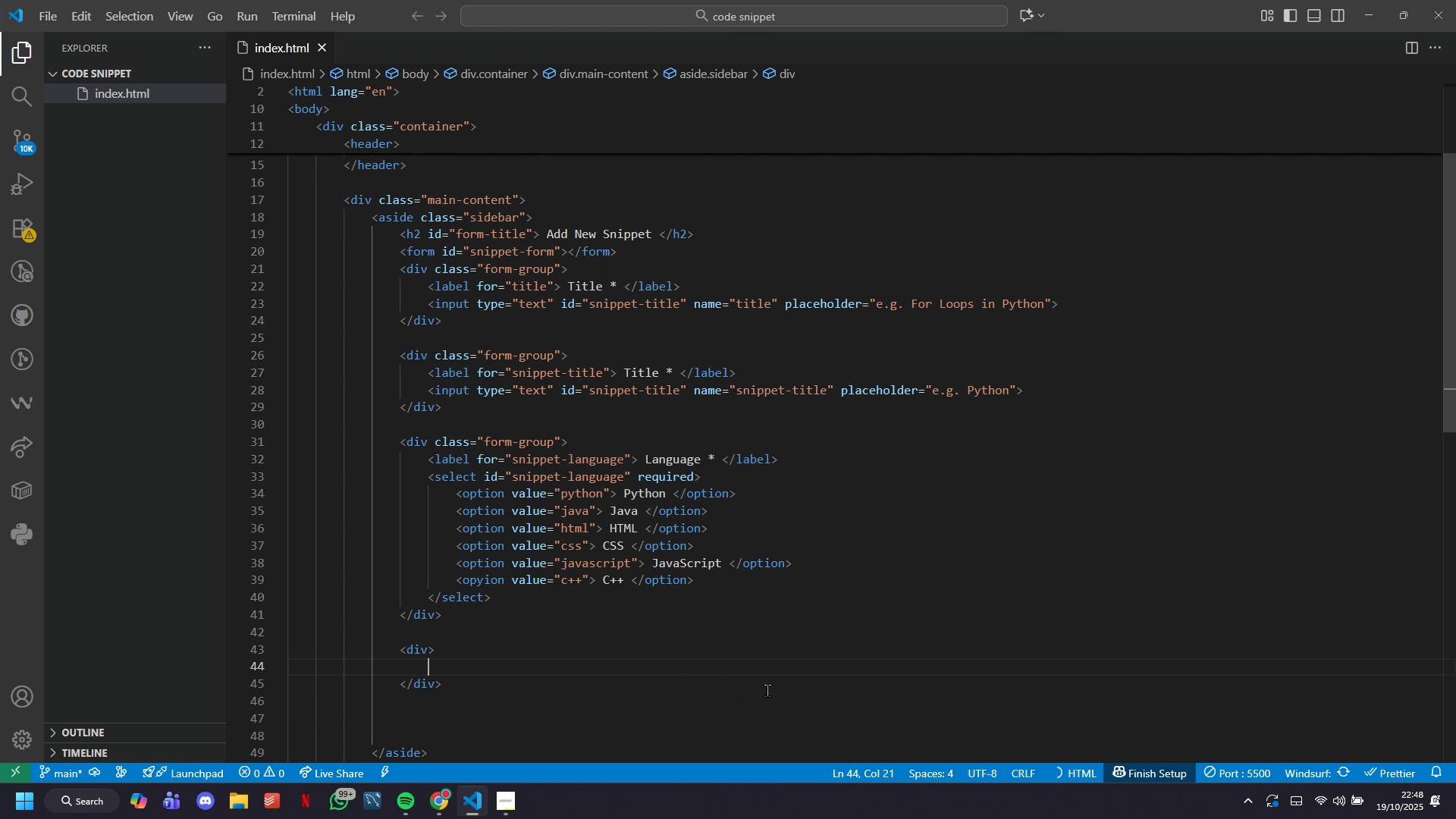 
 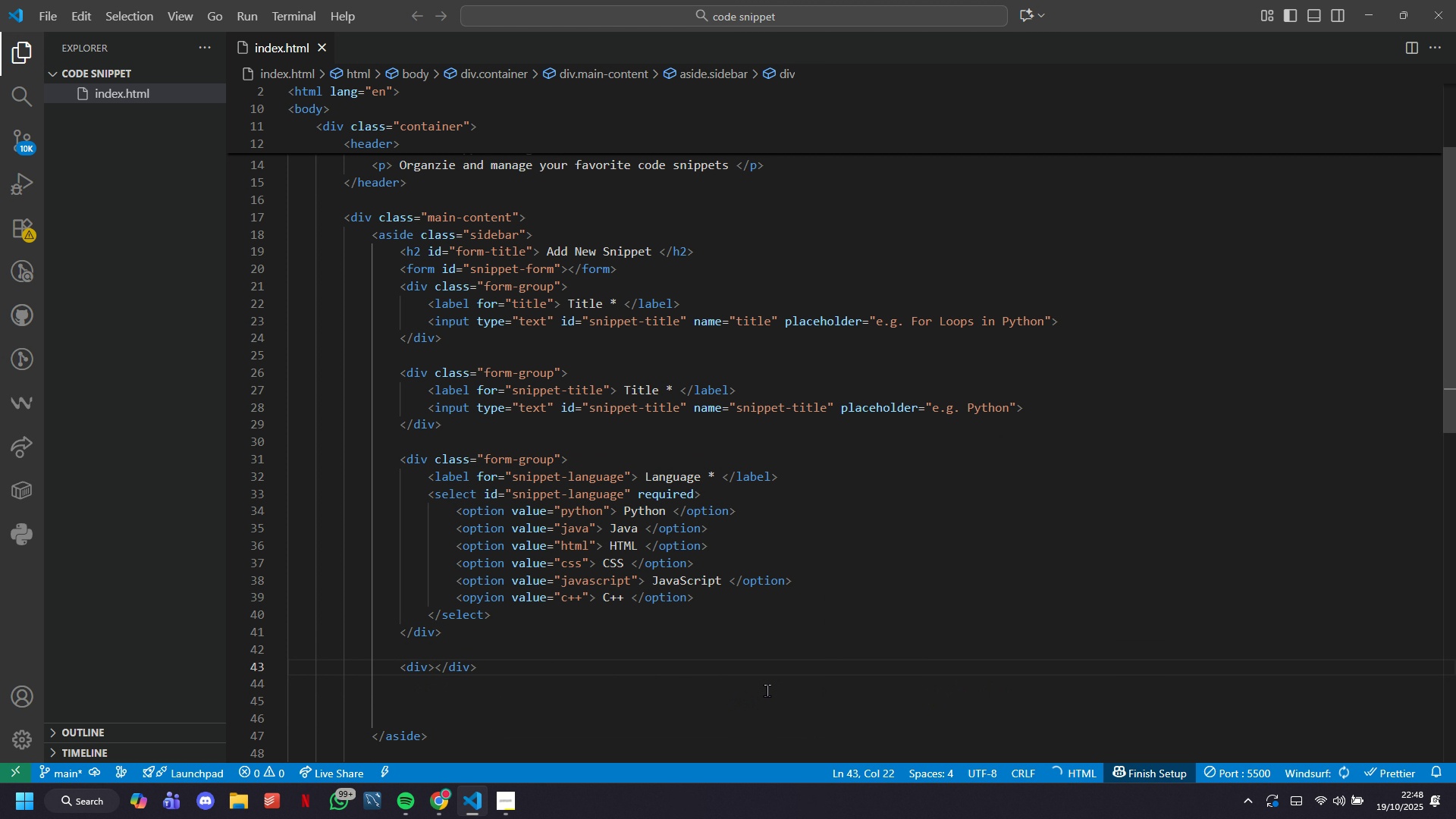 
key(Enter)
 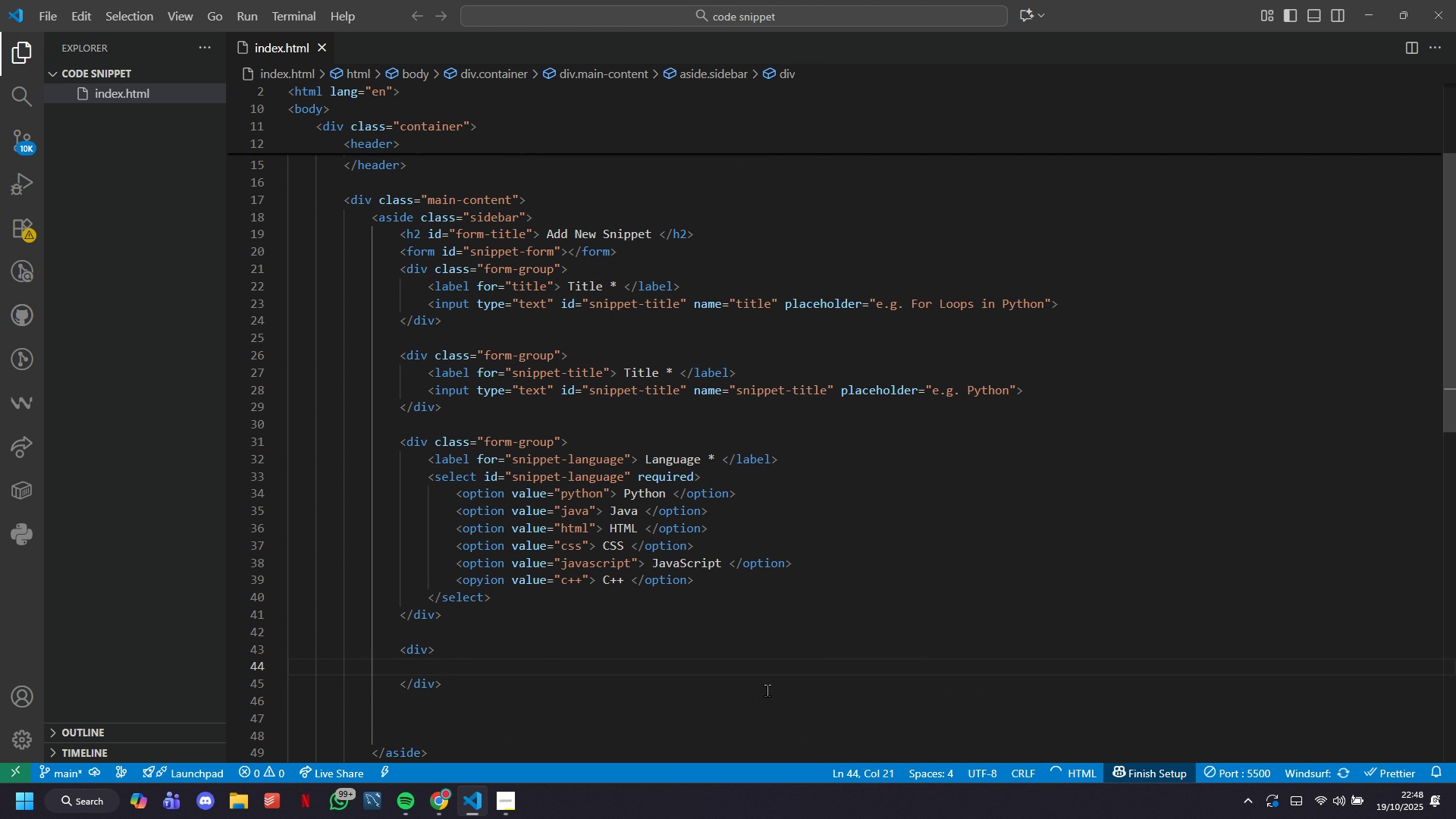 
key(ArrowDown)
 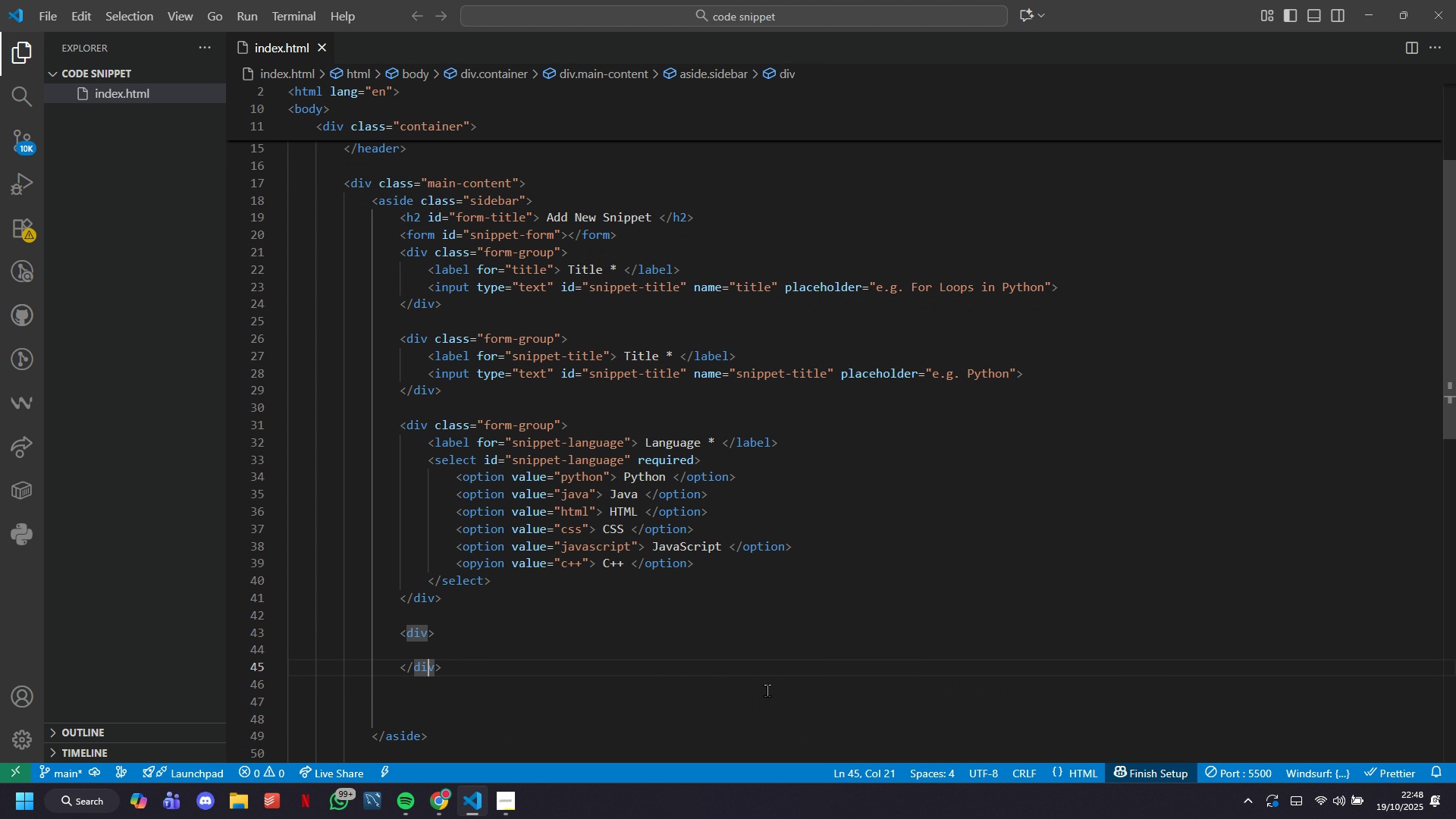 
key(ArrowUp)
 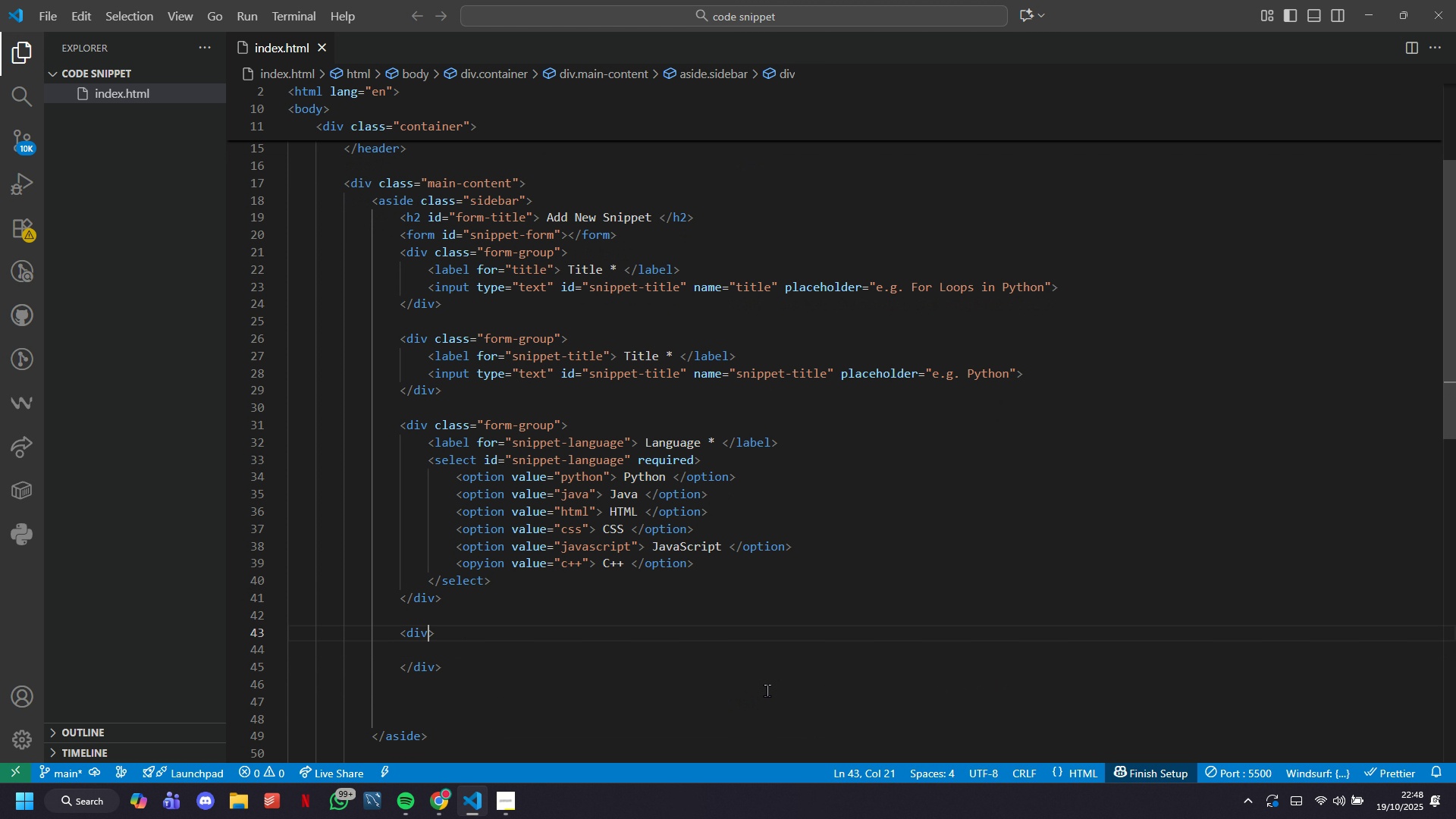 
key(ArrowUp)
 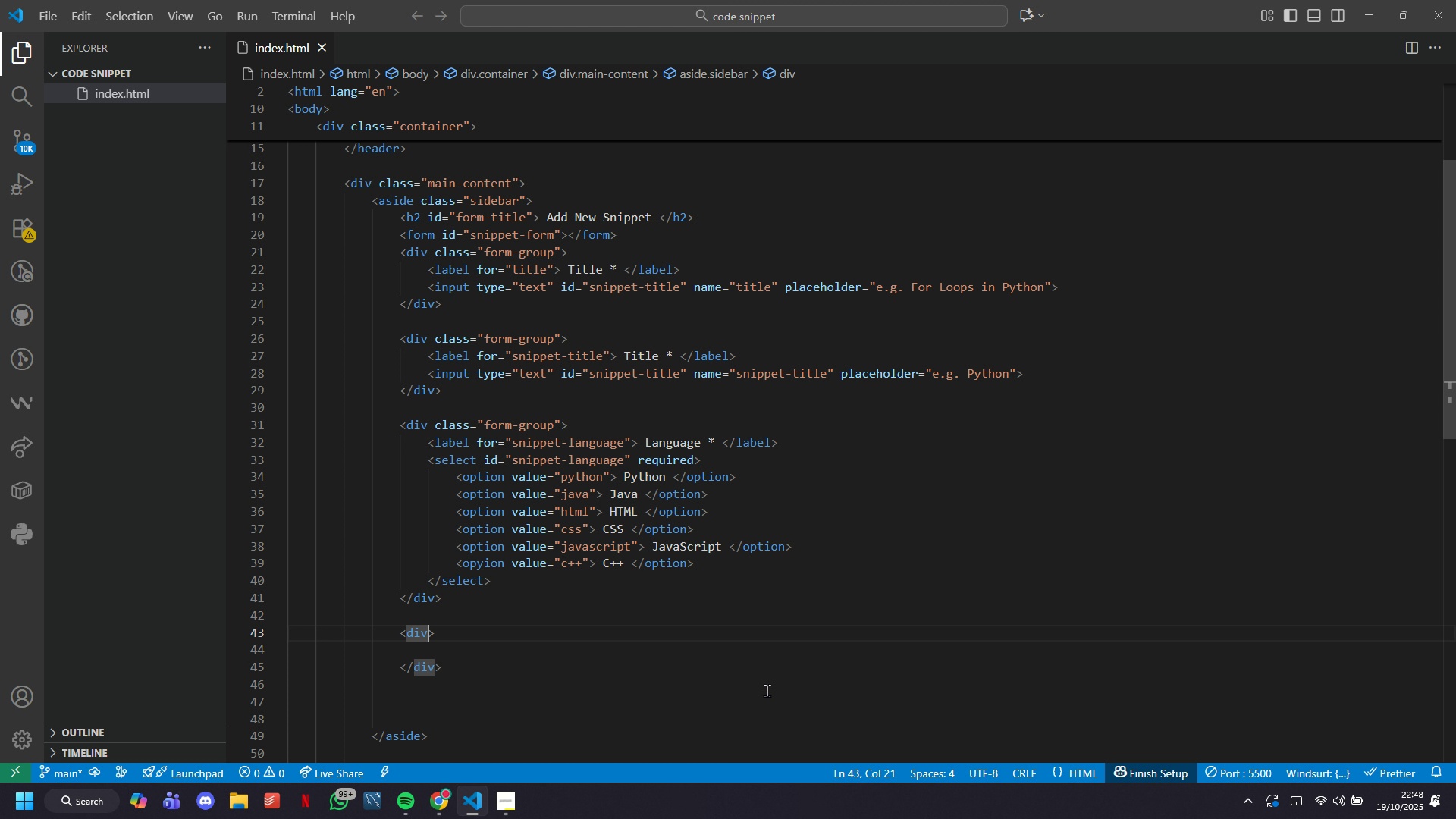 
type( class=')
key(Backspace)
type(form-group)
 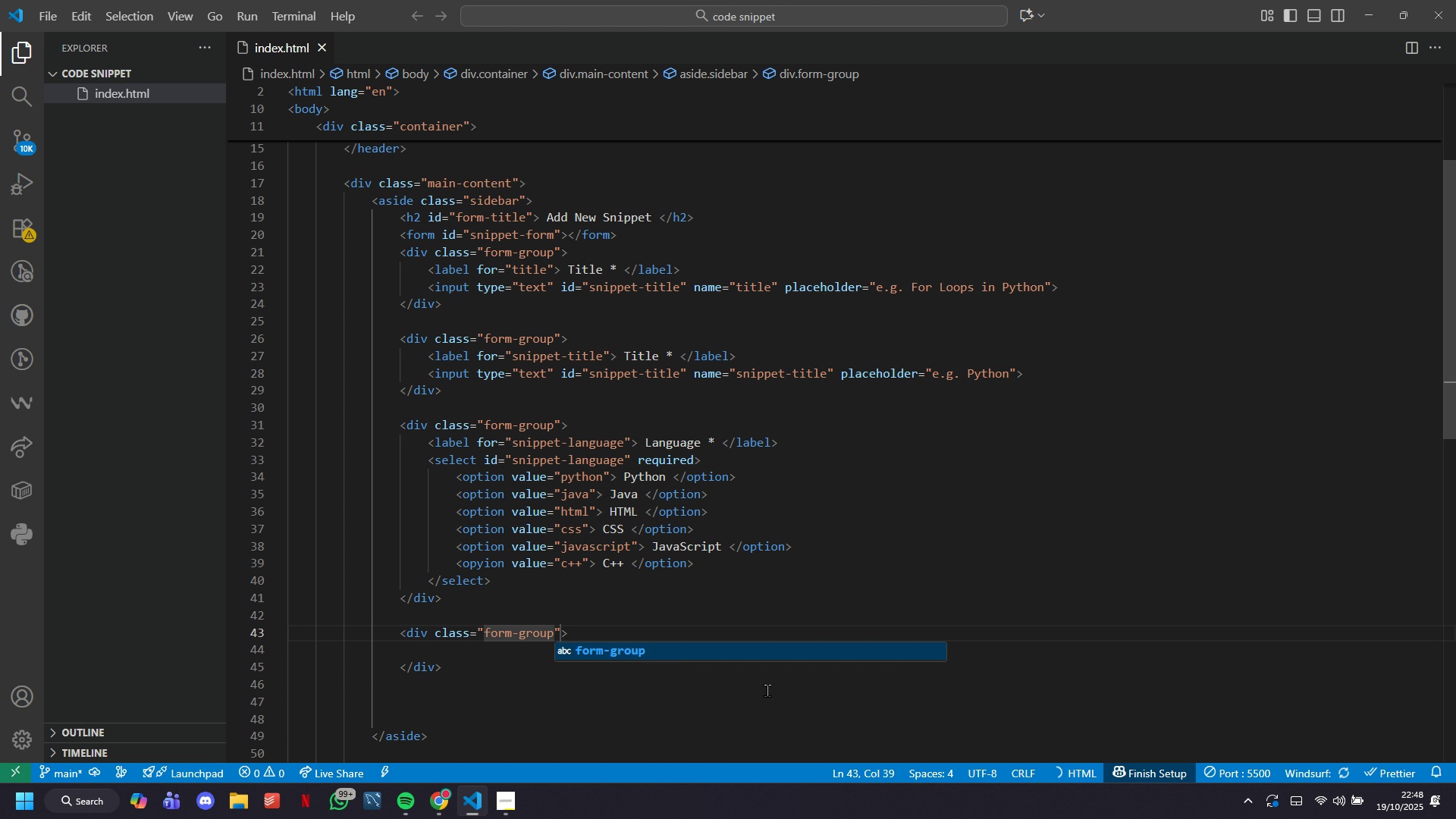 
key(ArrowRight)
 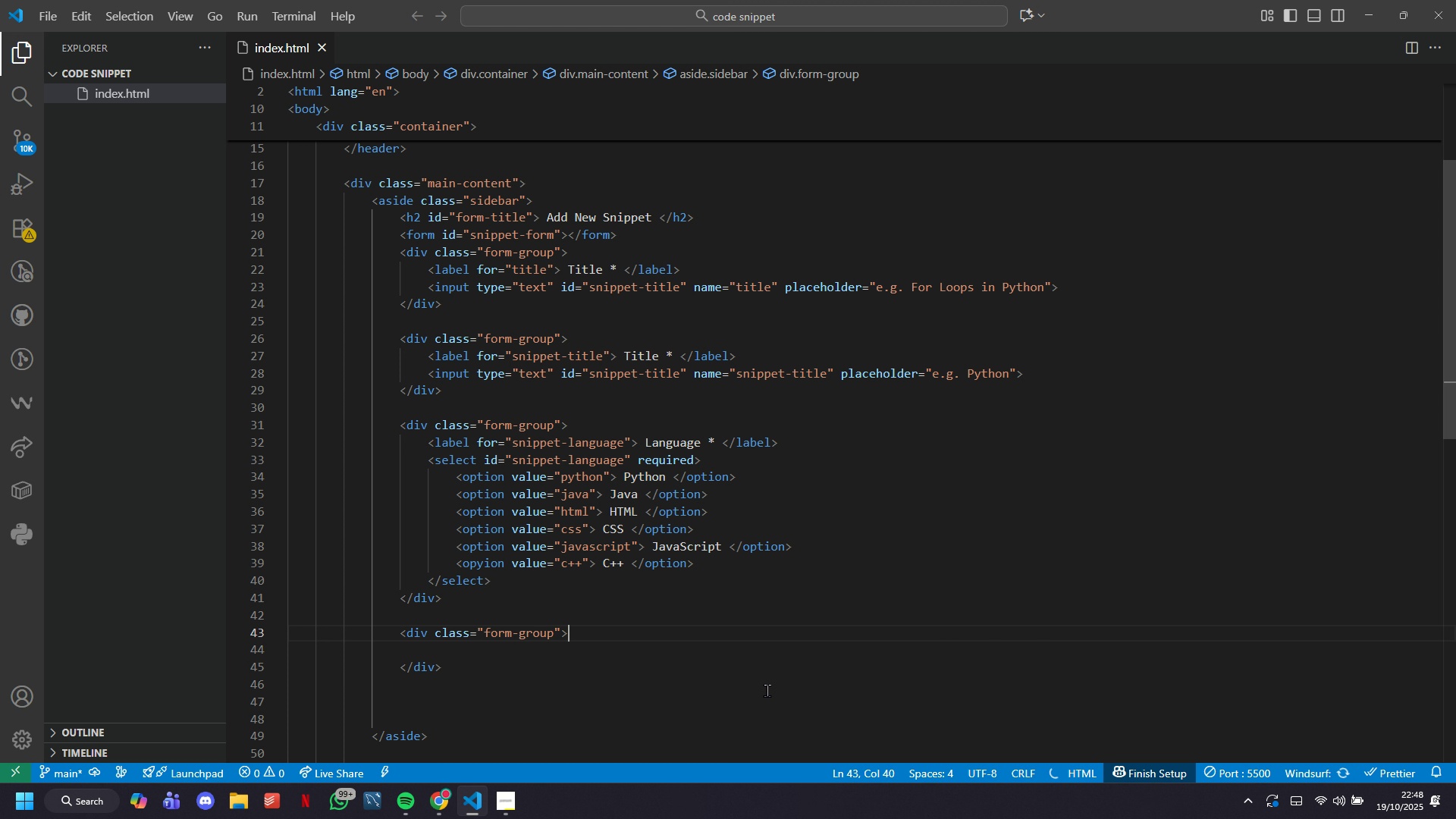 
key(ArrowRight)
 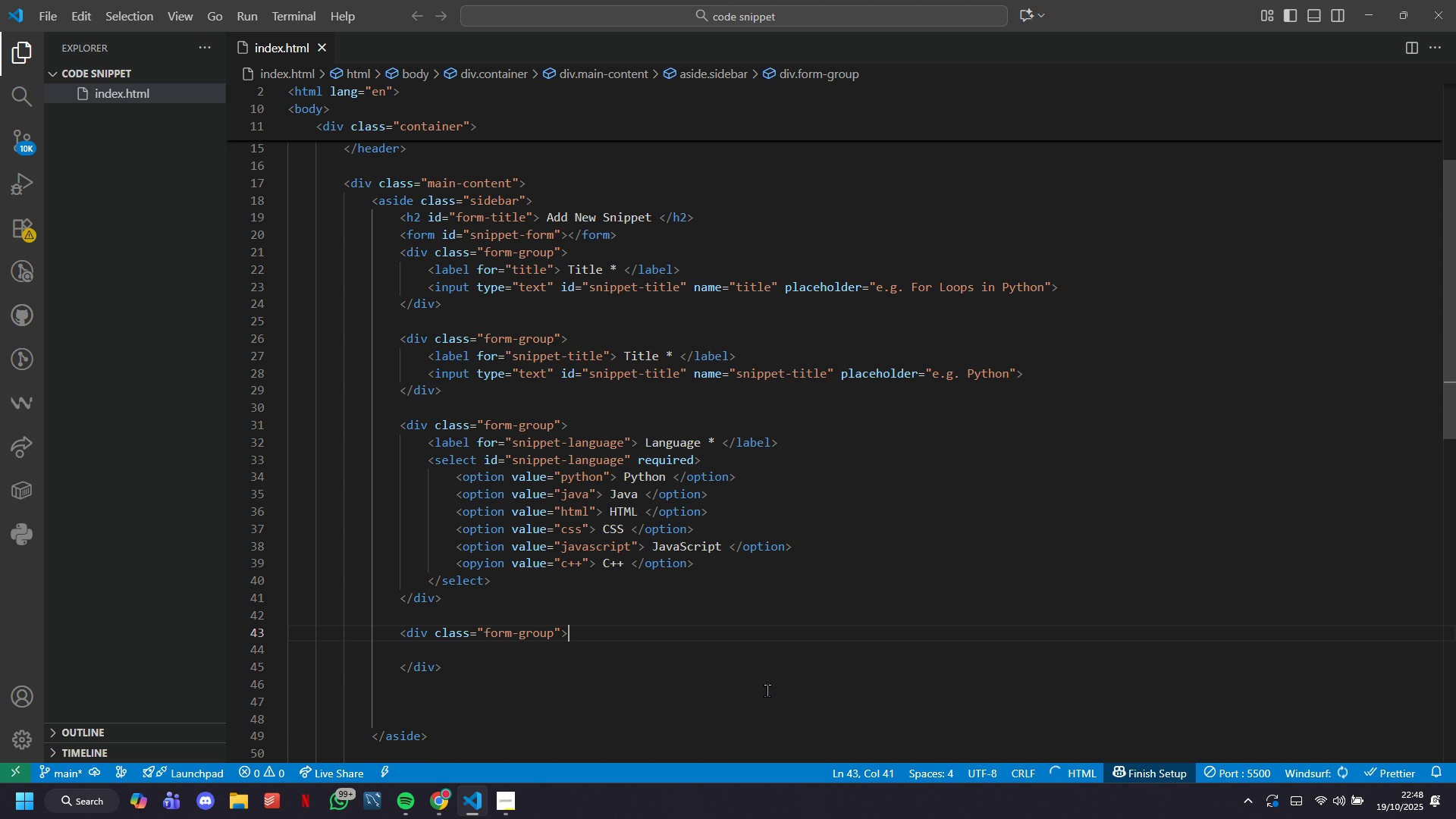 
key(Enter)
 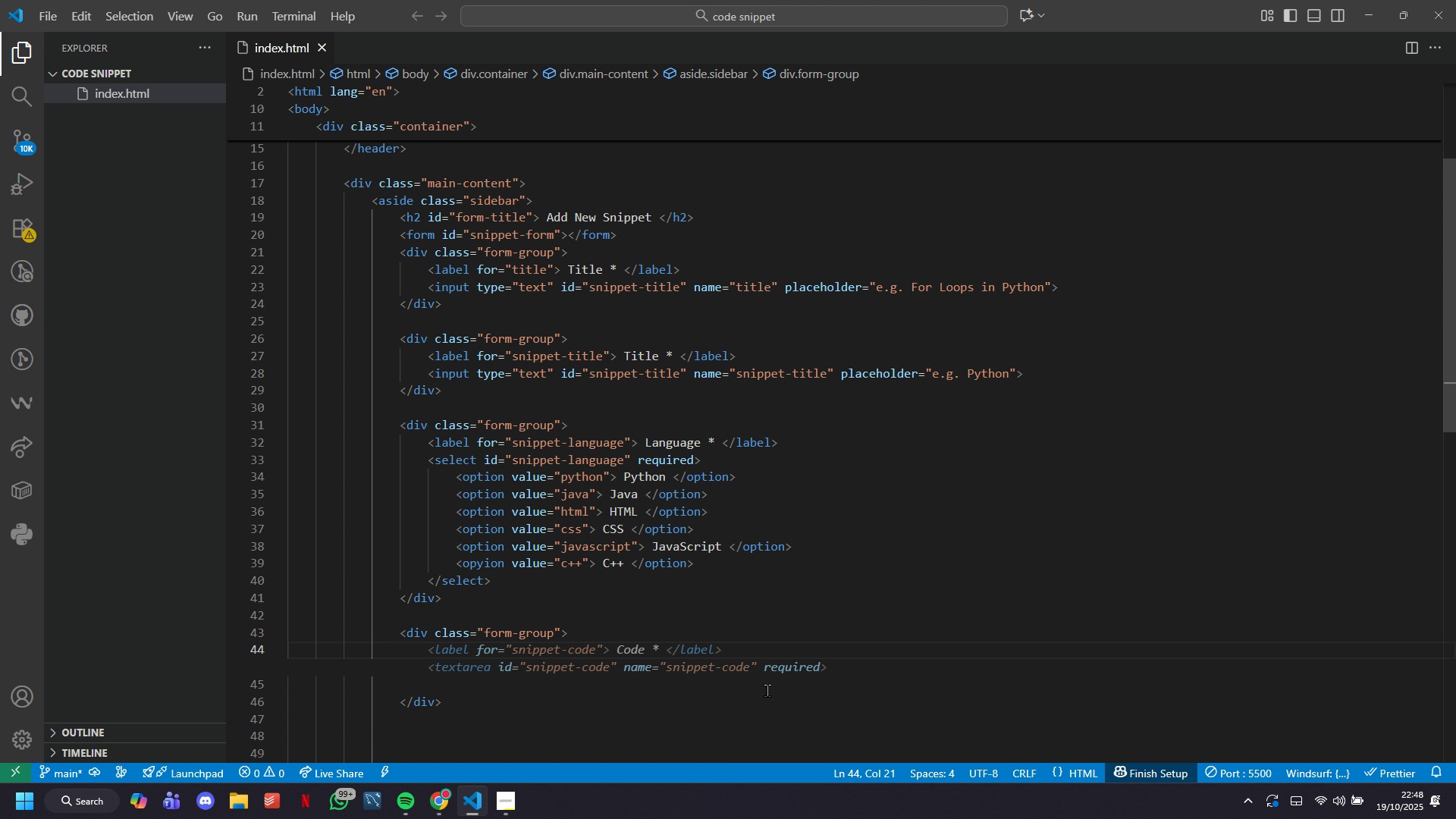 
wait(8.16)
 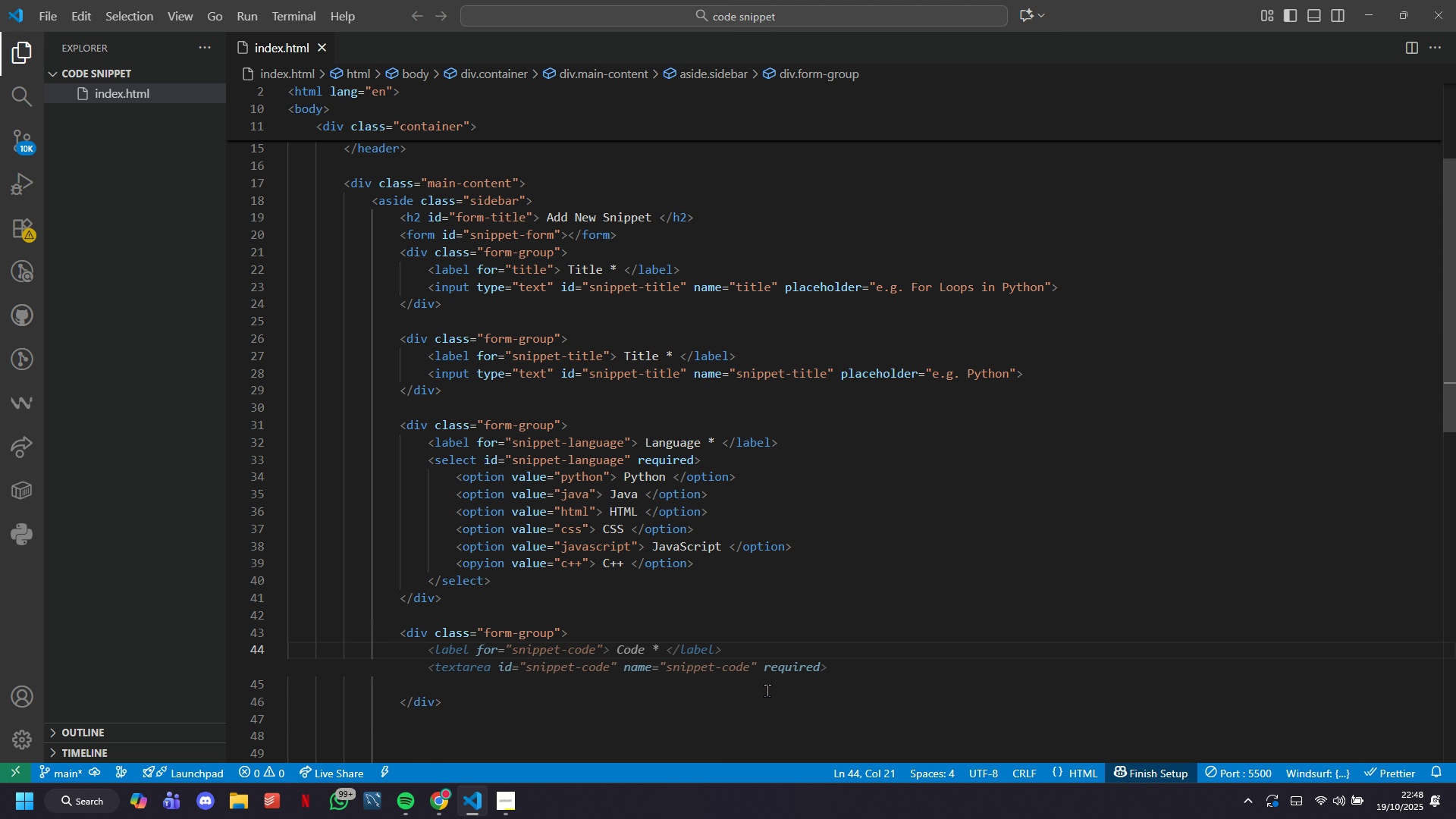 
key(Tab)
 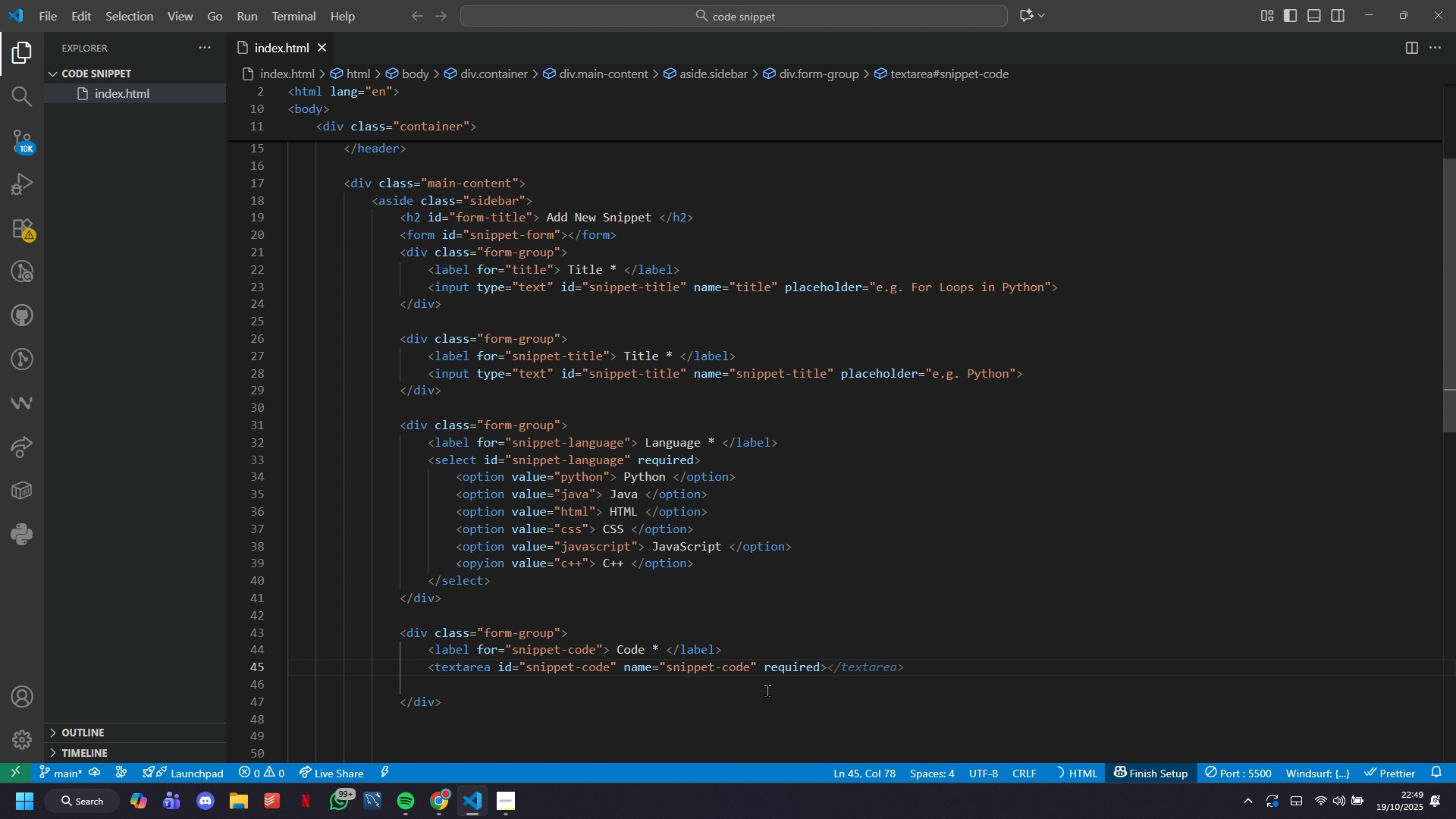 
key(ArrowDown)
 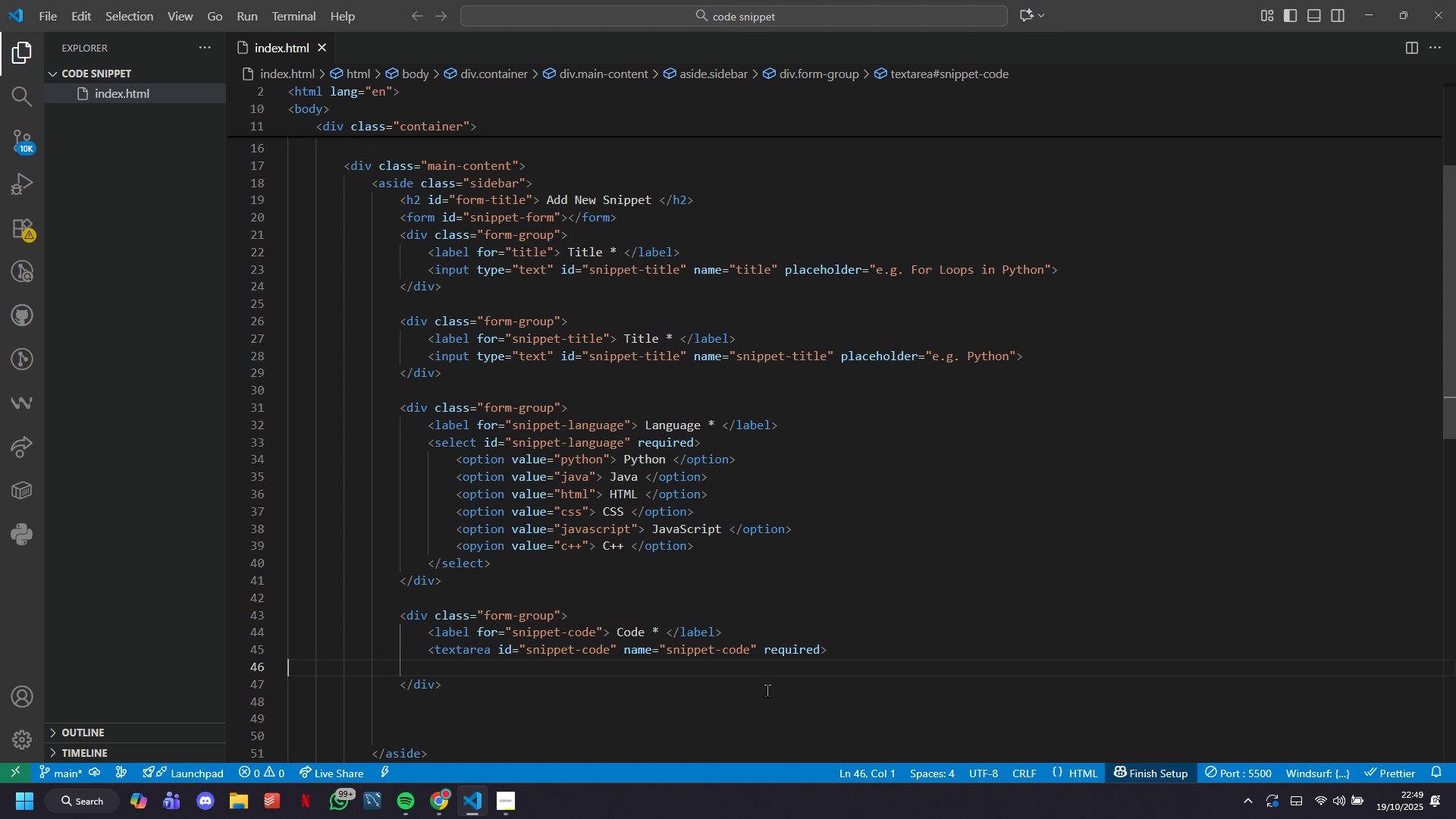 
key(Backspace)
 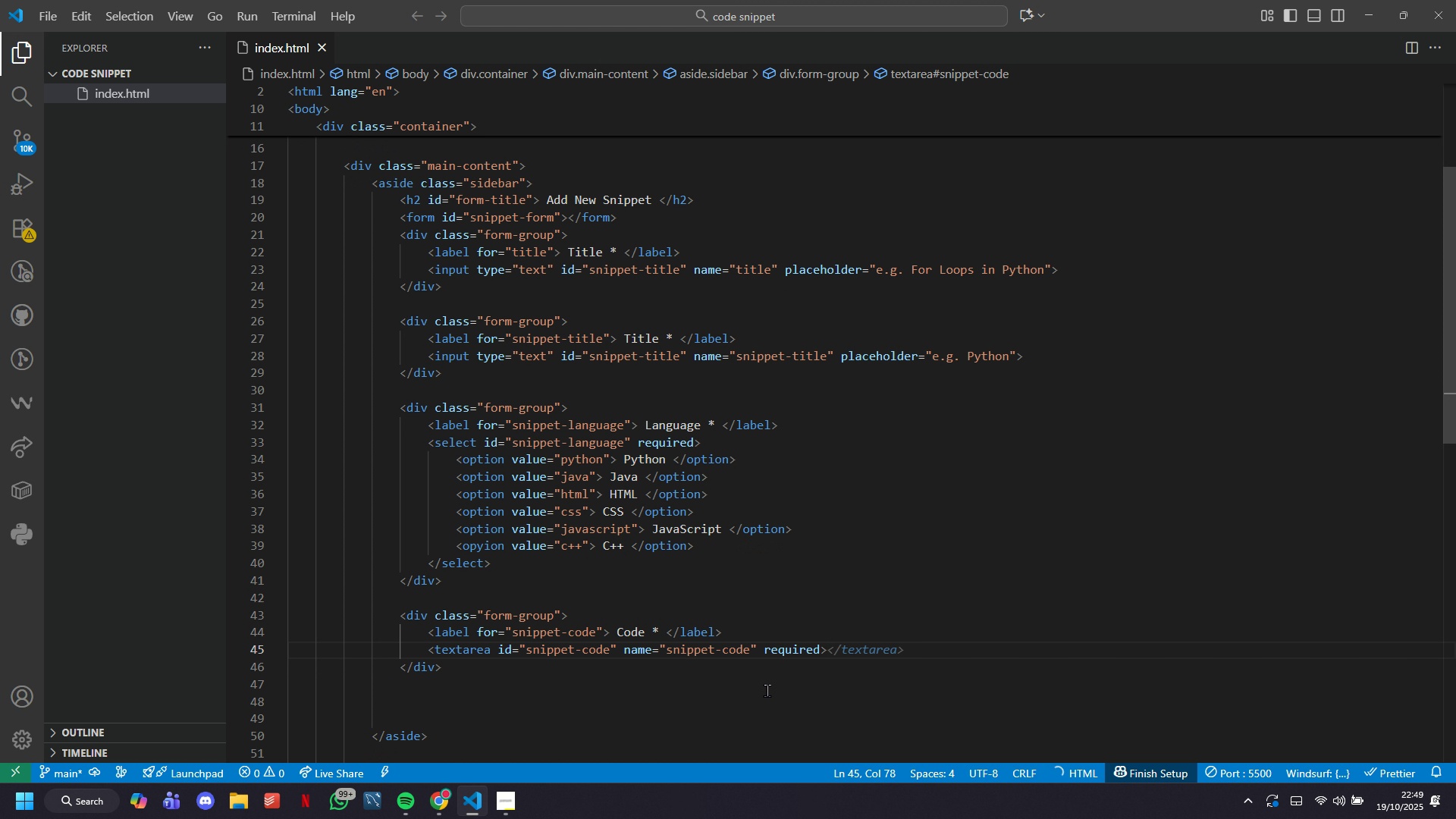 
key(ArrowLeft)
 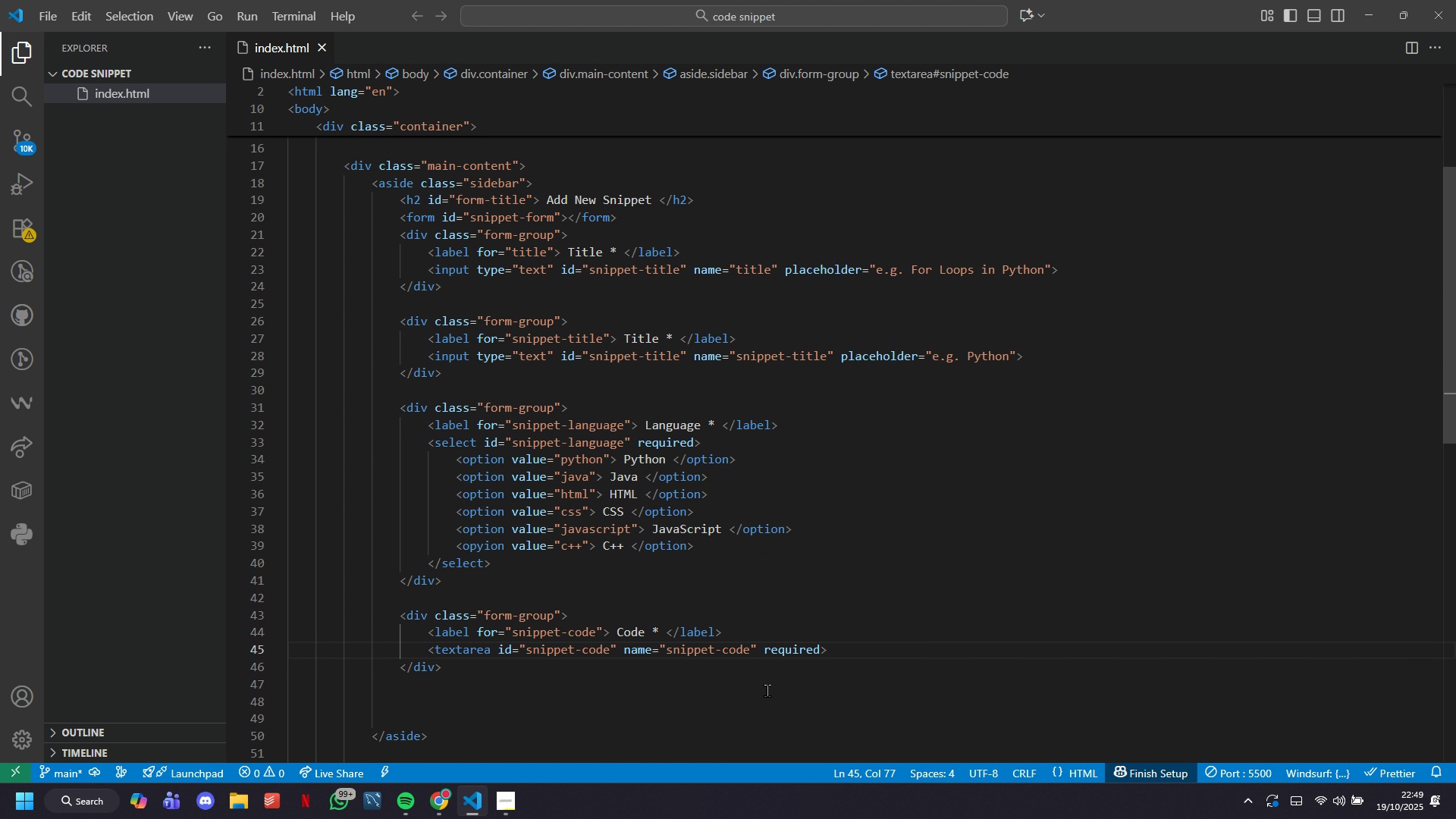 
type( pl)
key(Tab)
 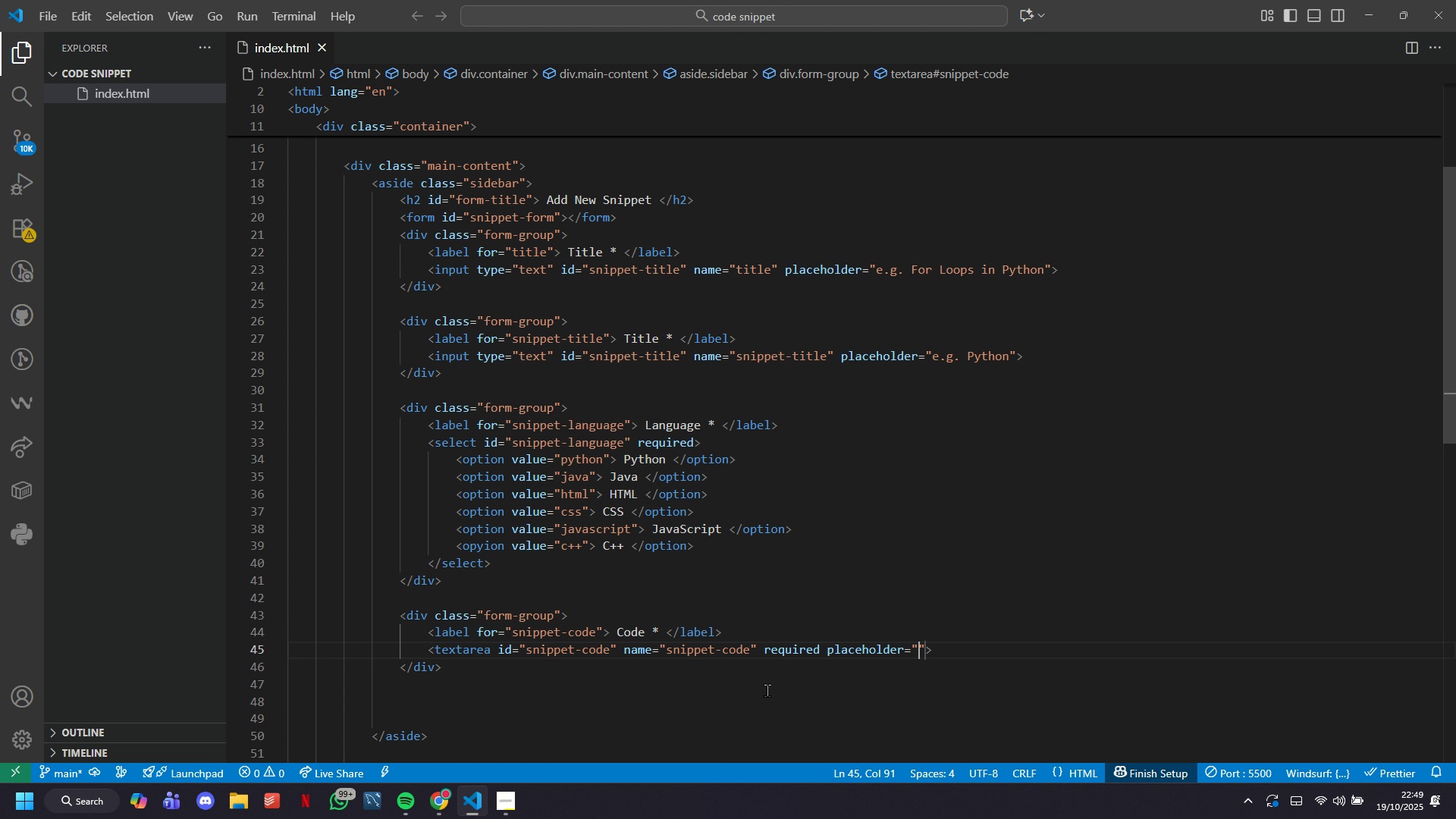 
wait(19.88)
 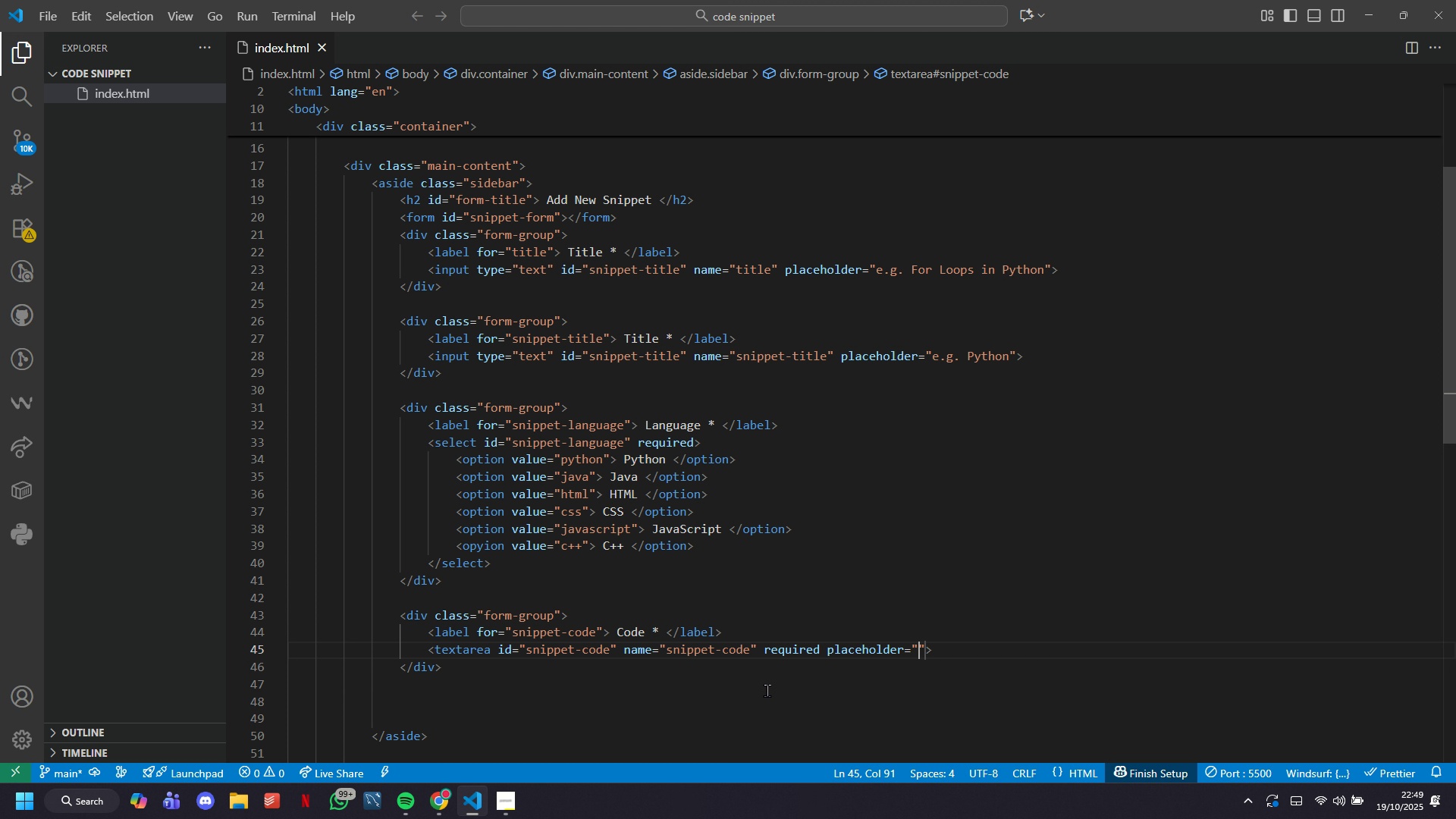 
key(ArrowDown)
 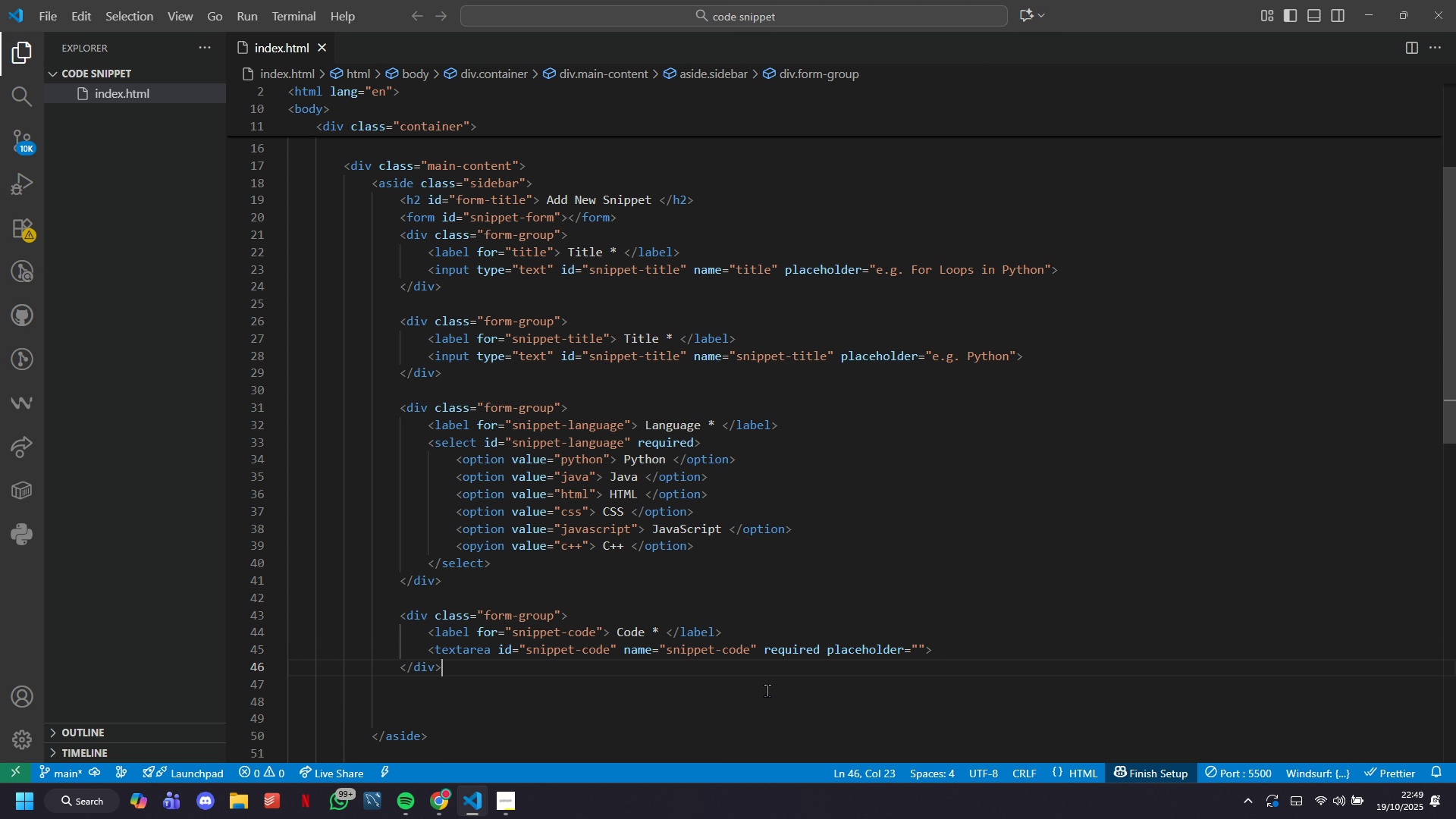 
wait(5.28)
 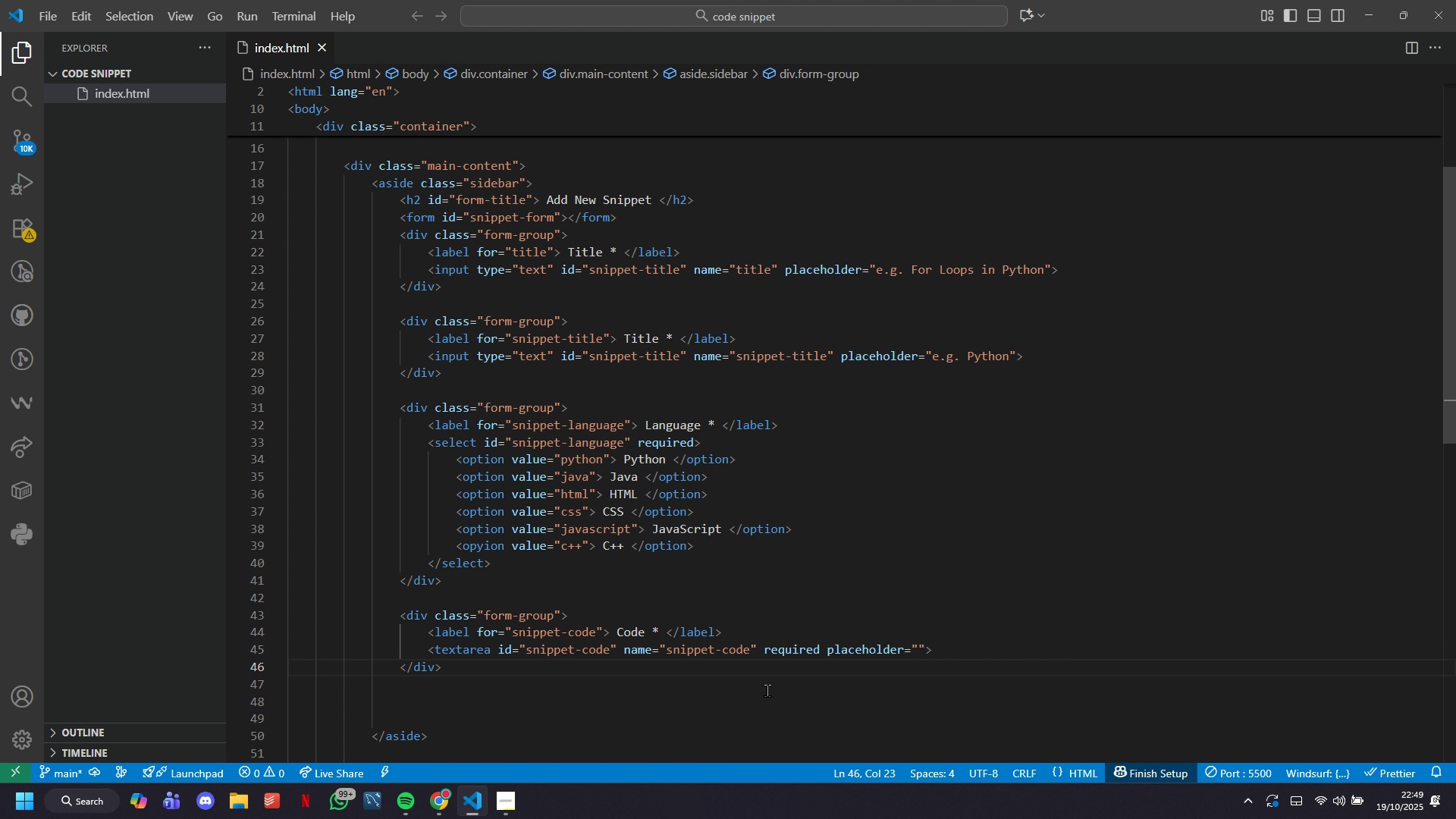 
key(ArrowUp)
 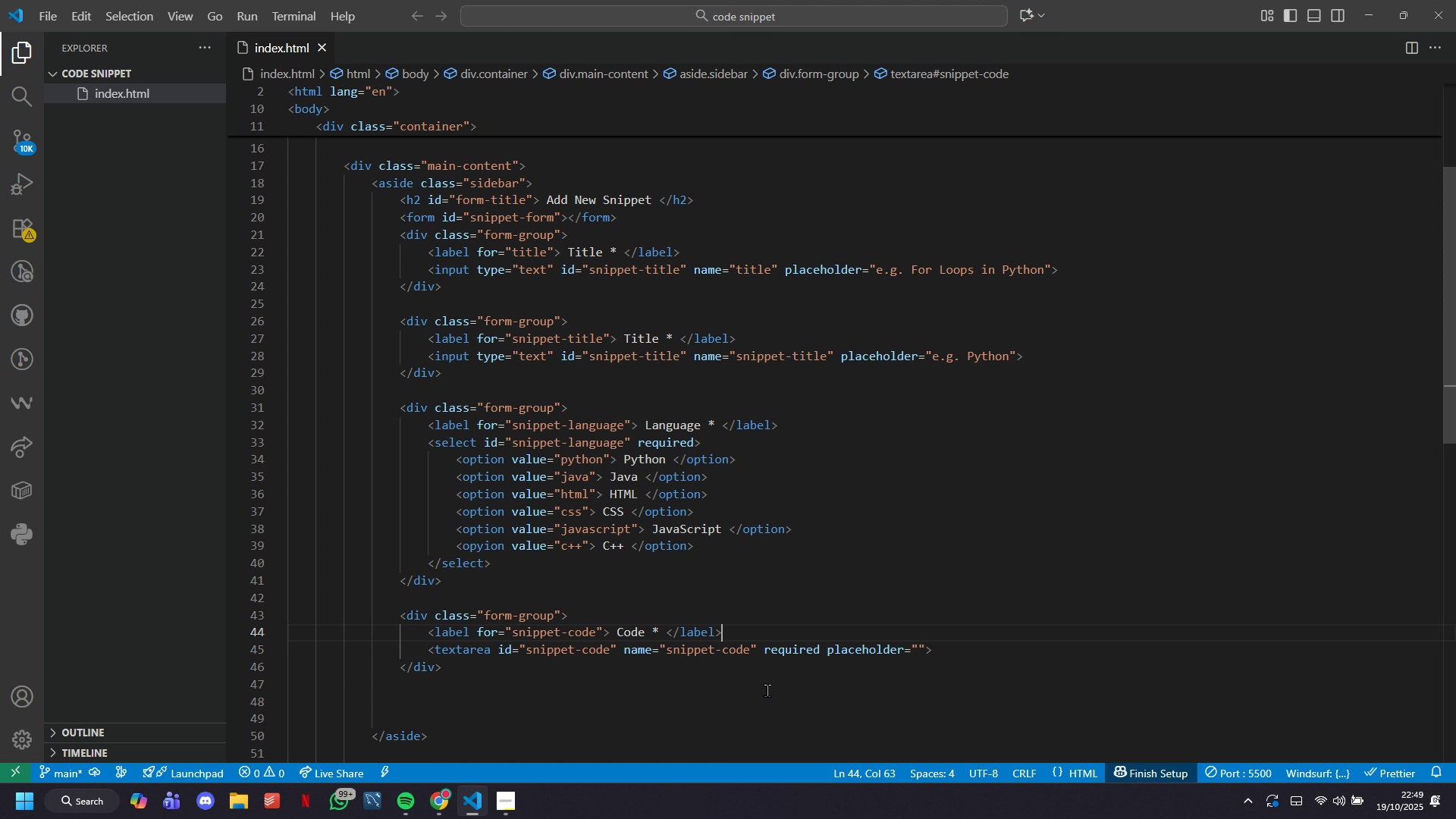 
key(ArrowUp)
 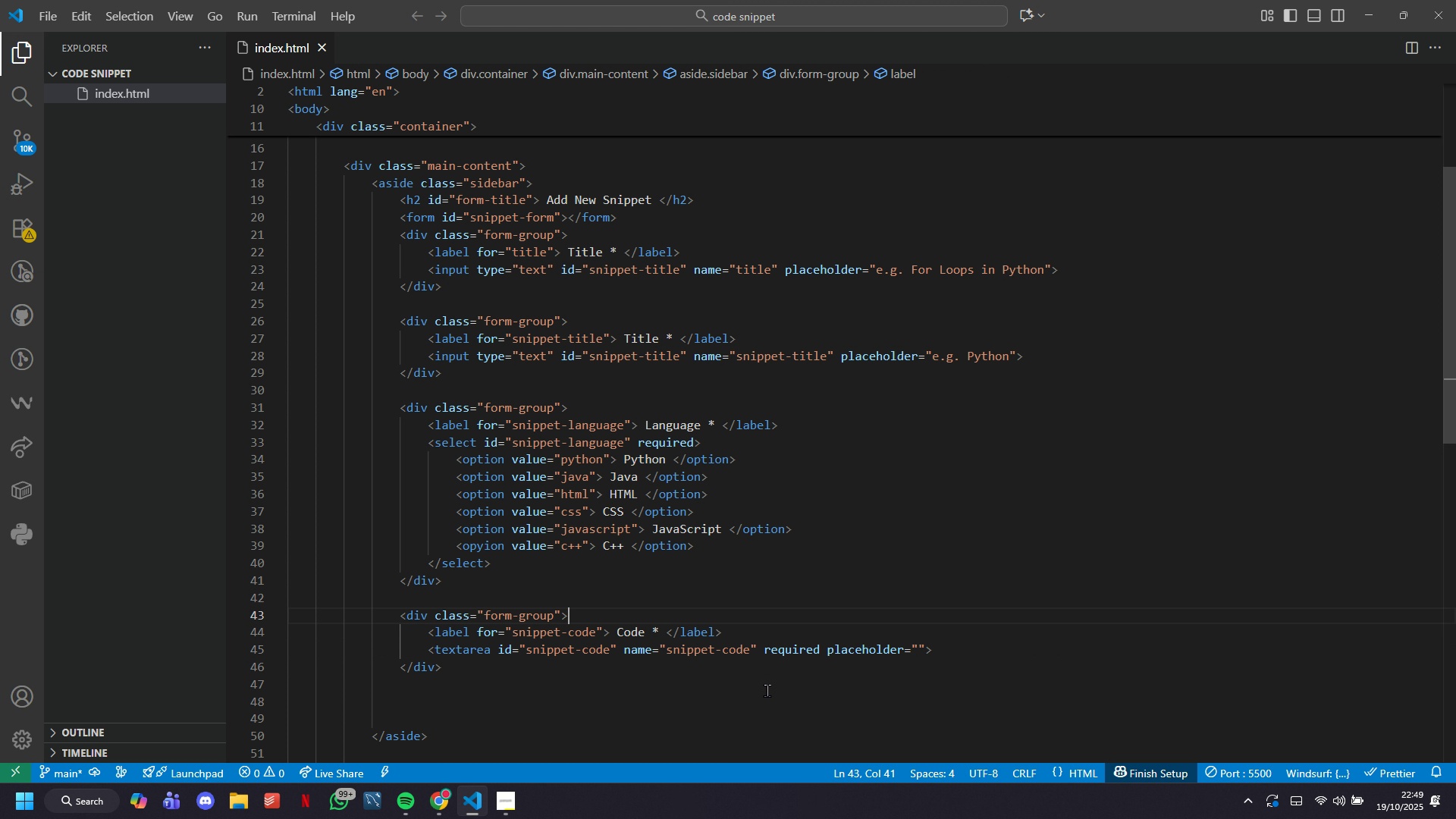 
key(ArrowUp)
 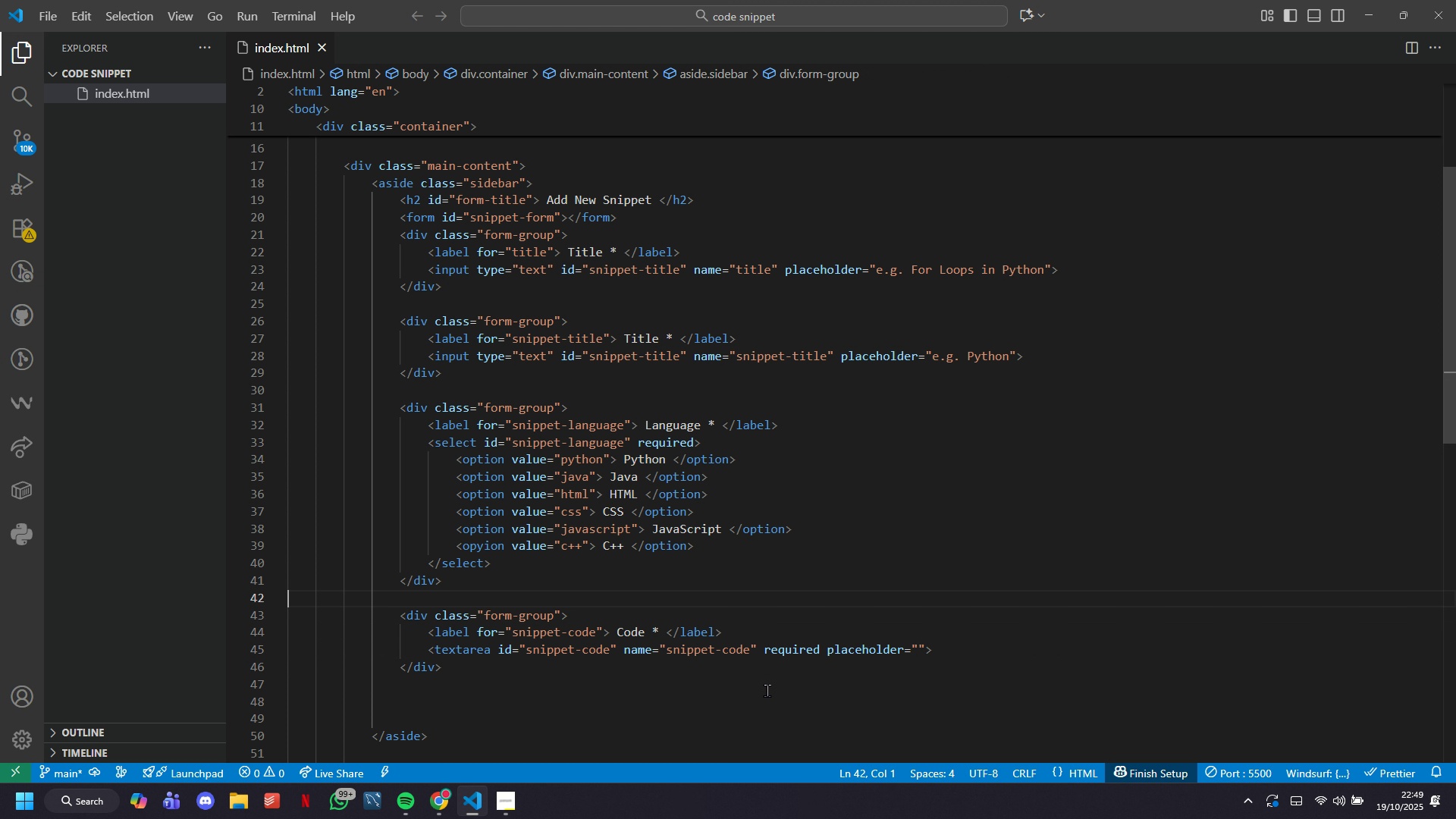 
key(ArrowUp)
 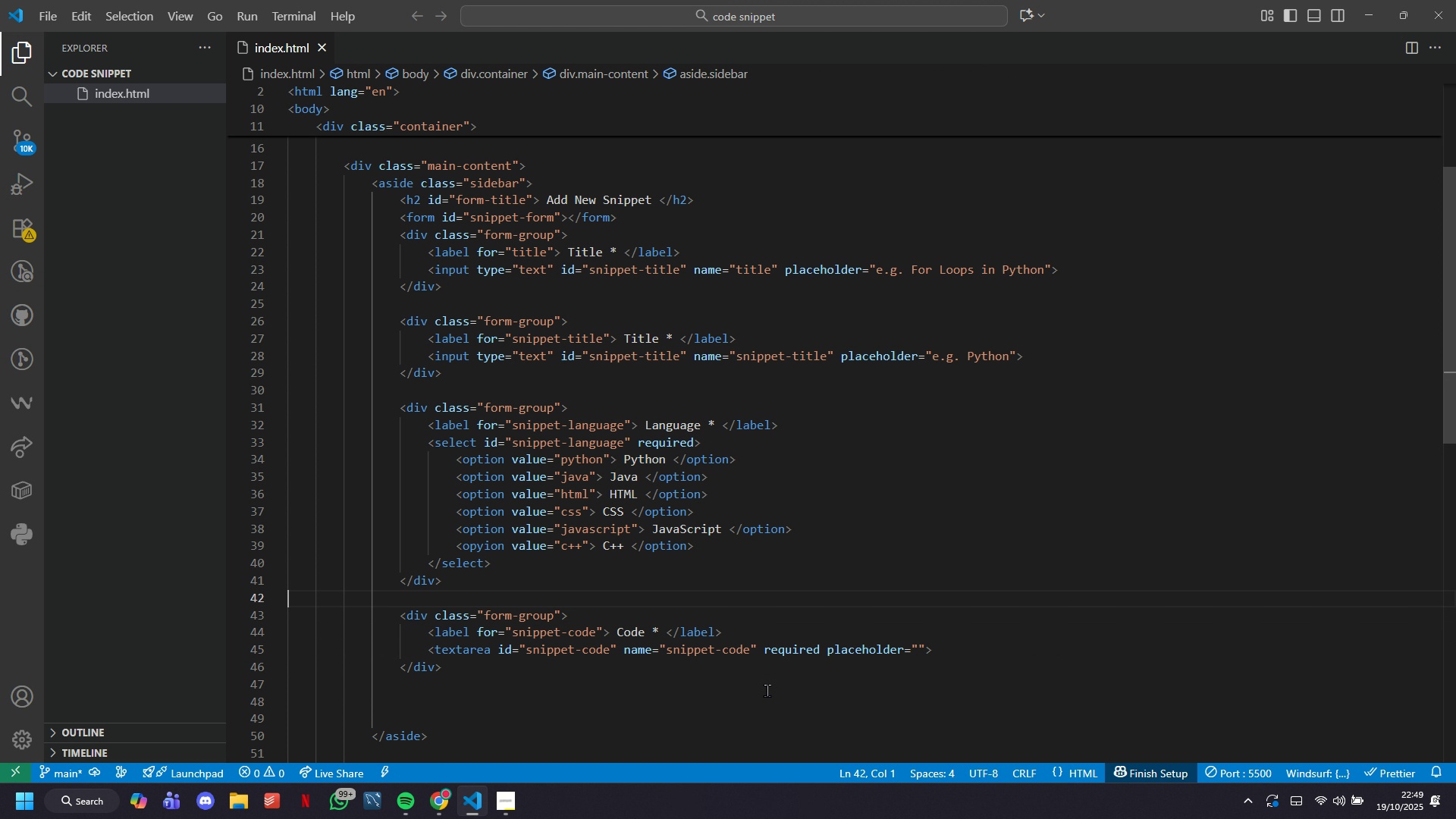 
key(ArrowLeft)
 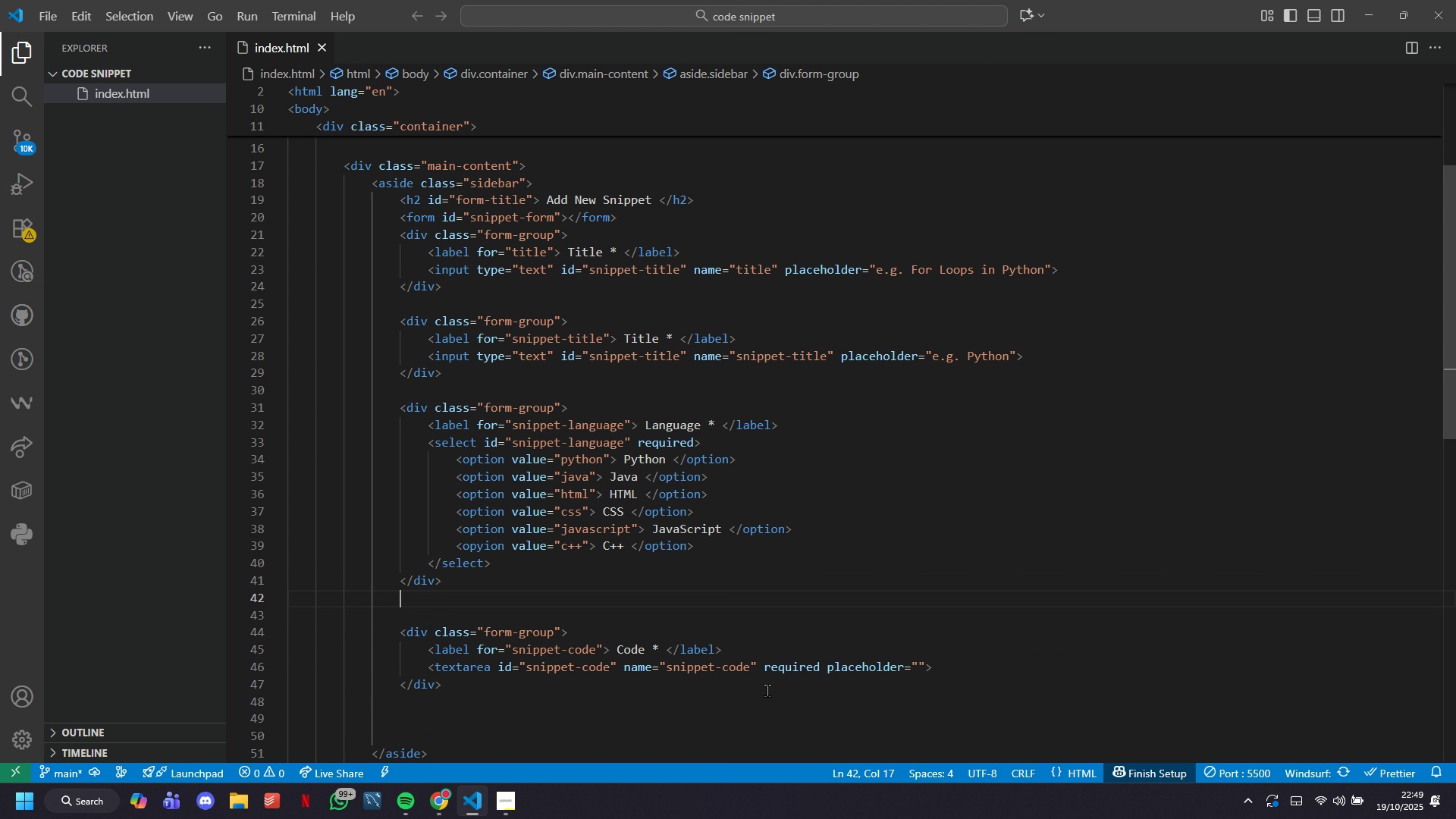 
key(Enter)
 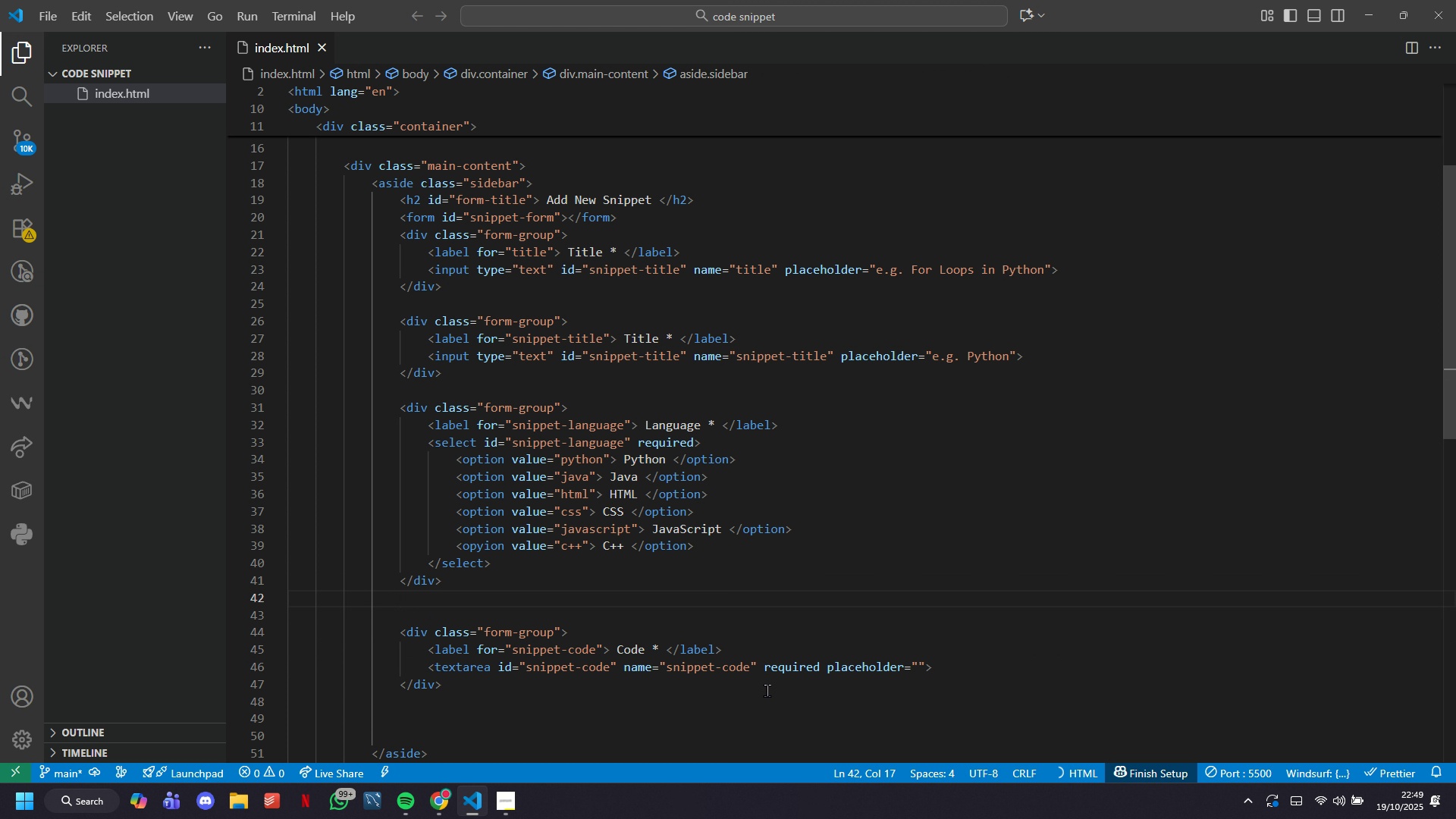 
key(ArrowDown)
 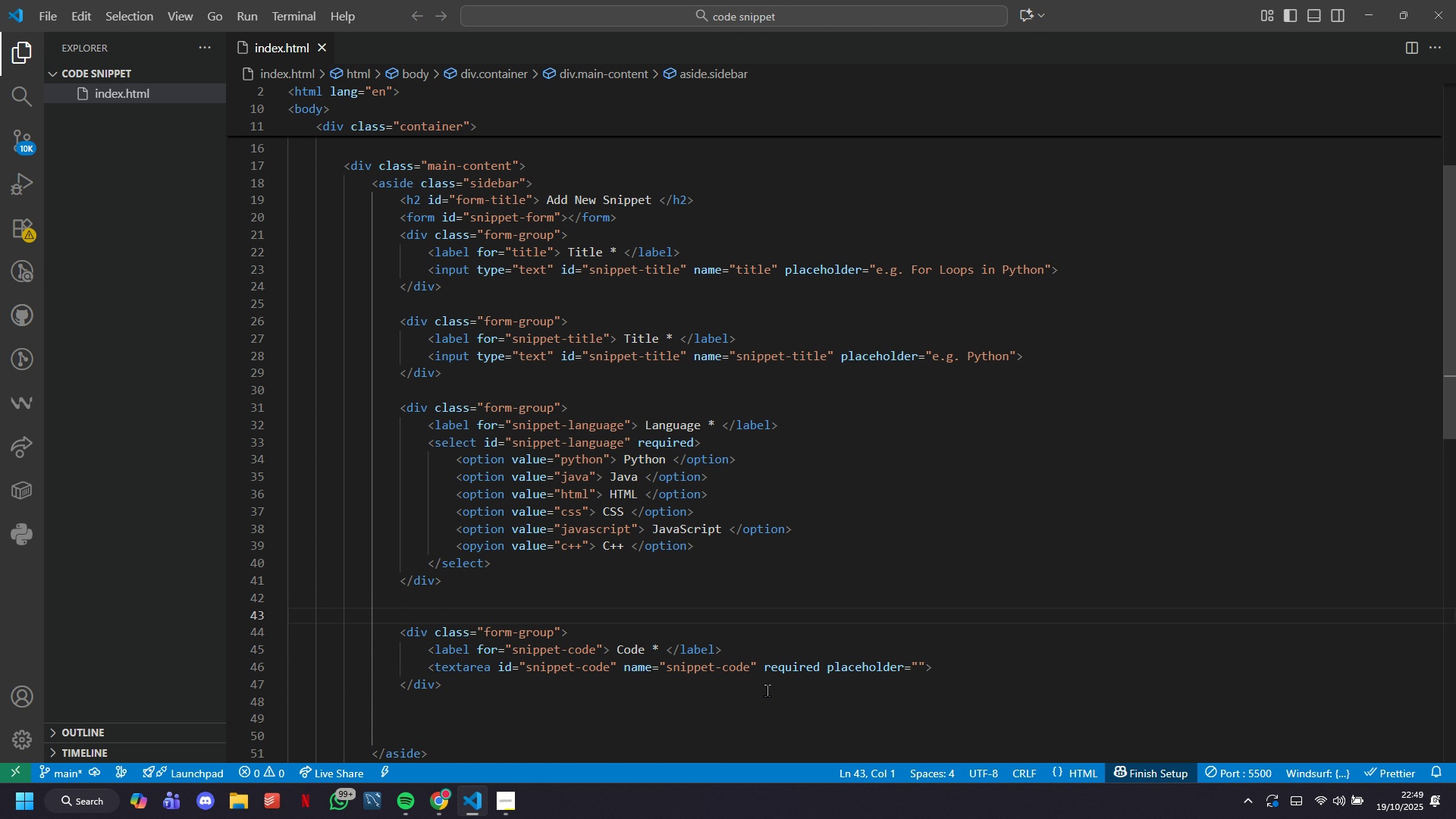 
key(ArrowLeft)
 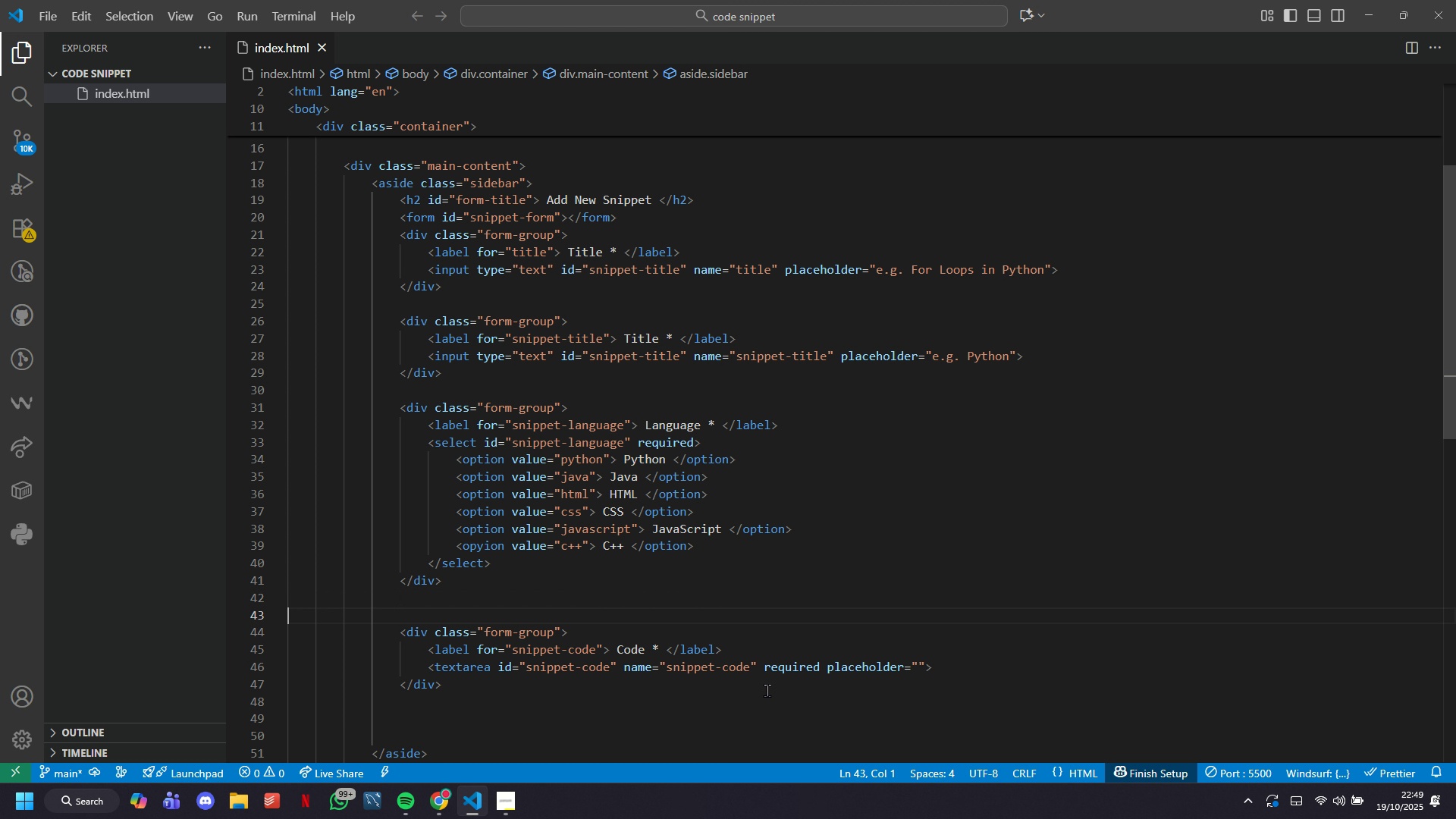 
key(ArrowDown)
 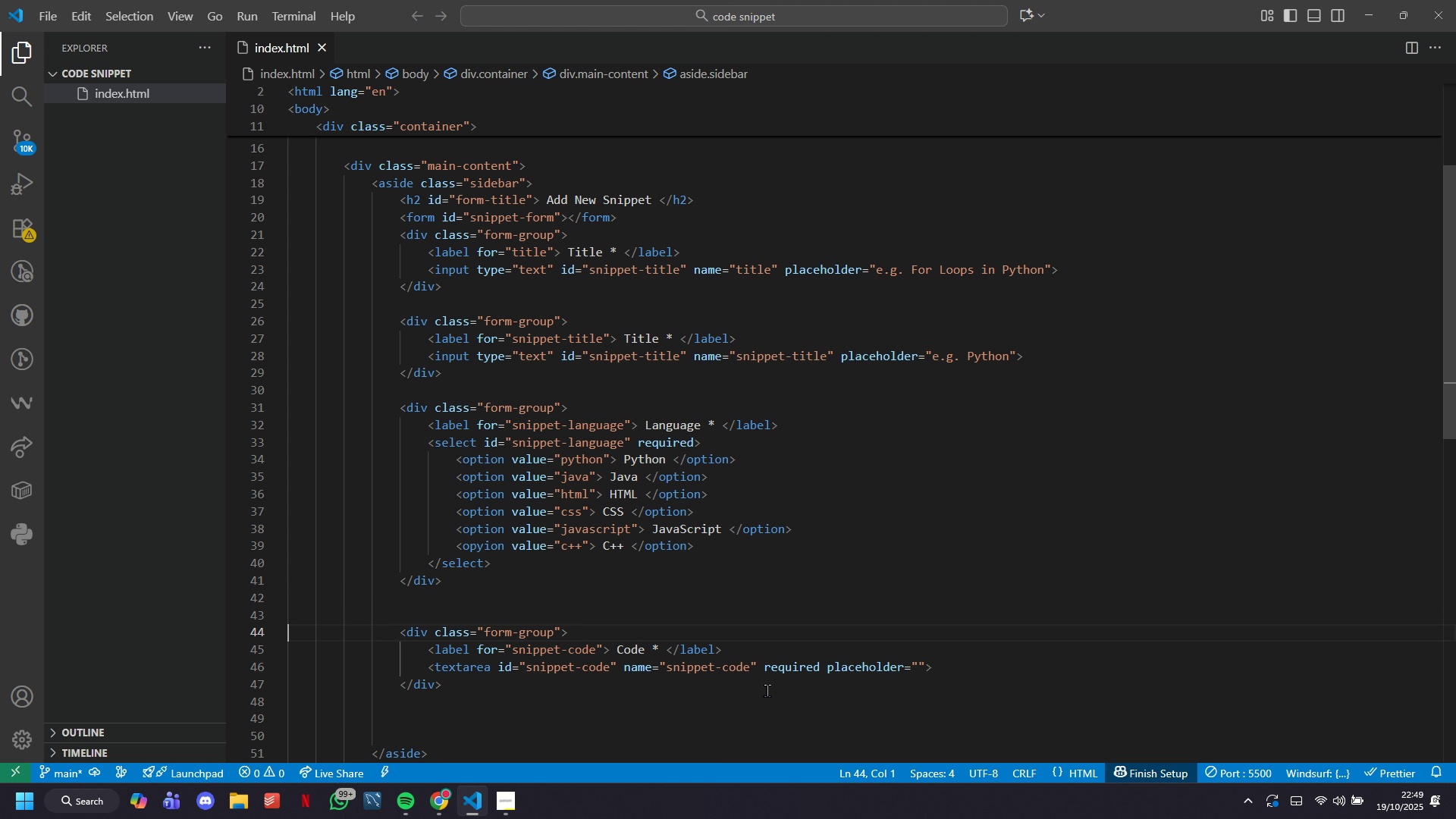 
hold_key(key=ArrowRight, duration=0.95)
 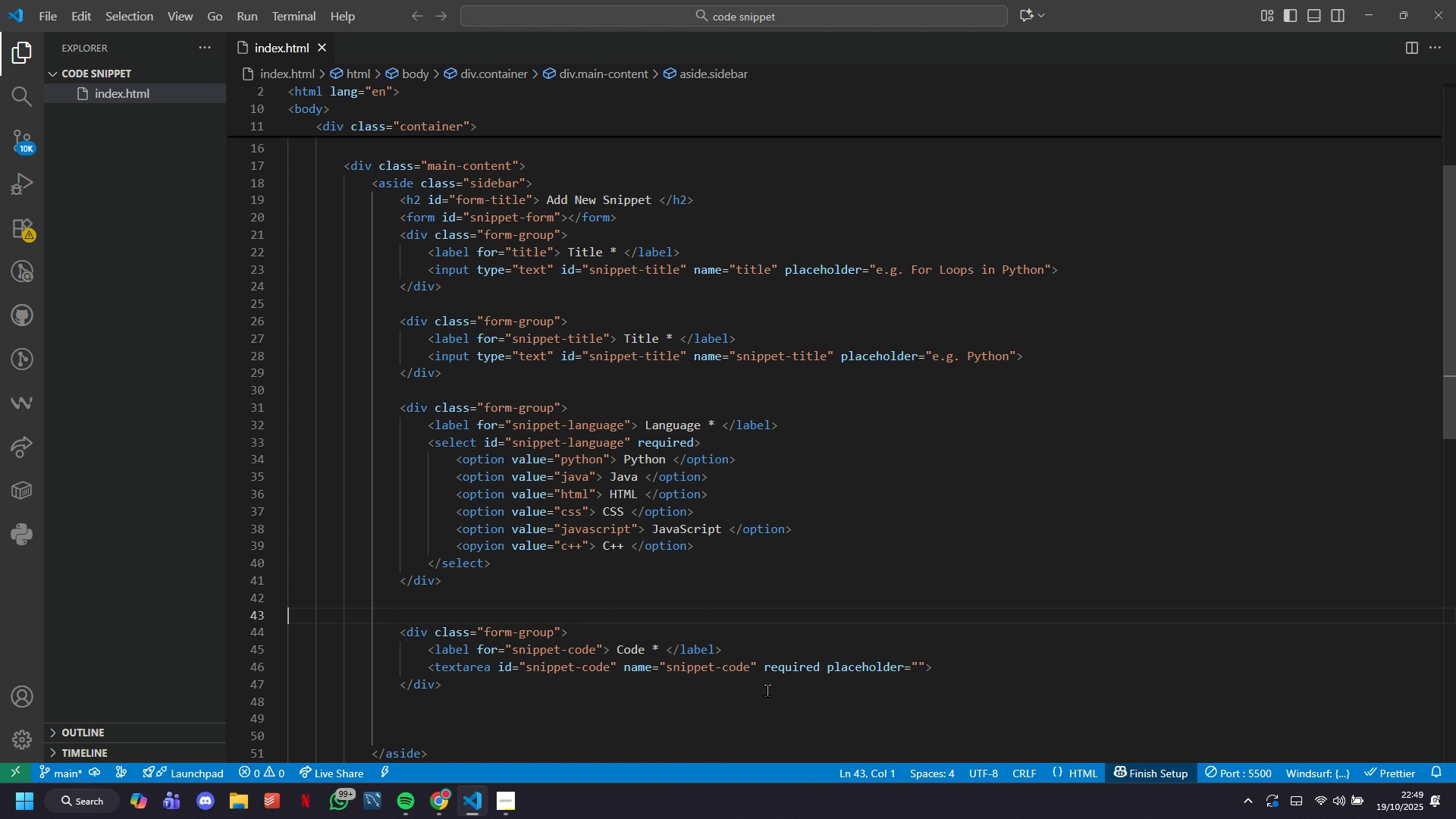 
key(ArrowUp)
 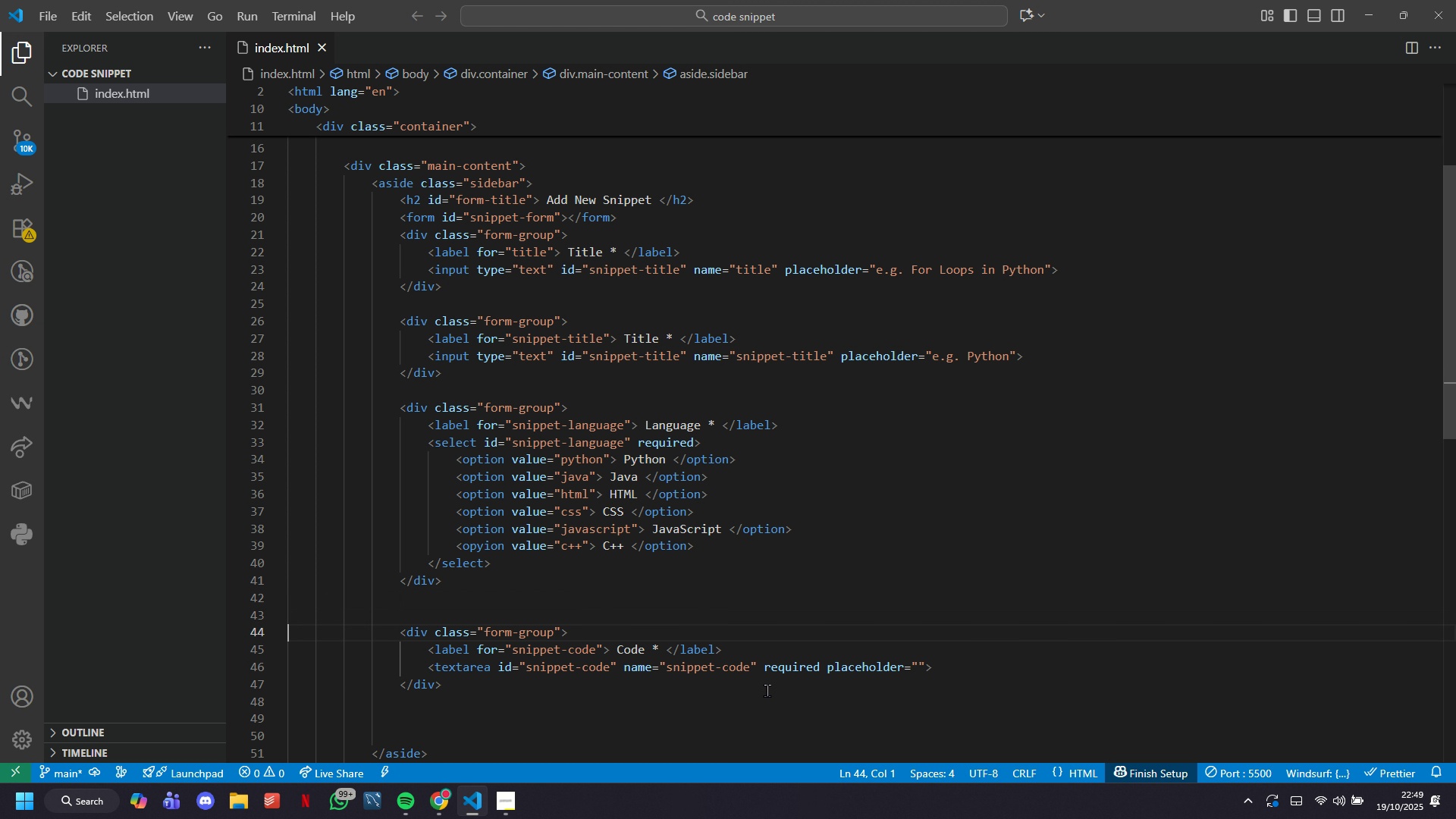 
hold_key(key=ArrowRight, duration=0.89)
 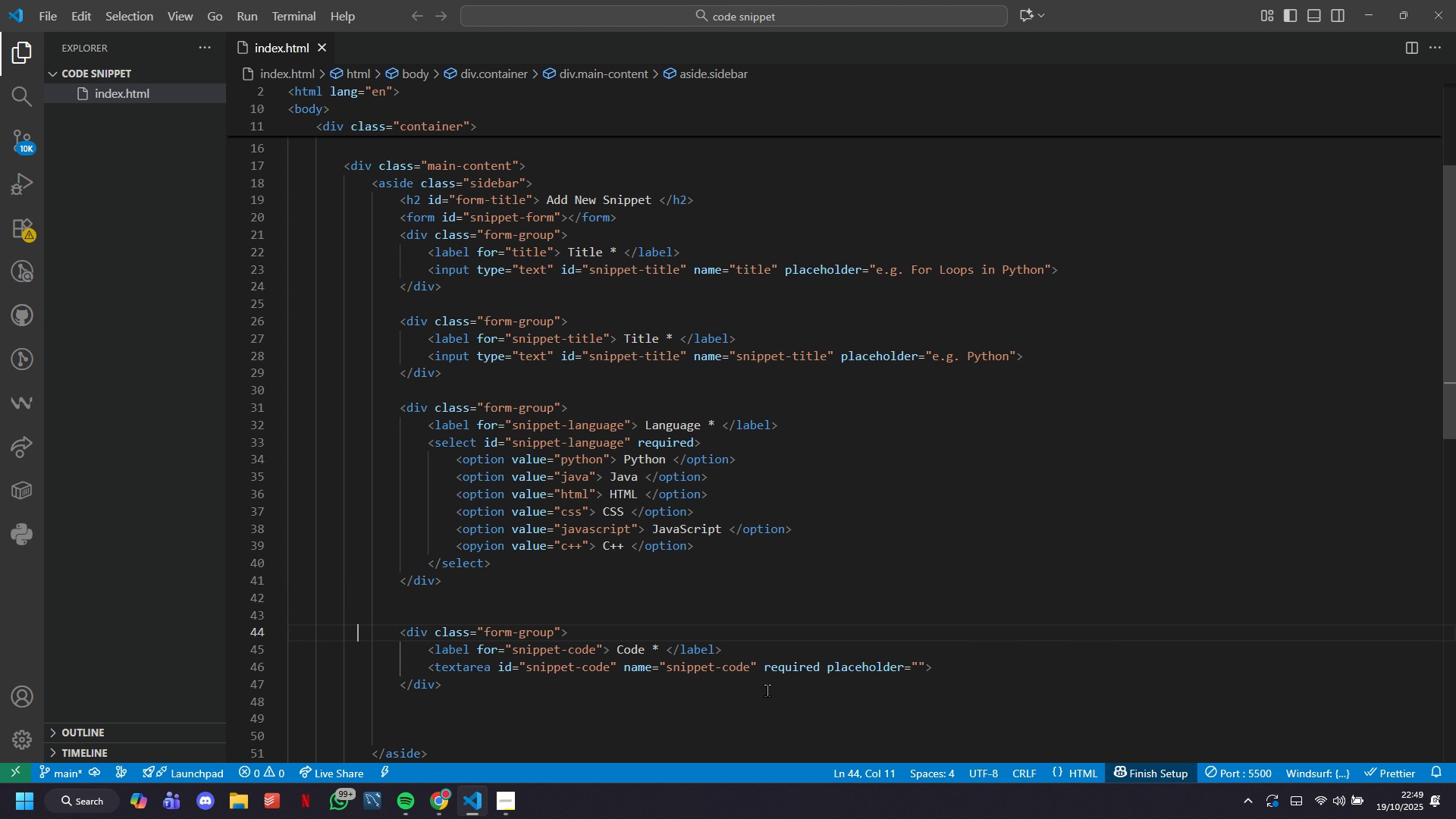 
hold_key(key=ArrowRight, duration=0.42)
 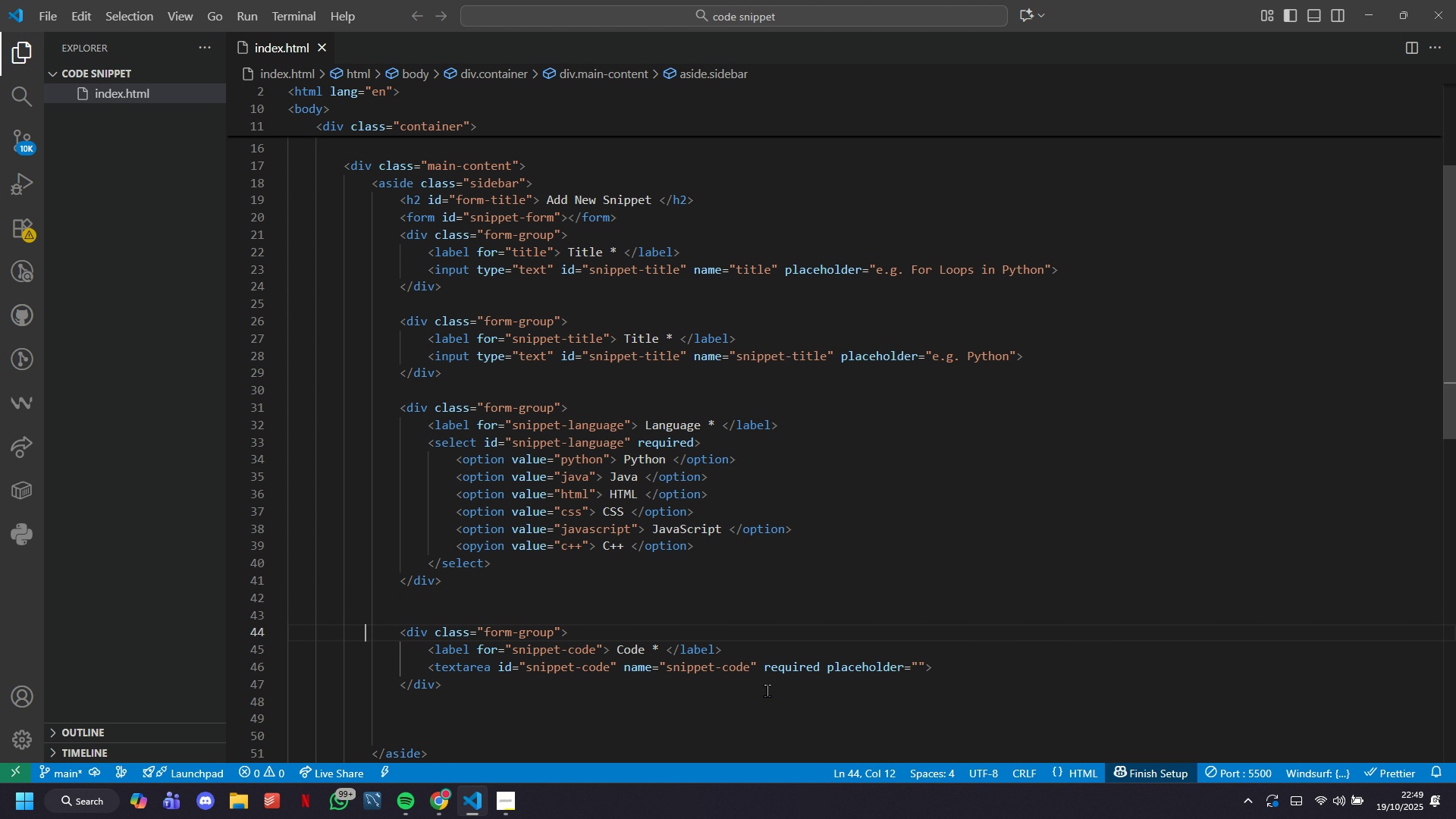 
key(ArrowRight)
 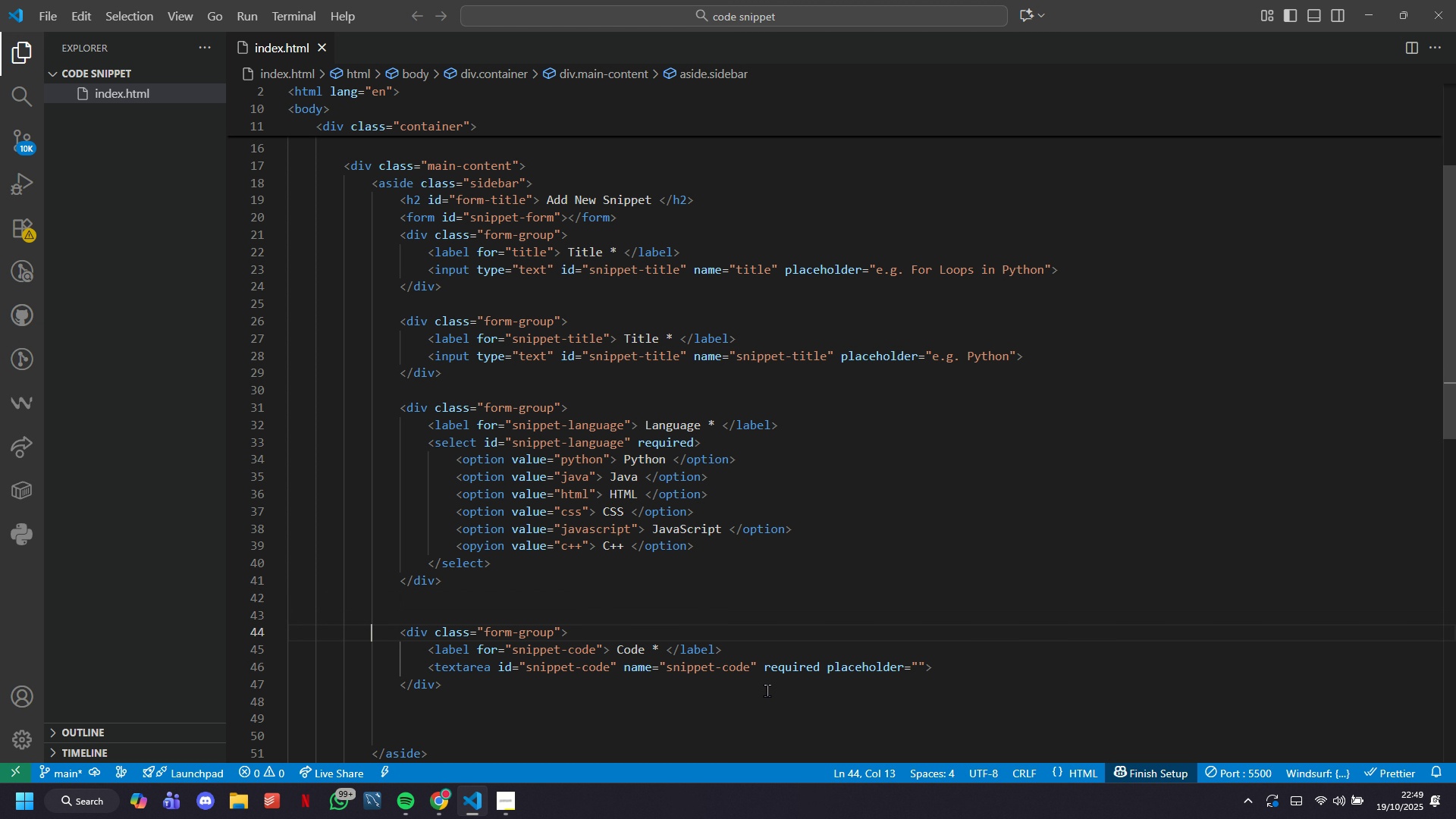 
key(ArrowRight)
 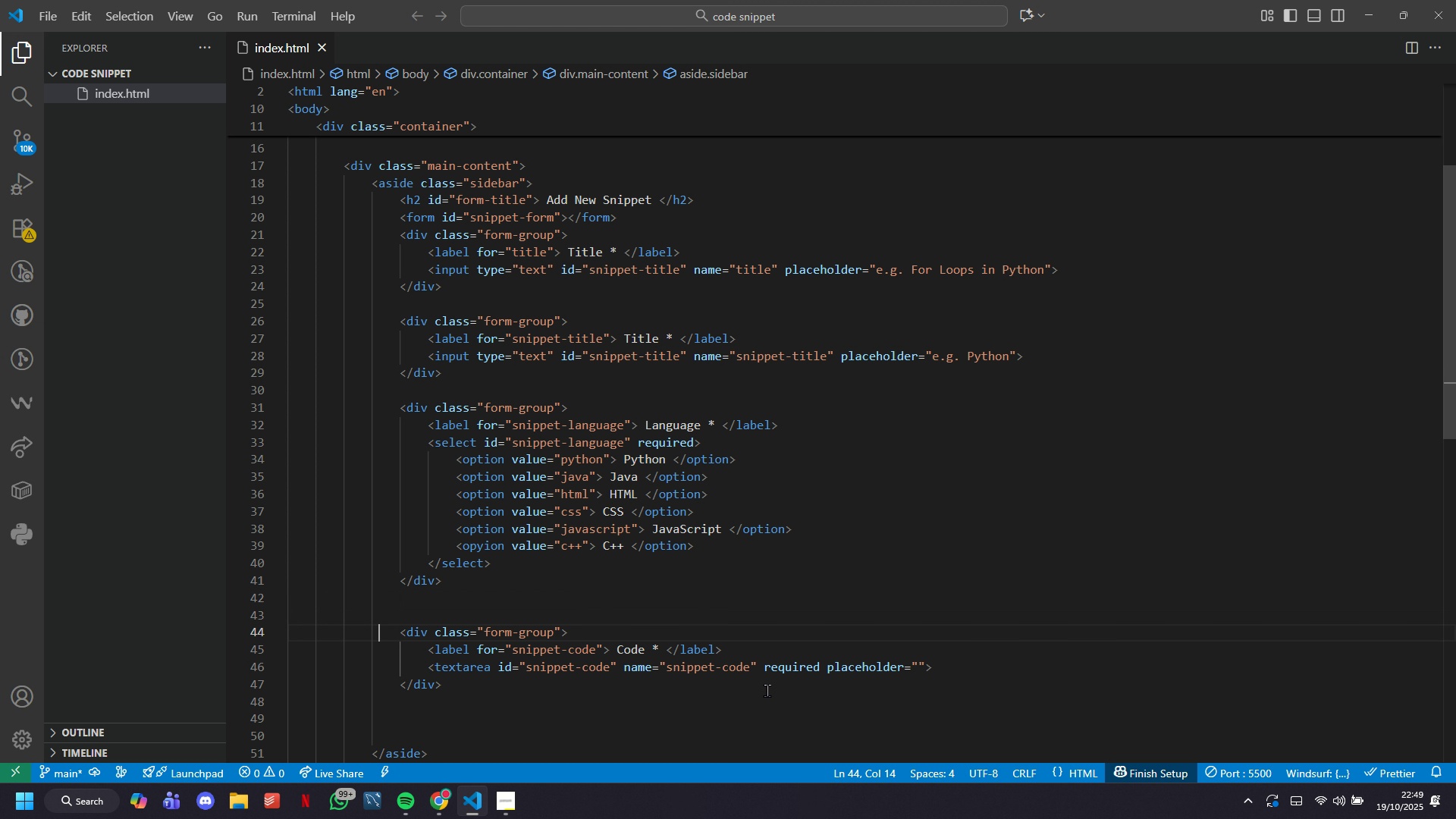 
key(ArrowRight)
 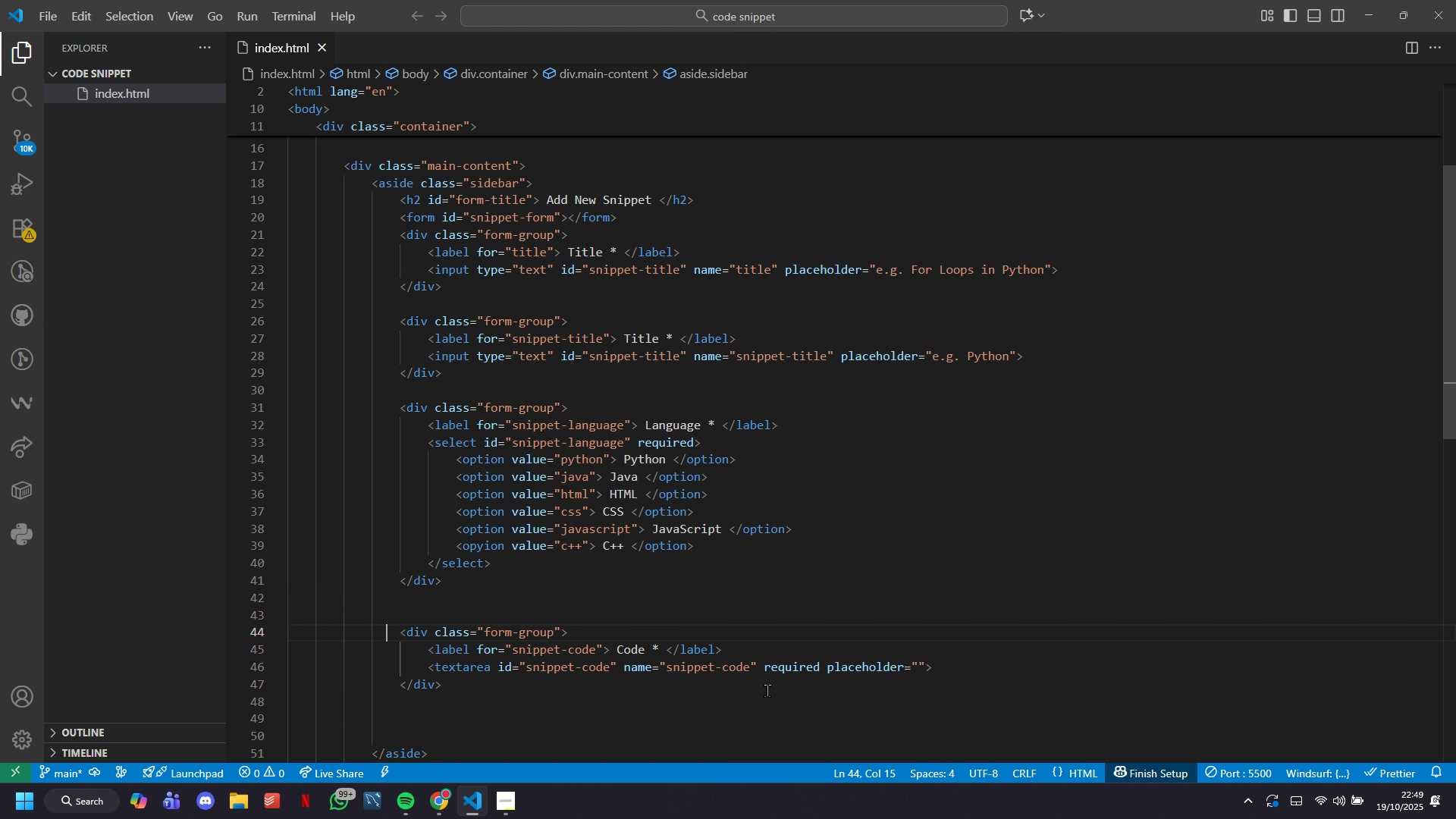 
key(ArrowRight)
 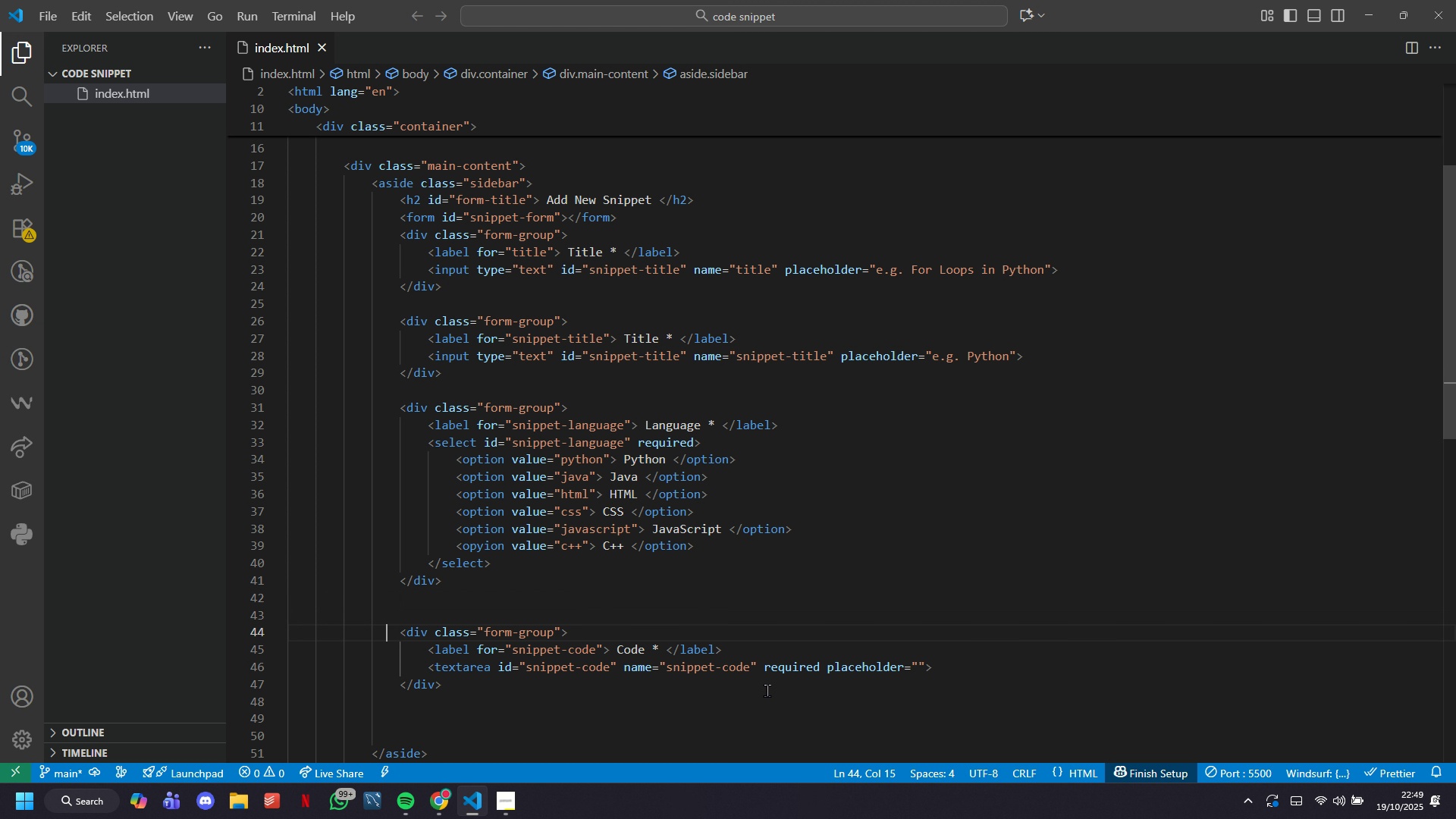 
key(ArrowRight)
 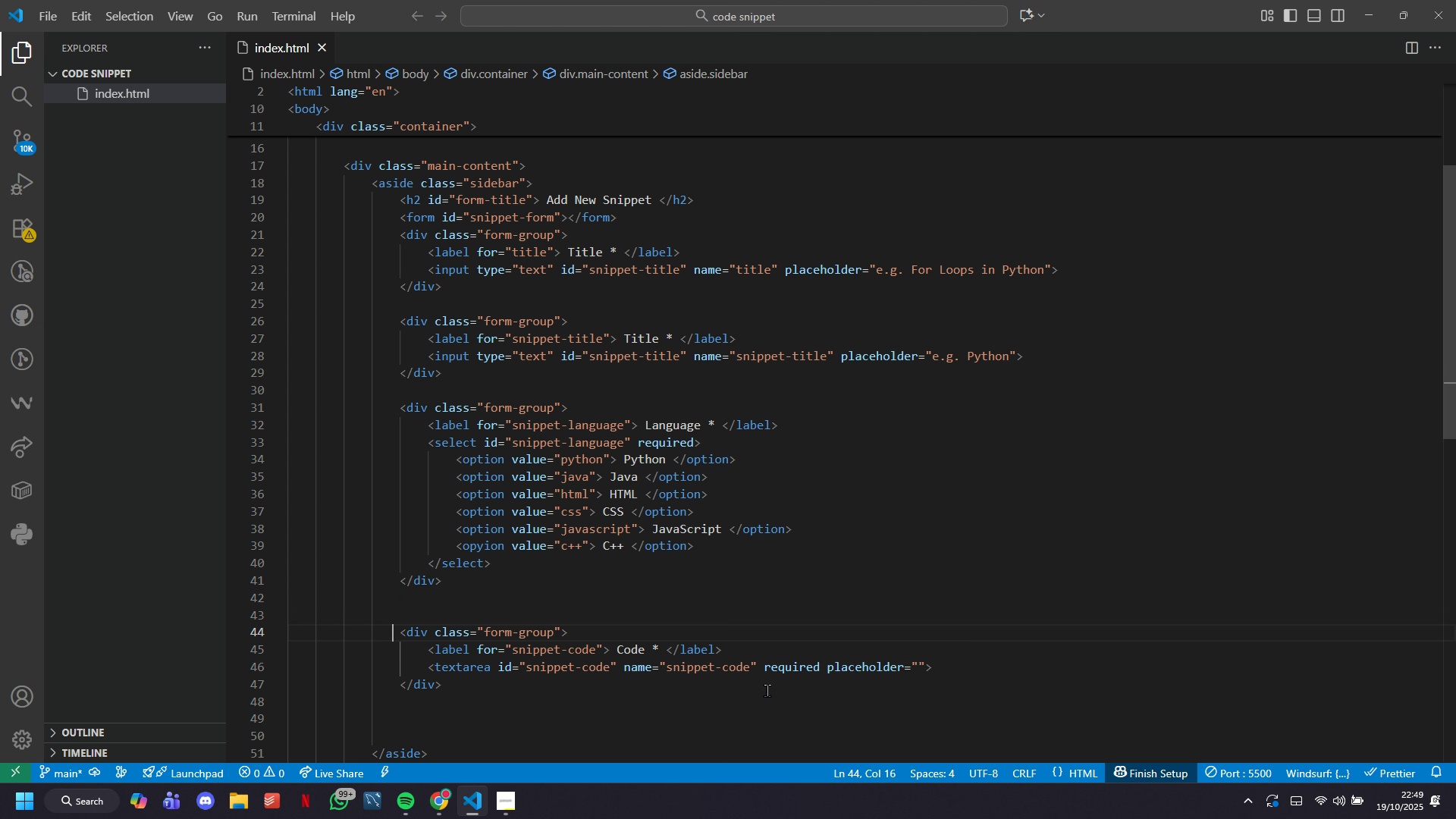 
key(ArrowRight)
 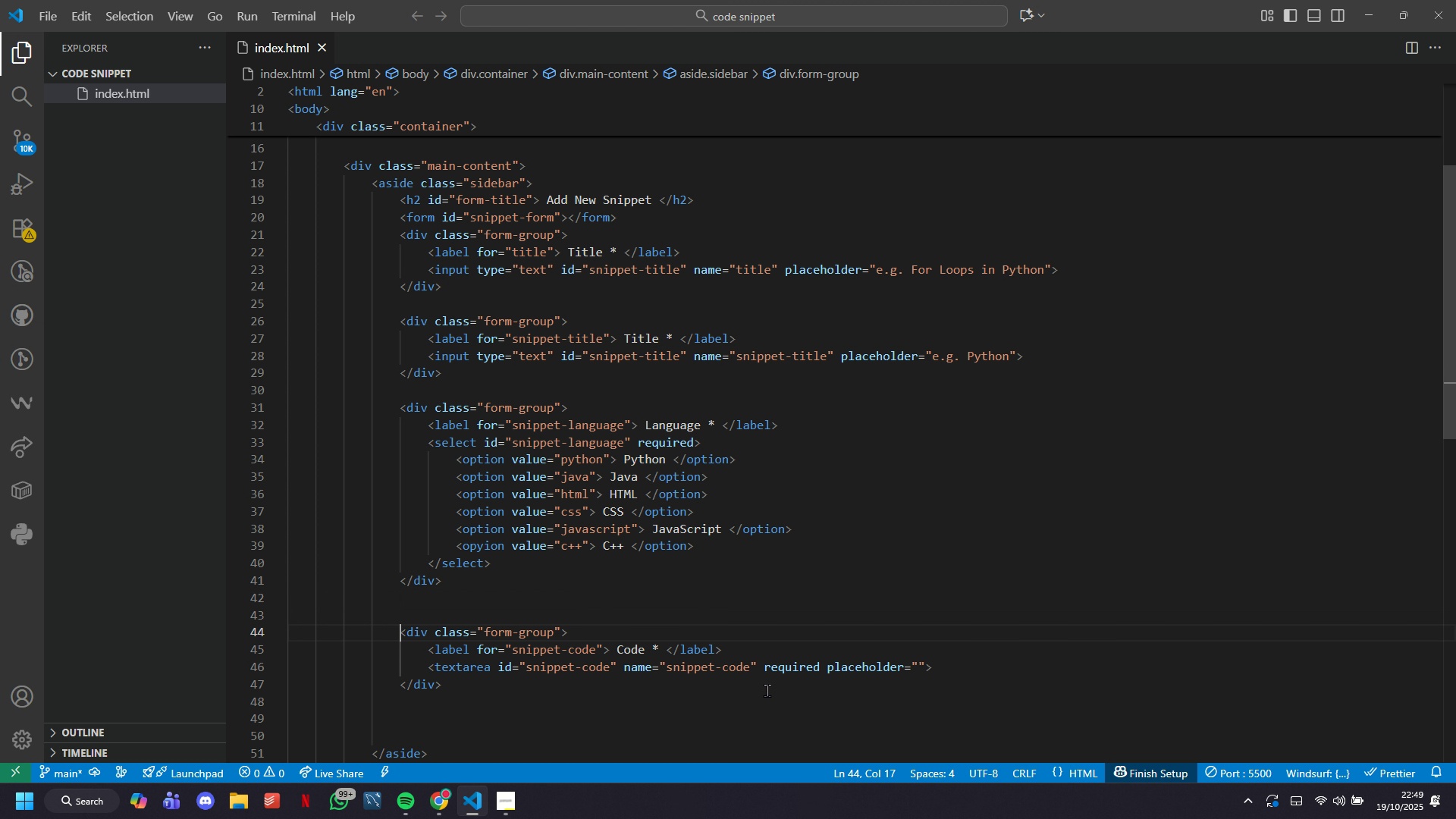 
key(ArrowRight)
 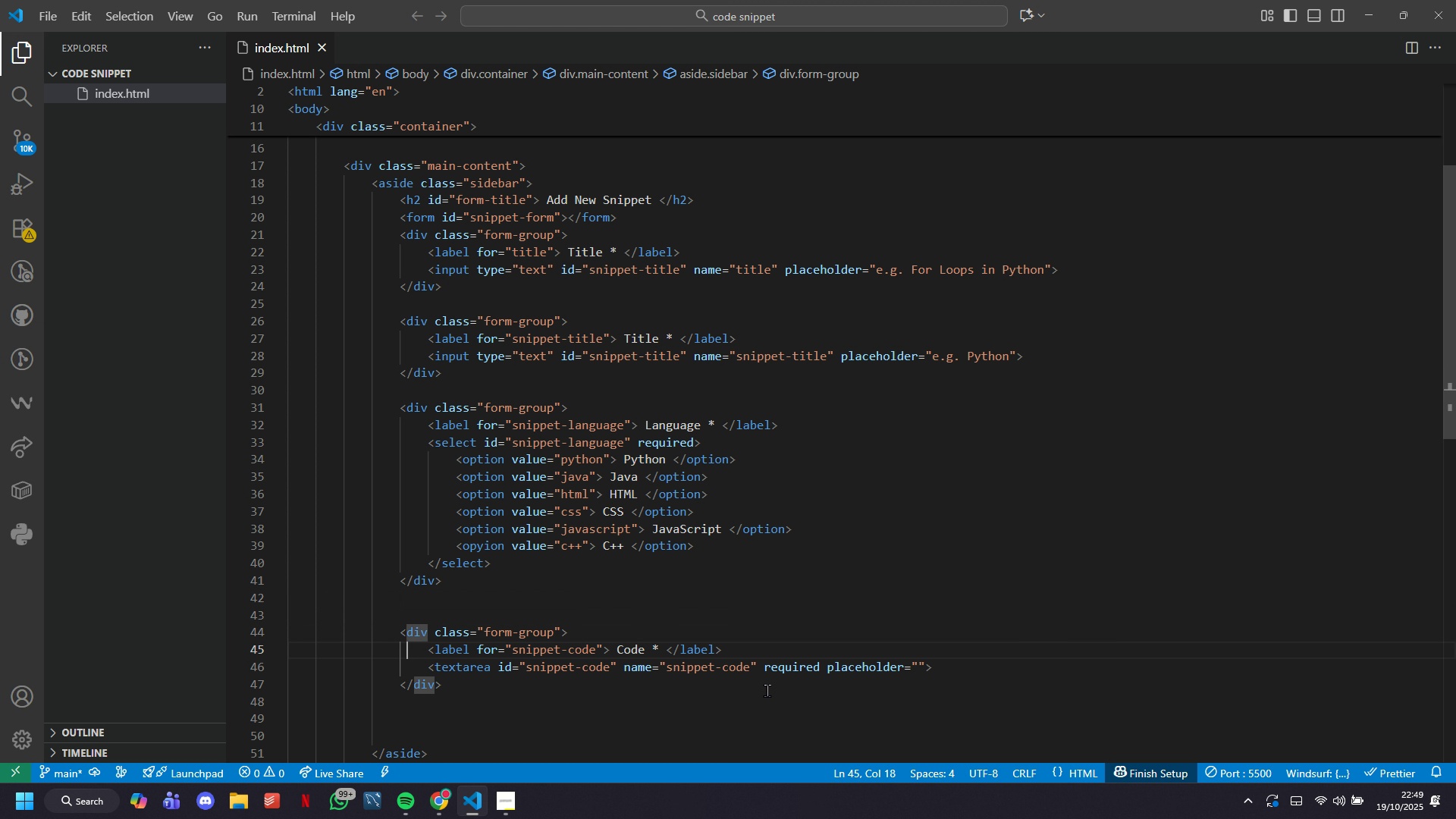 
key(ArrowDown)
 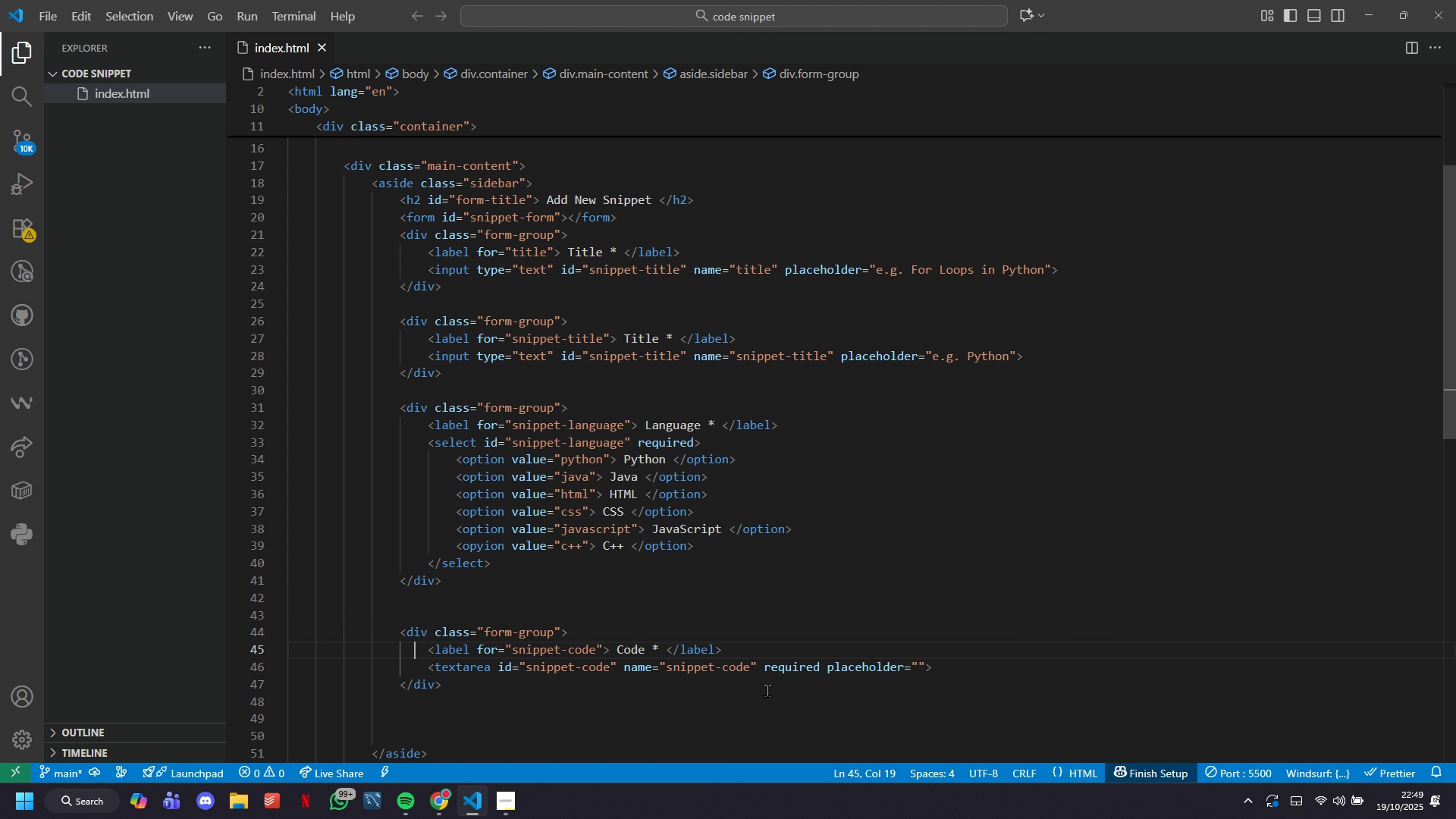 
hold_key(key=ArrowRight, duration=1.19)
 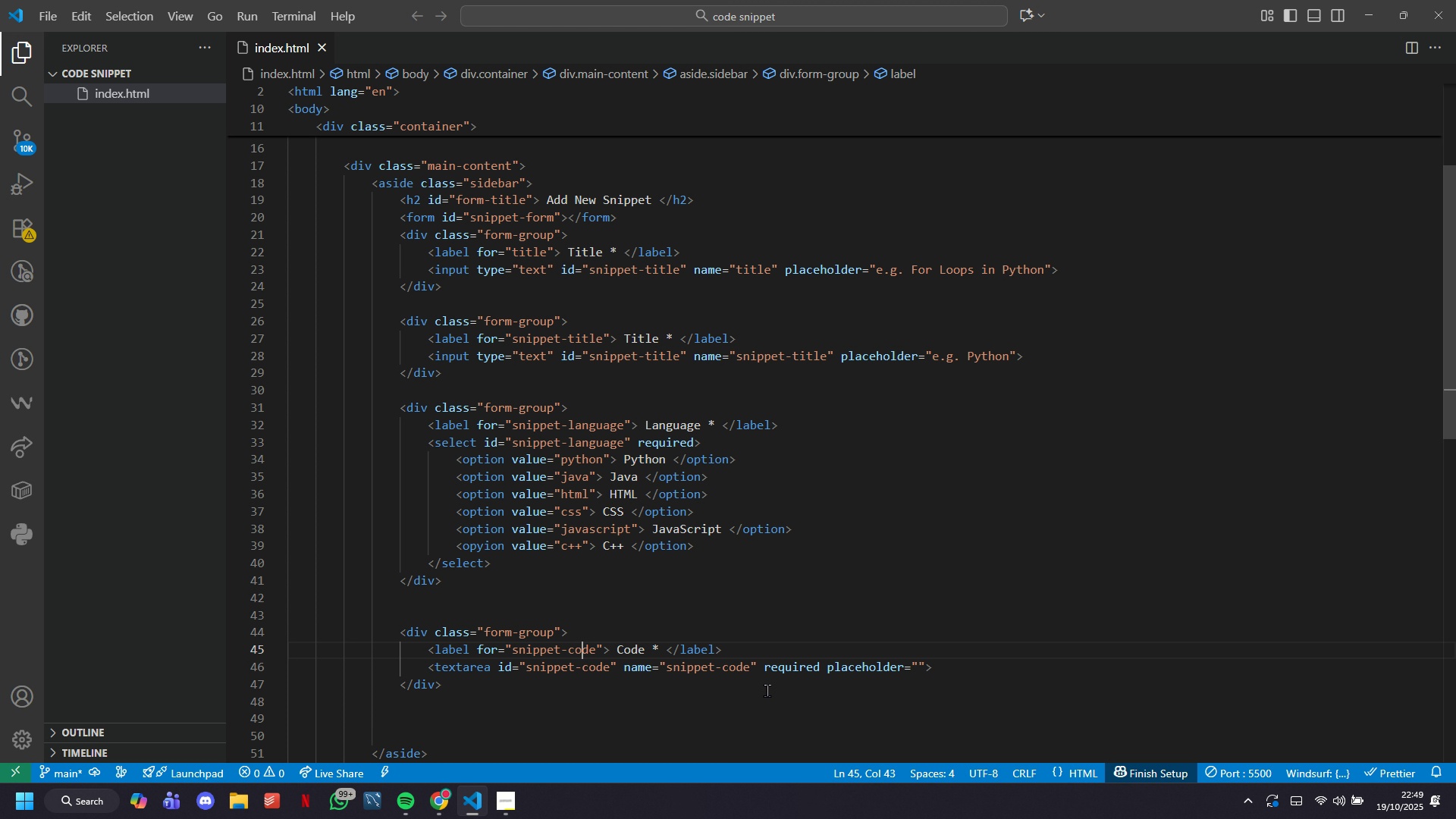 
key(ArrowRight)
 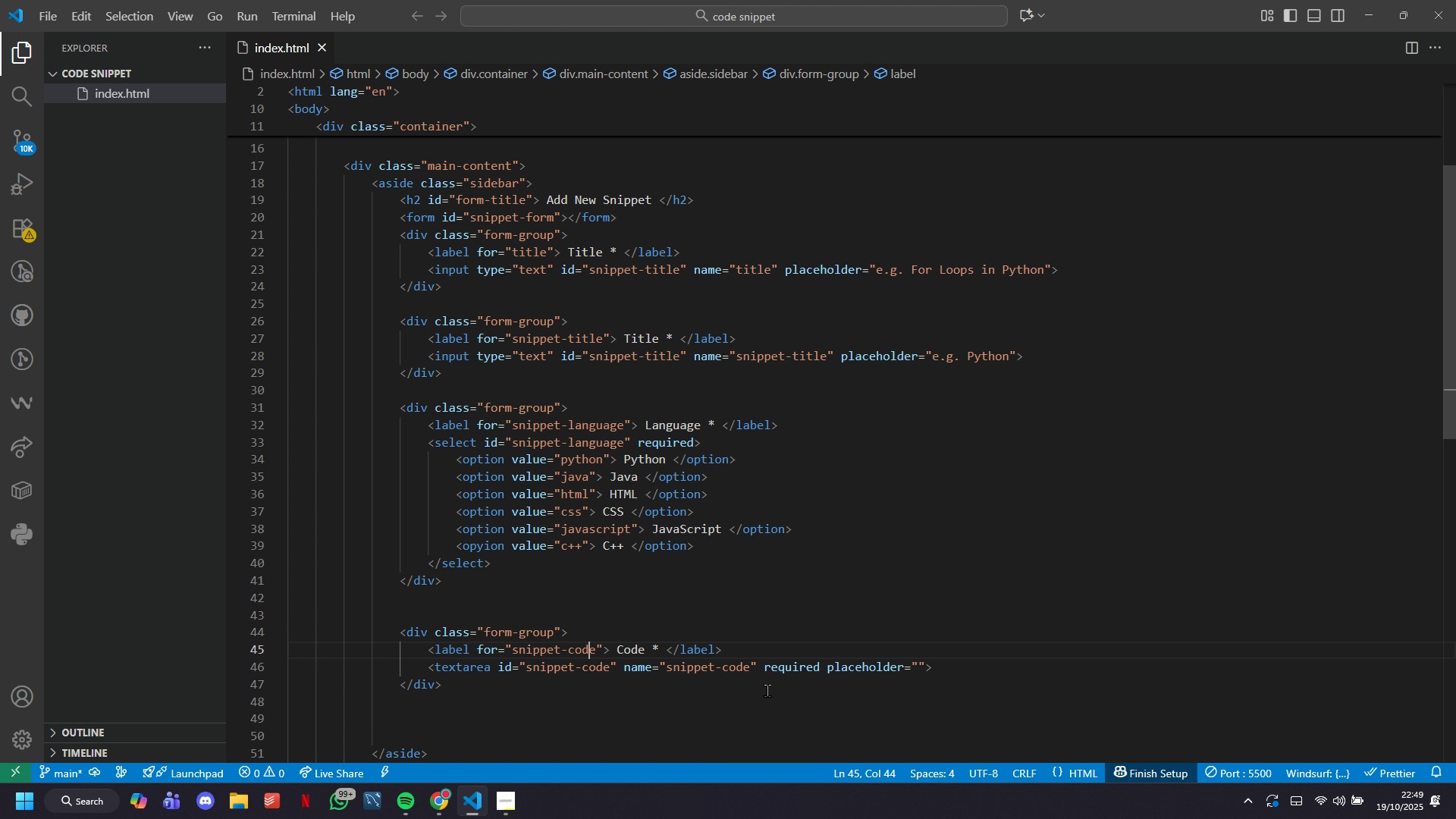 
key(ArrowRight)
 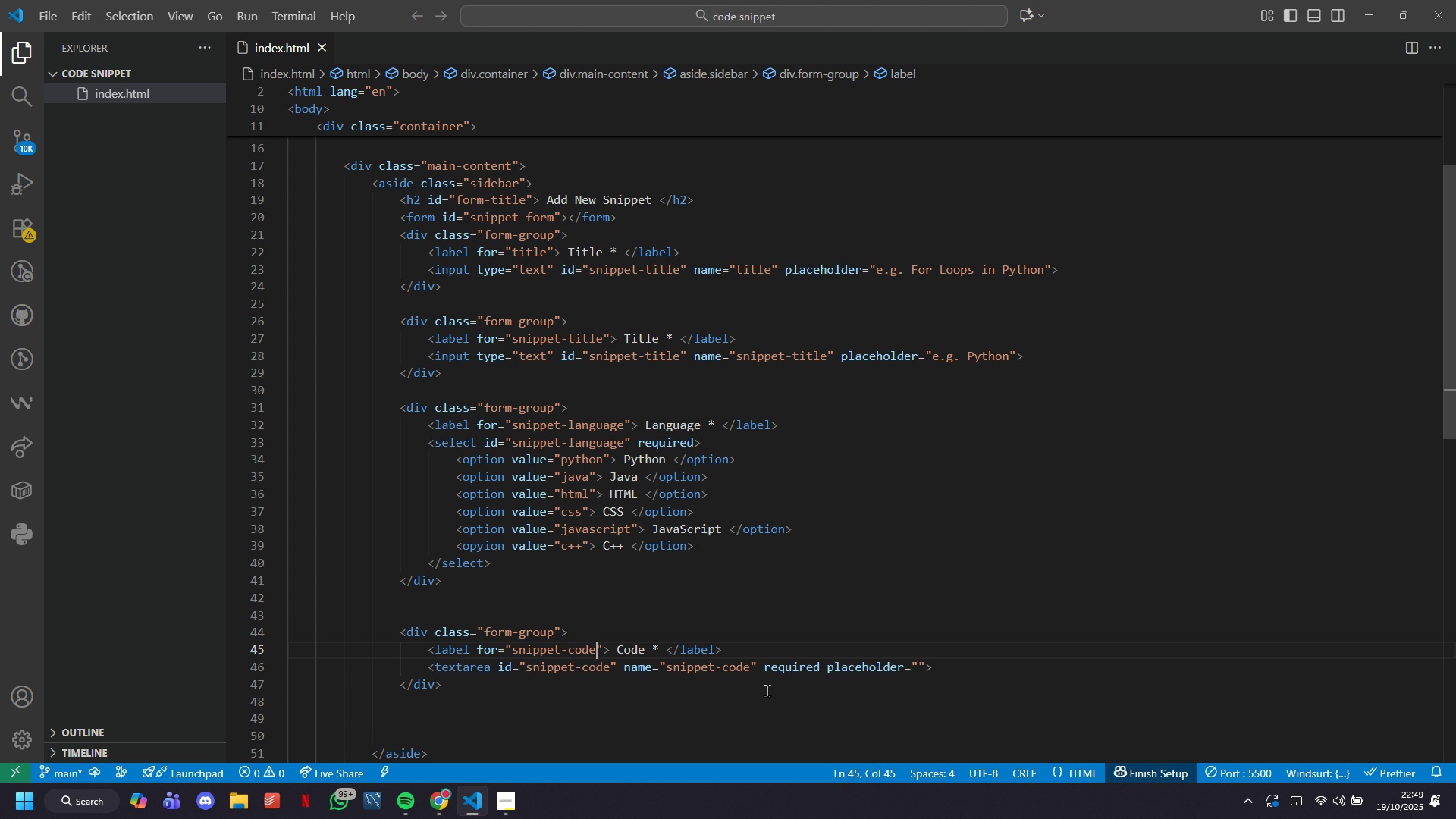 
key(ArrowRight)
 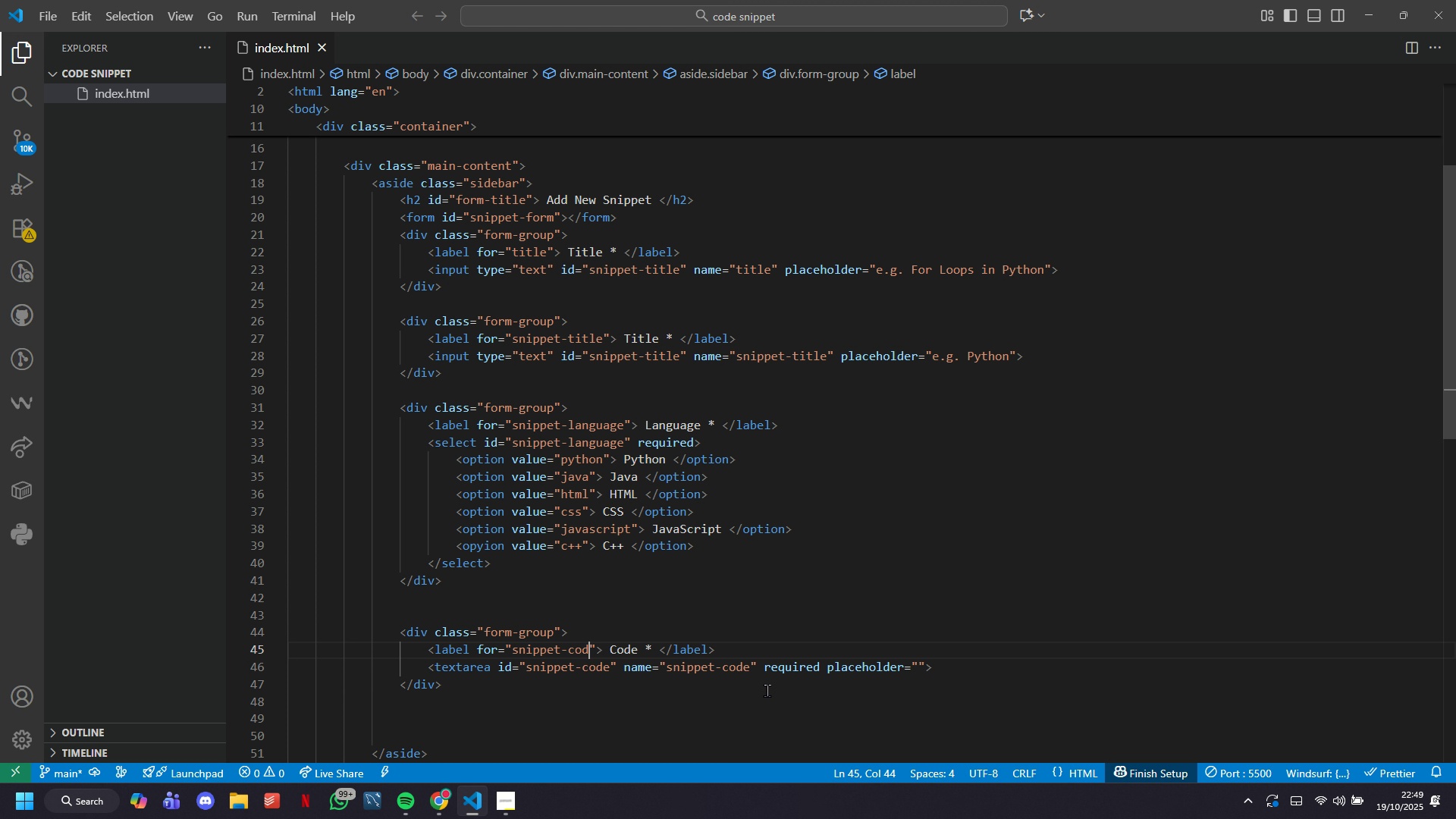 
key(Backspace)
key(Backspace)
key(Backspace)
key(Backspace)
type(tgs)
 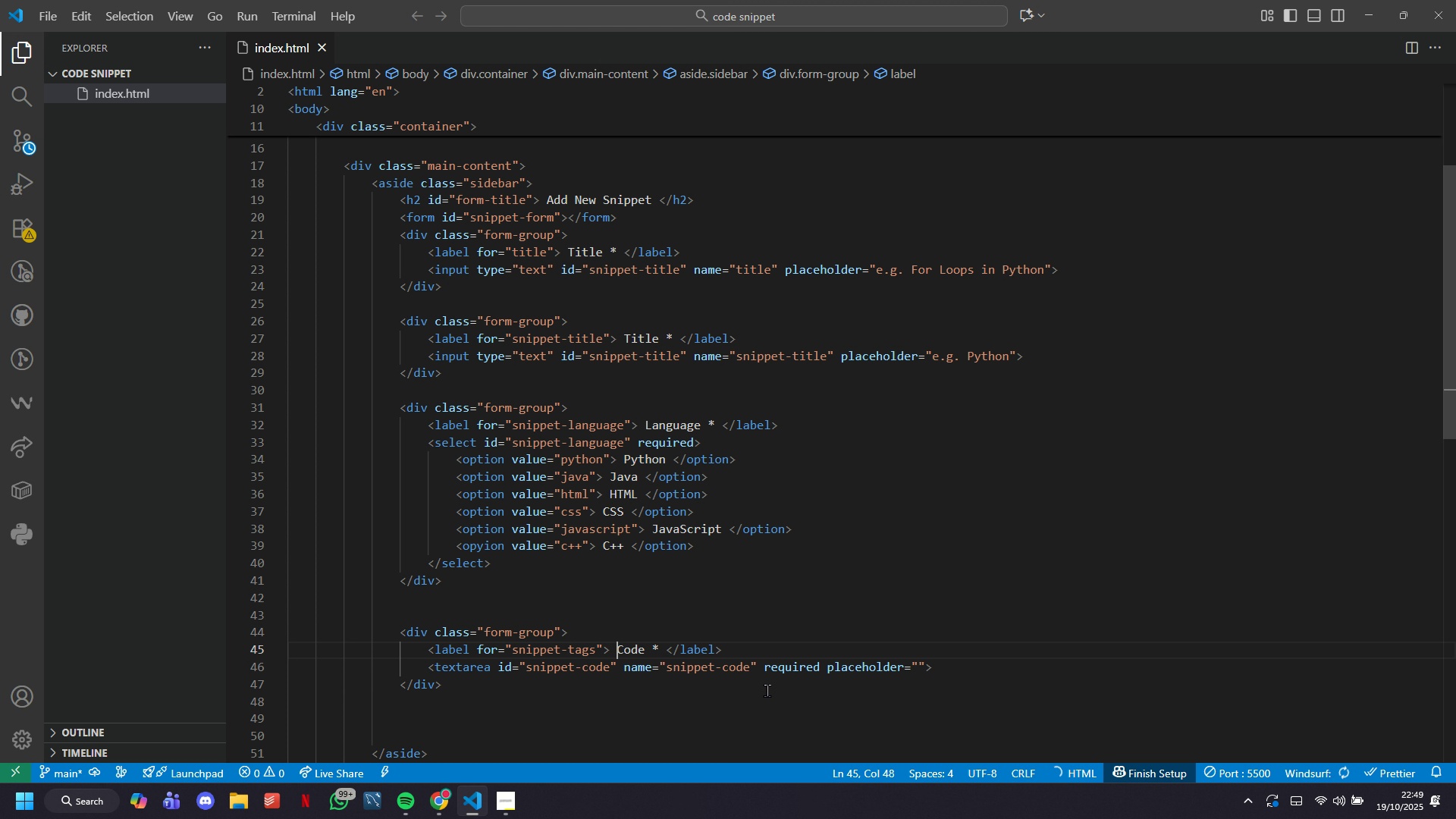 
hold_key(key=A, duration=5.01)
 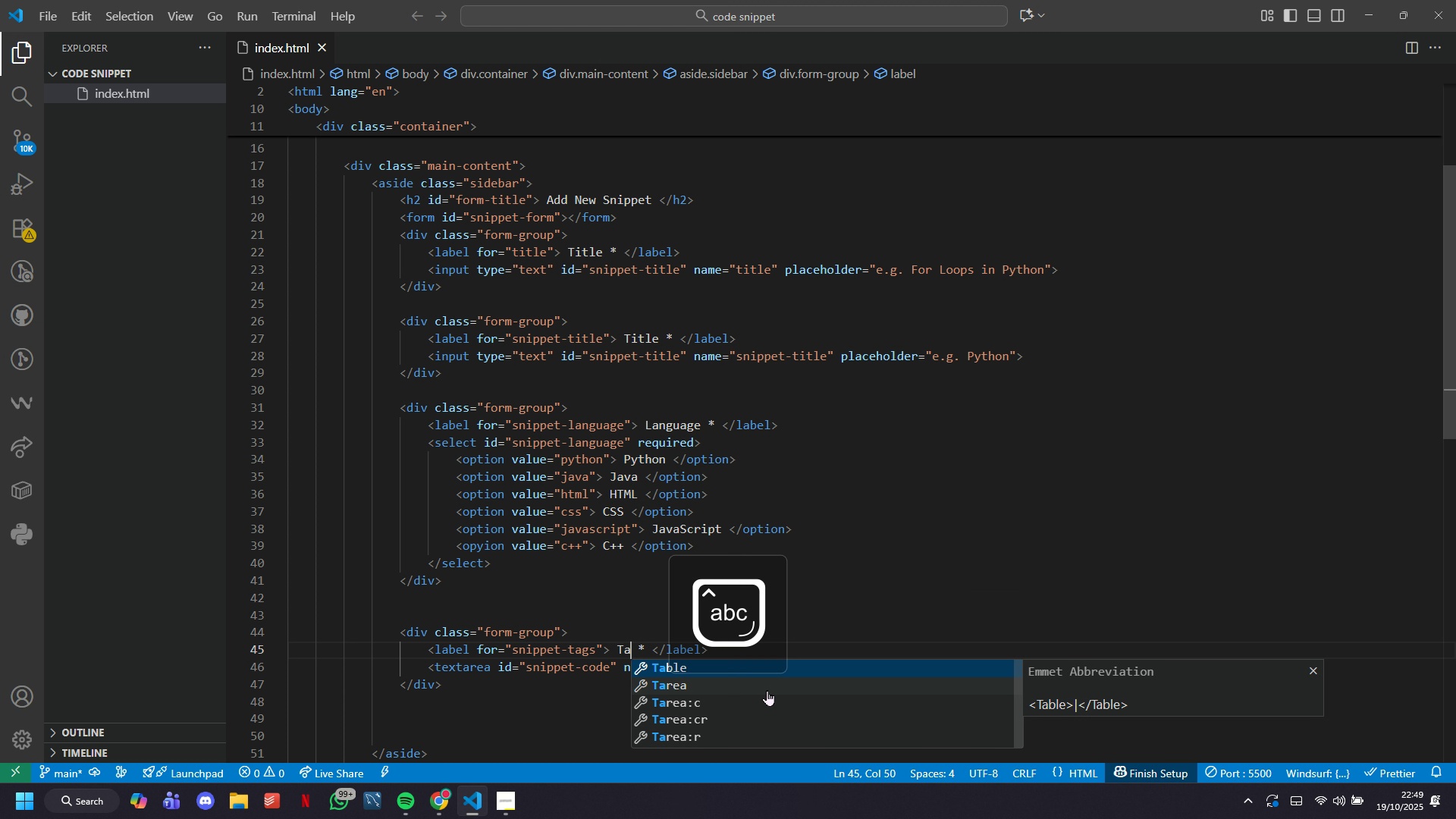 
key(ArrowRight)
 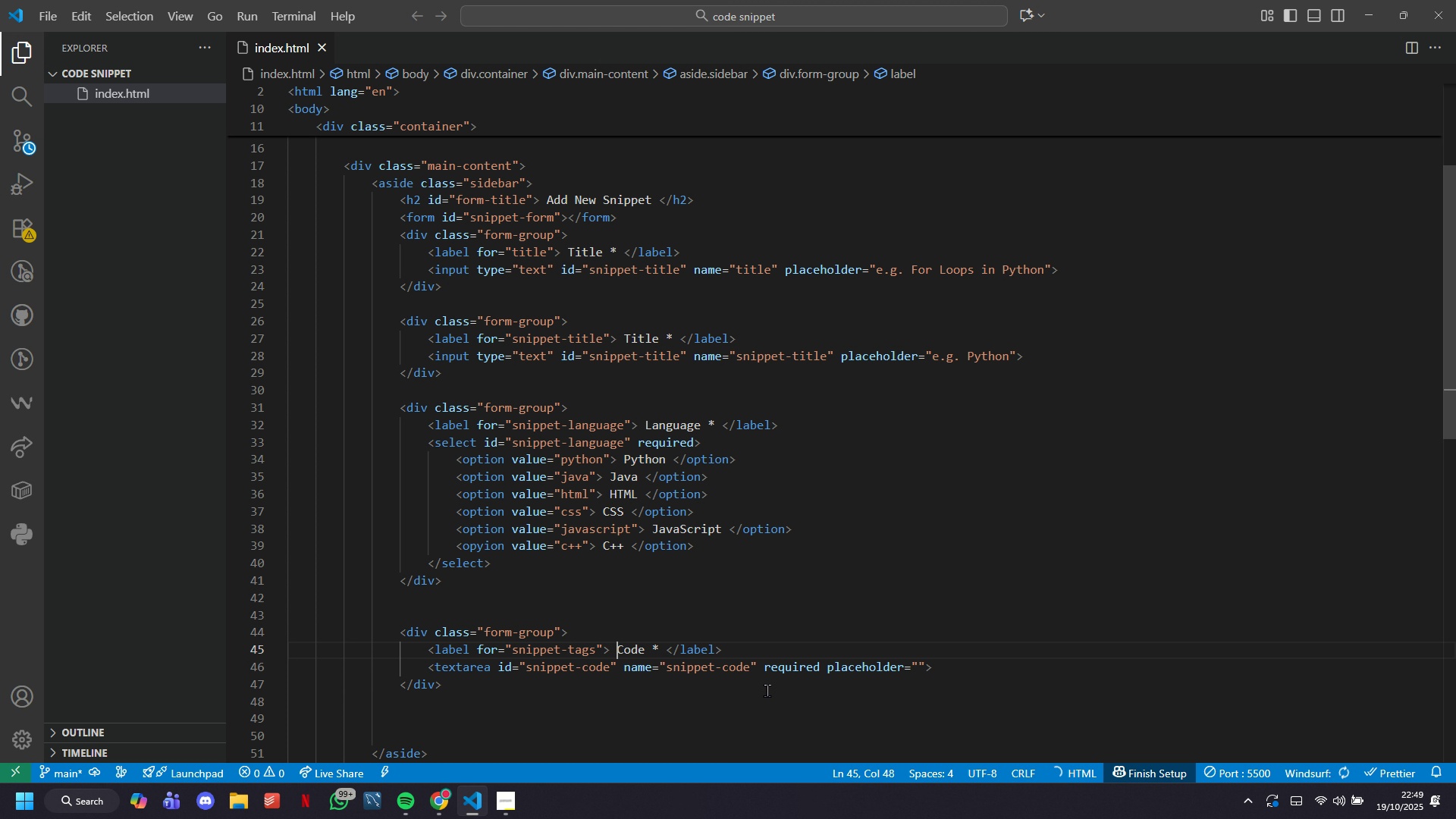 
key(ArrowRight)
 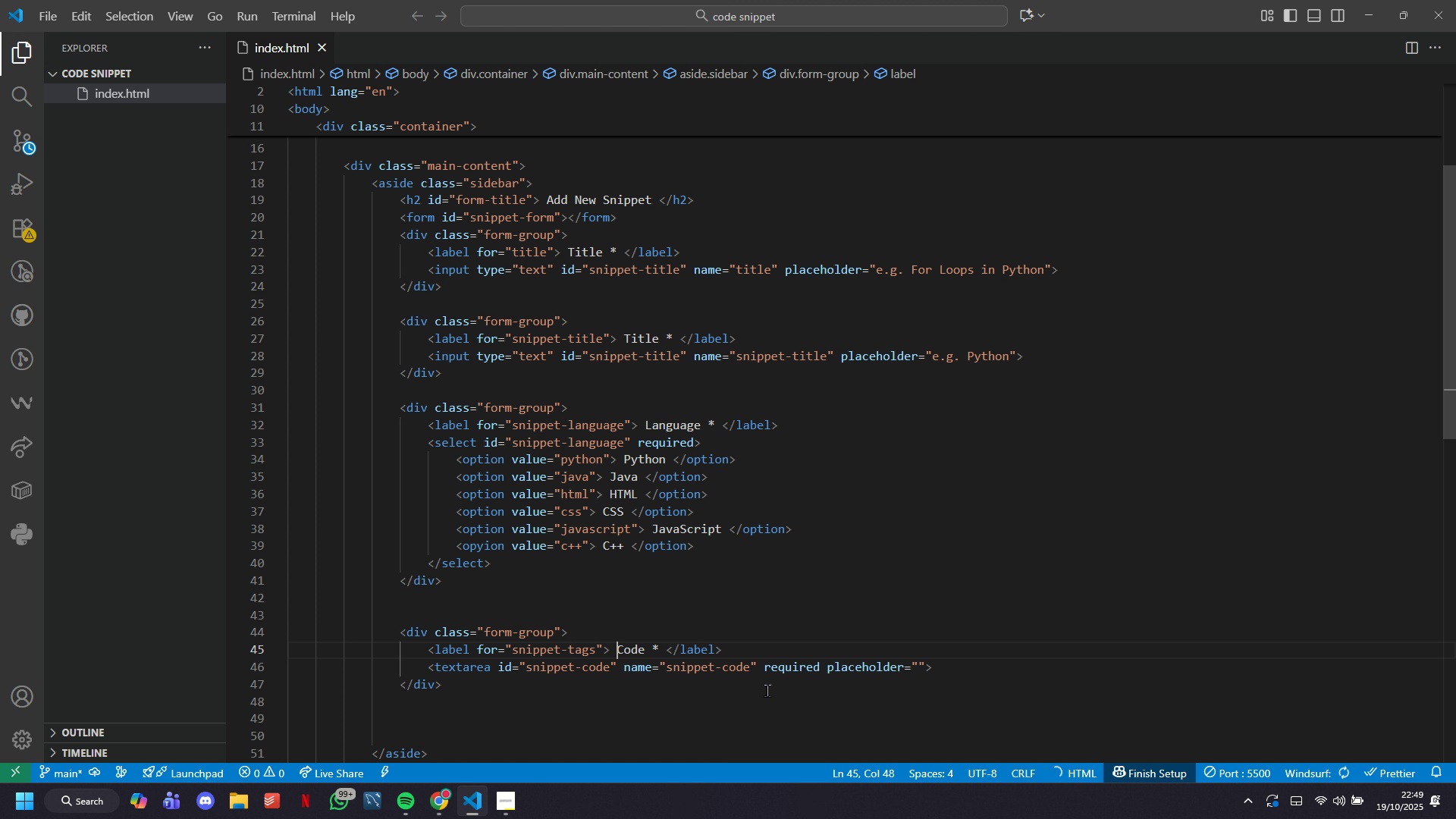 
key(ArrowRight)
 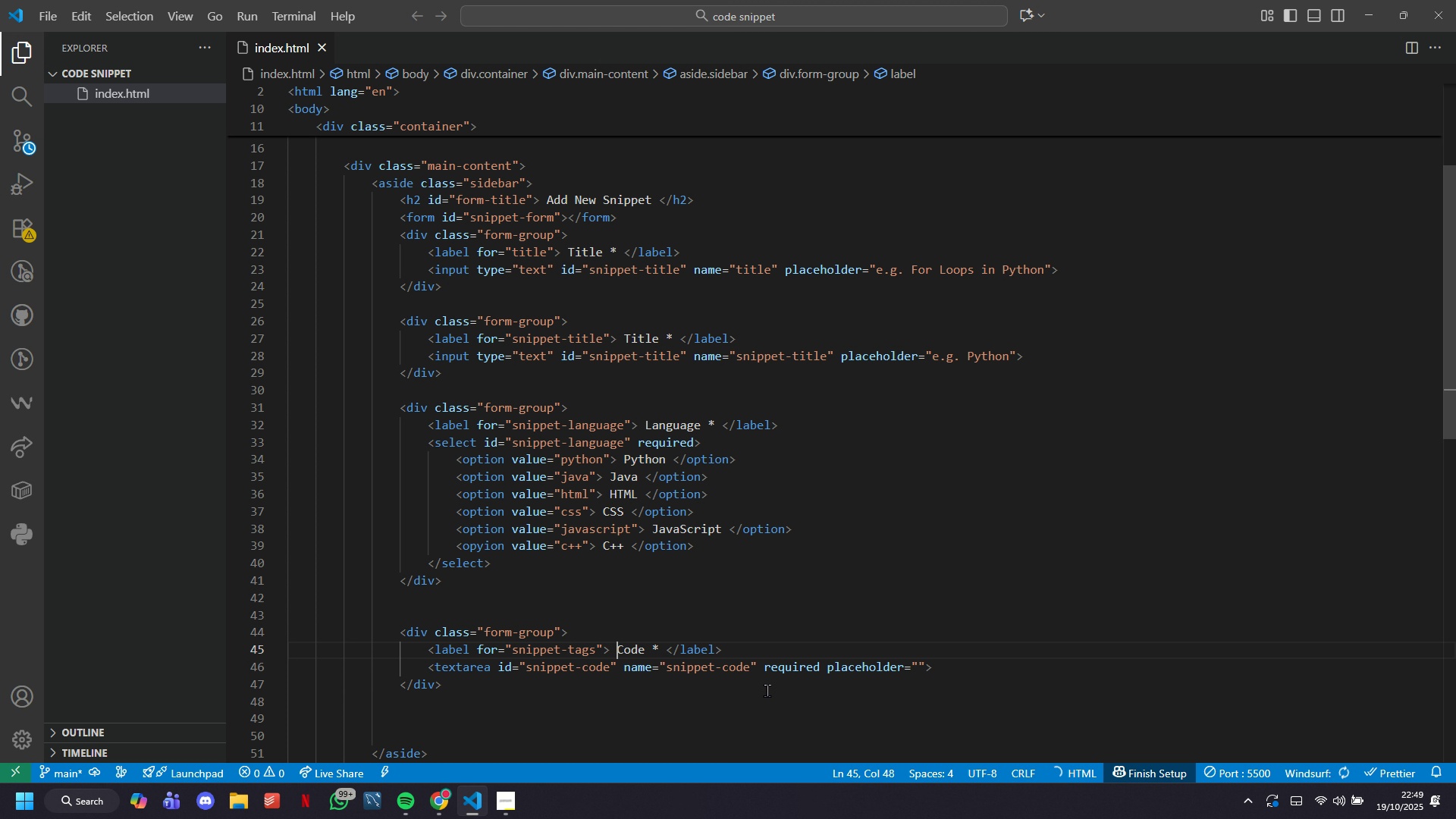 
key(ArrowRight)
 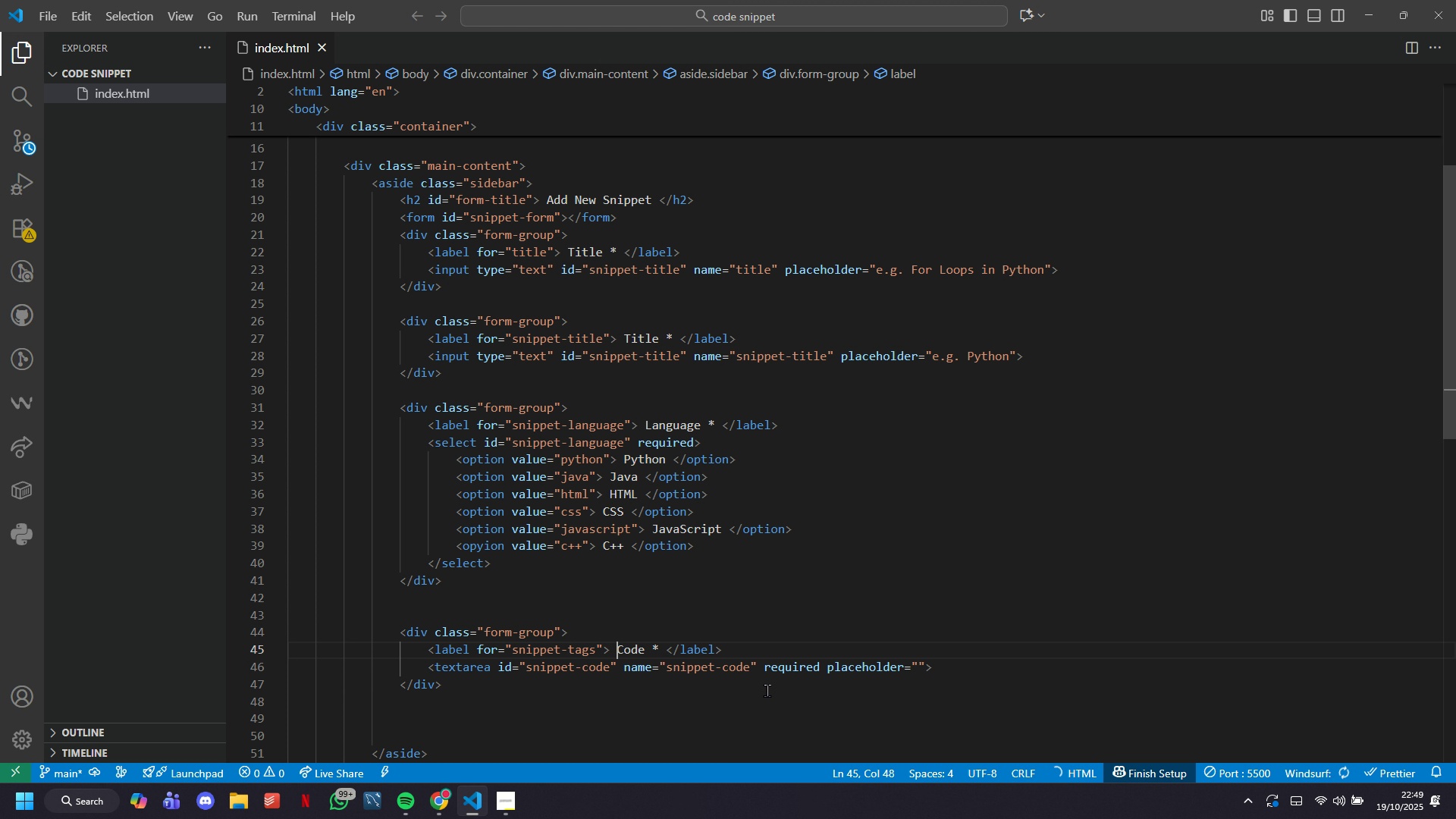 
key(ArrowRight)
 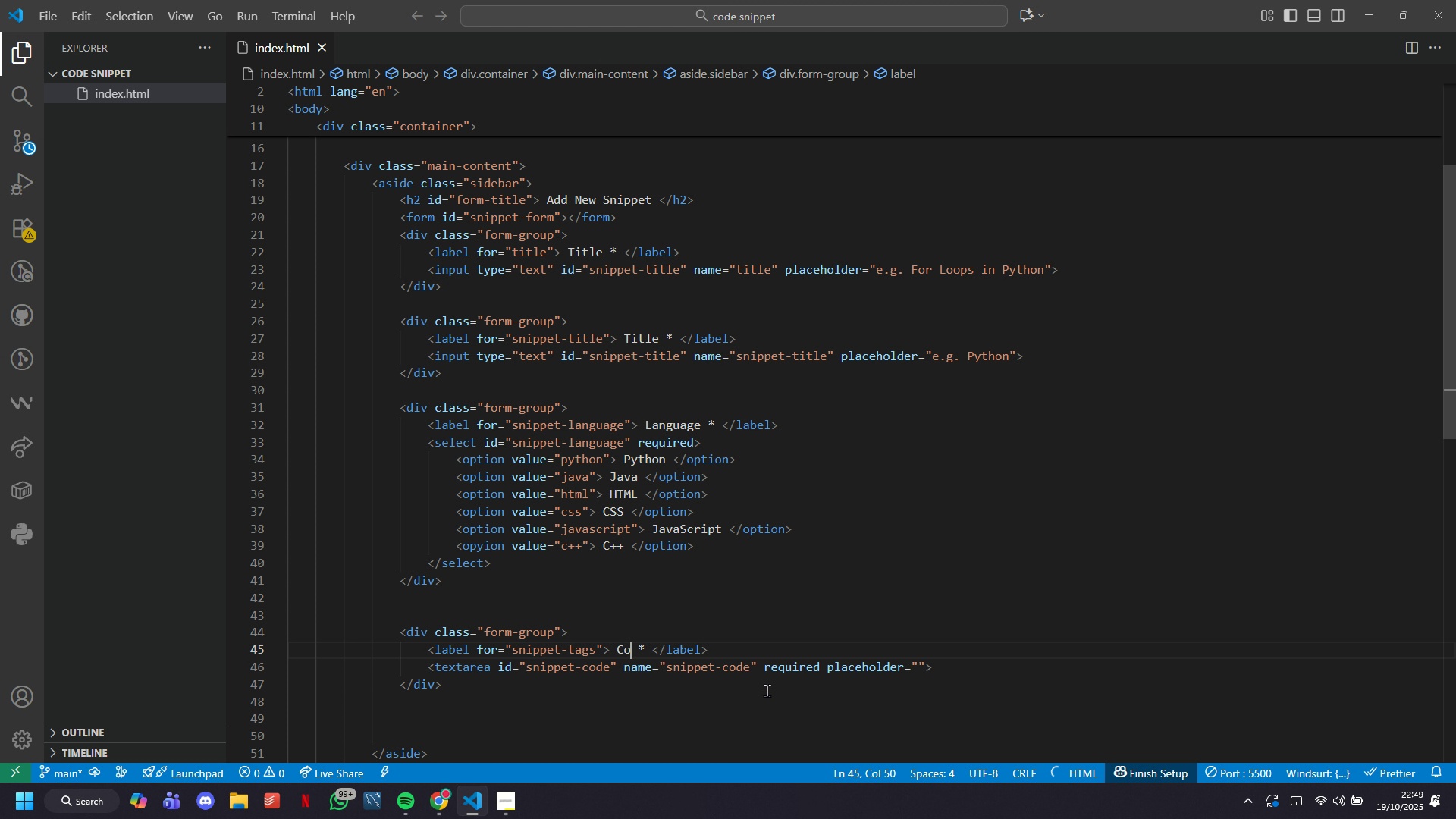 
key(ArrowRight)
 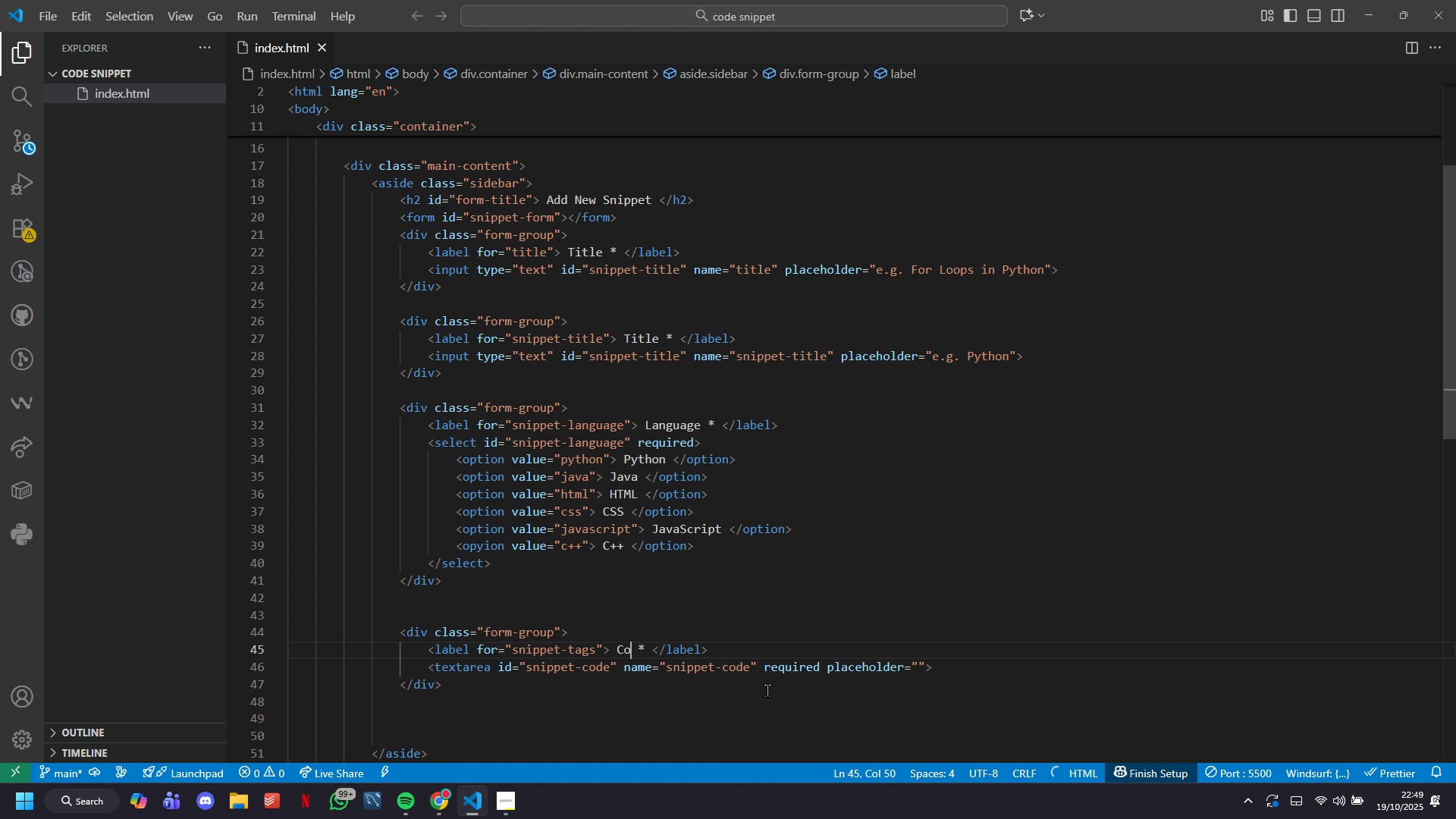 
key(ArrowRight)
 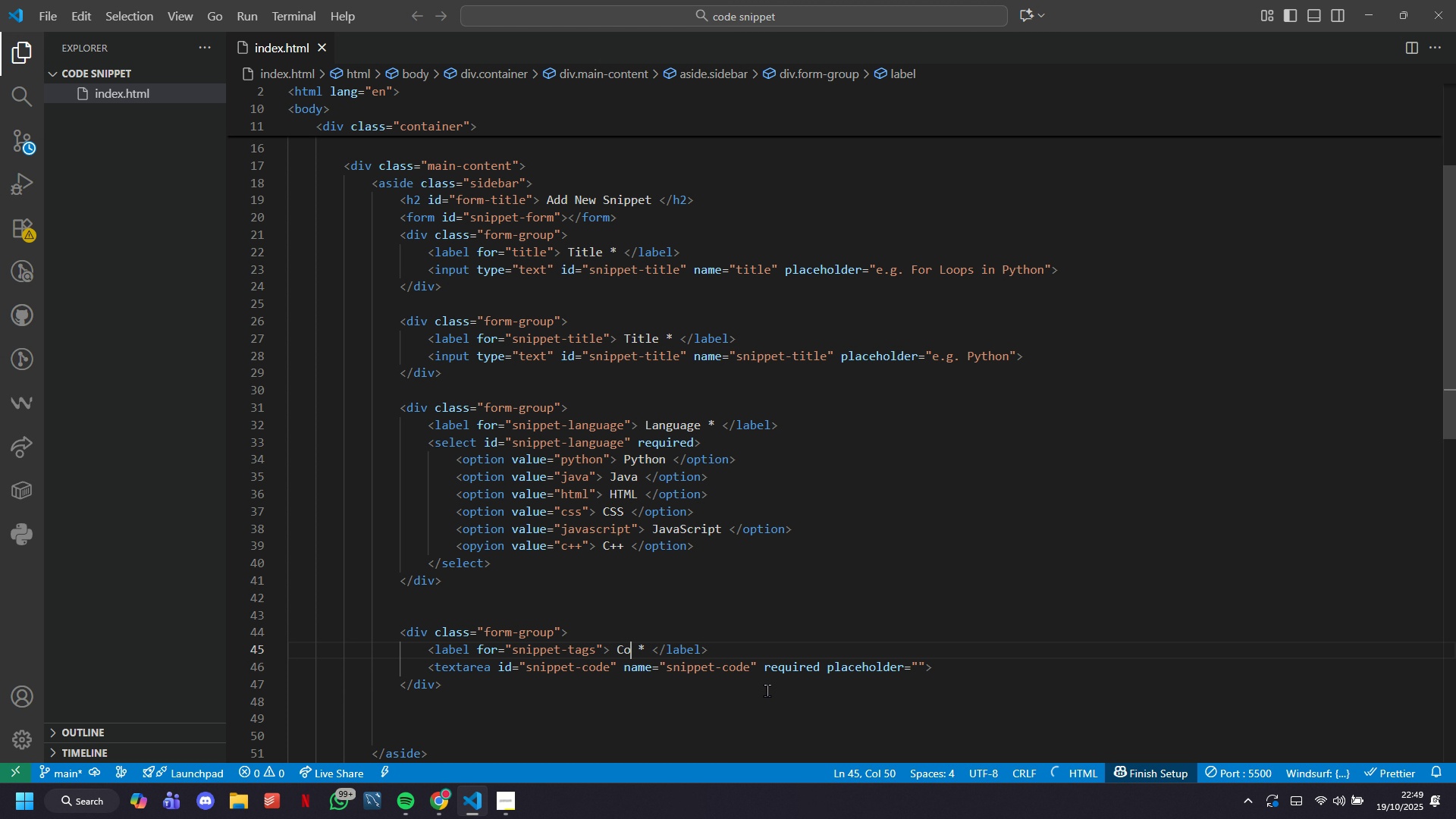 
key(Backspace)
key(Backspace)
key(Backspace)
key(Backspace)
type(Tgs)
 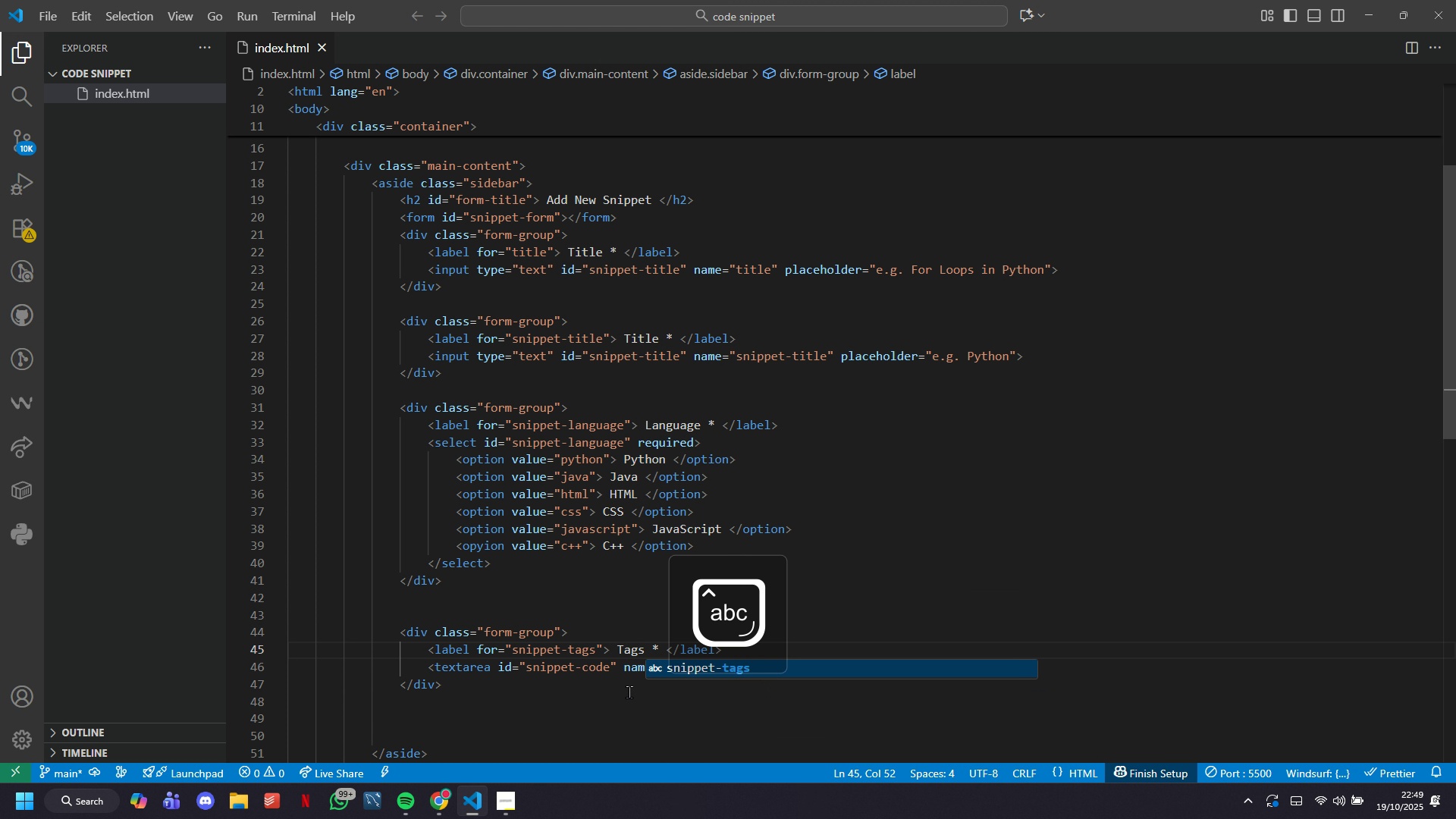 
left_click([615, 664])
 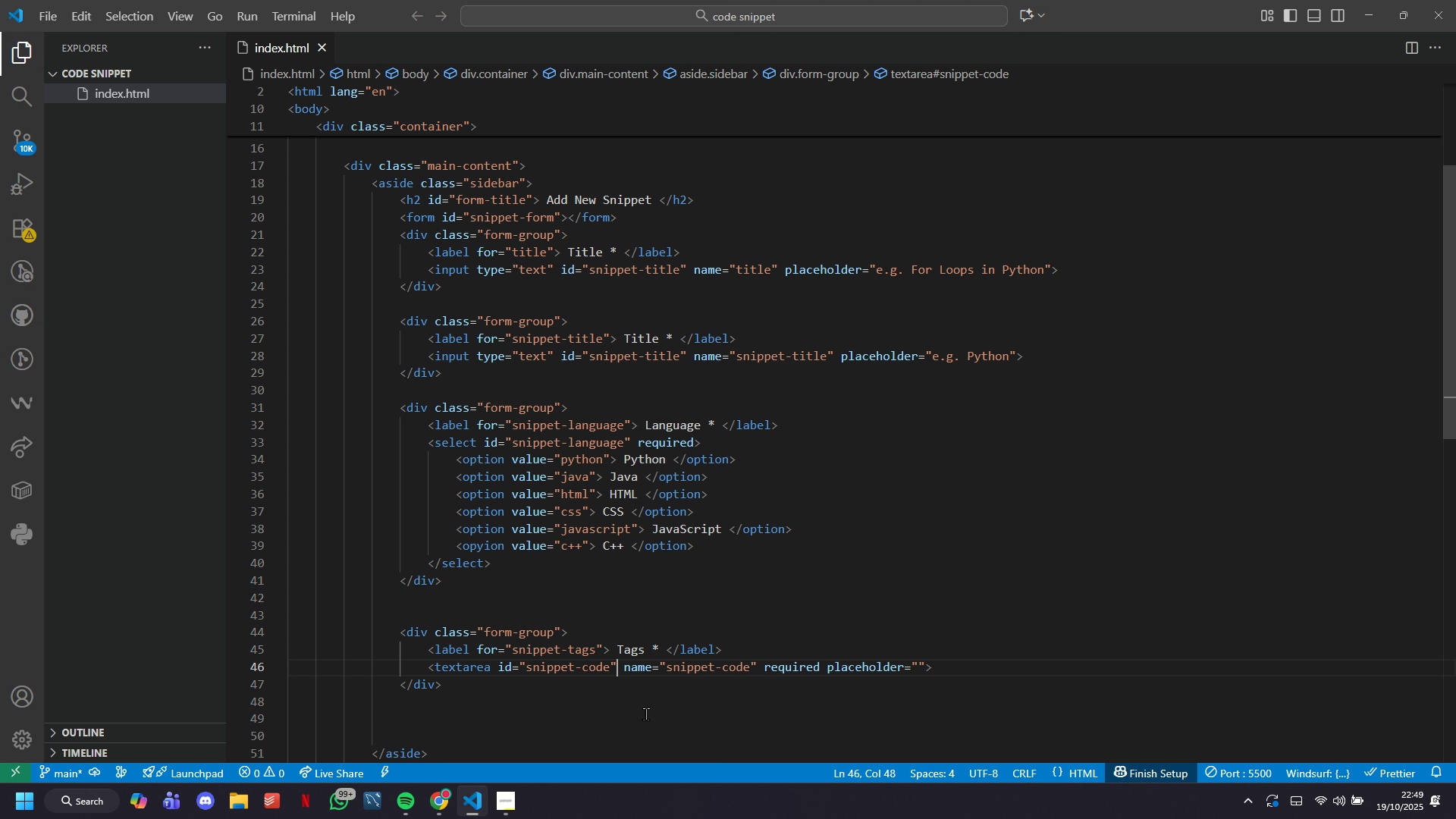 
key(ArrowLeft)
 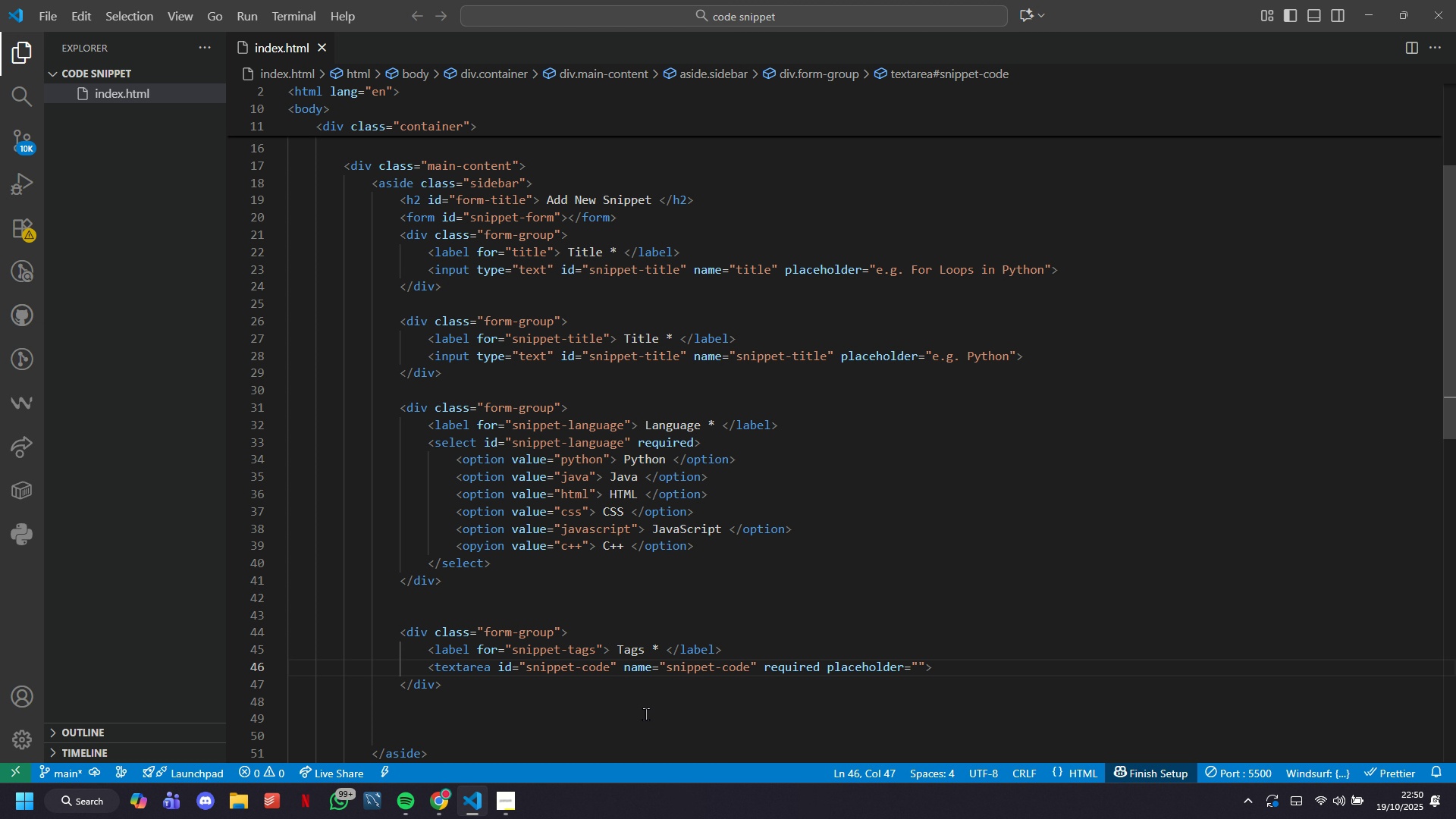 
key(Backspace)
 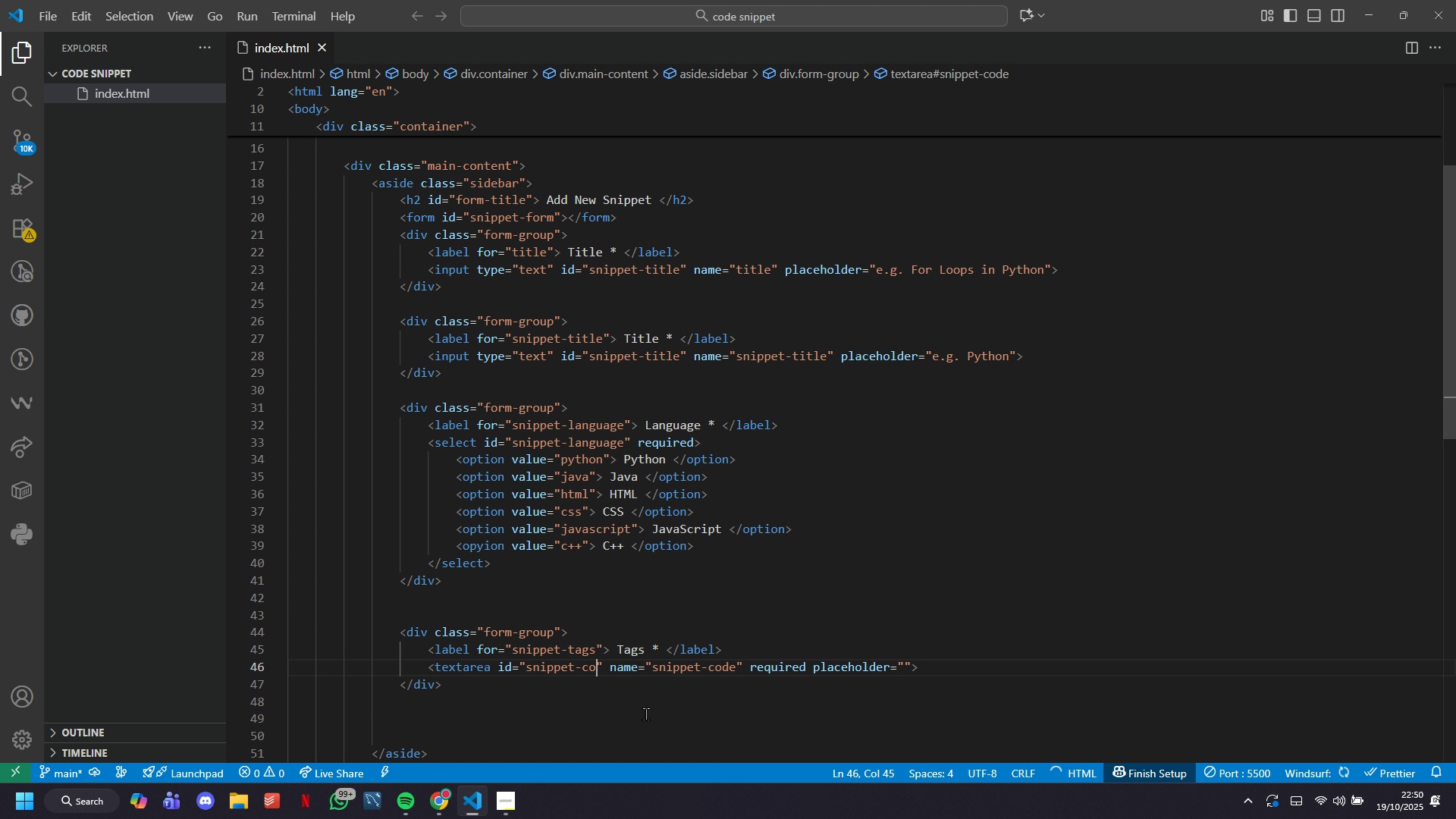 
key(Backspace)
 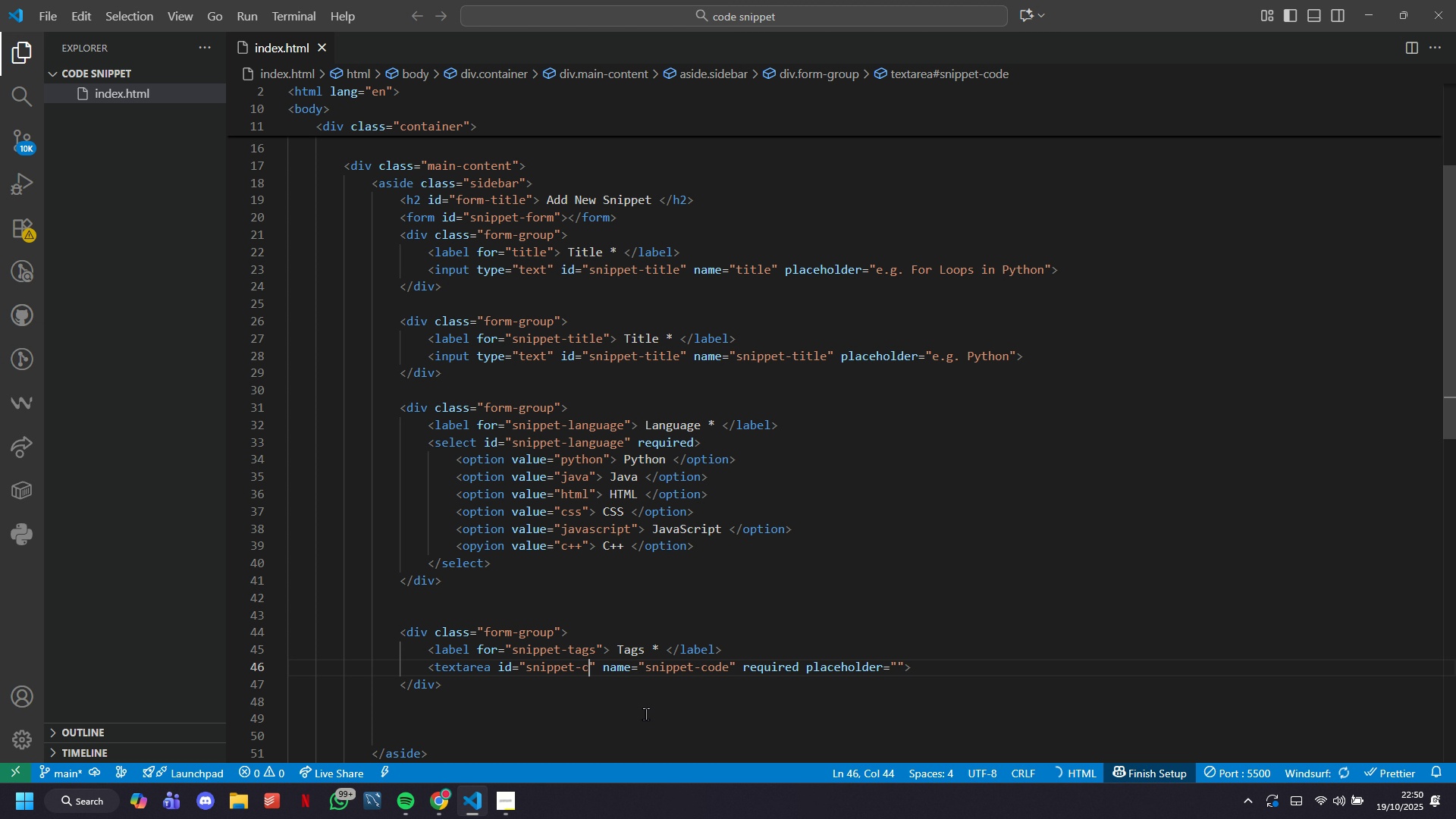 
key(Backspace)
 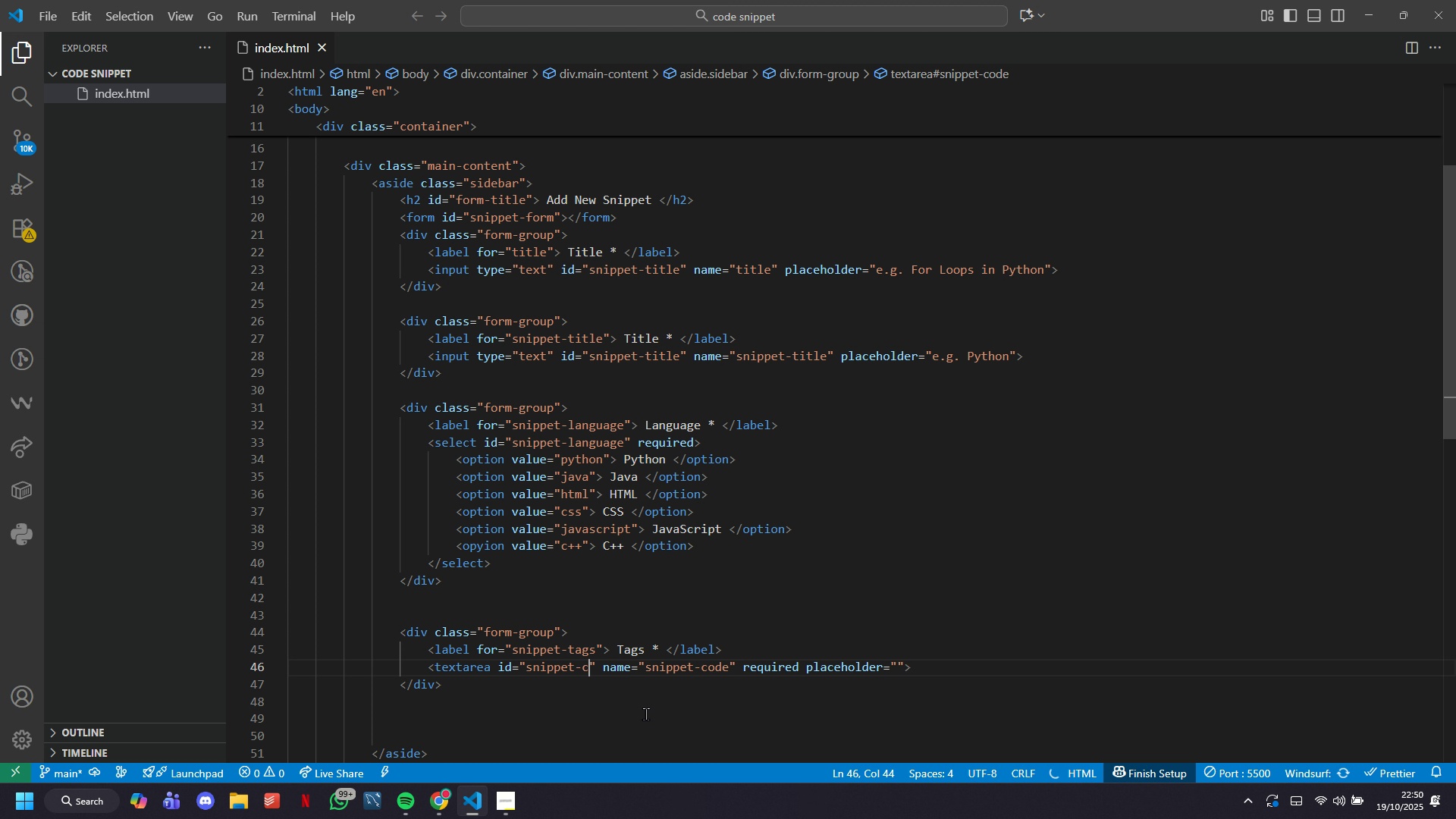 
key(Backspace)
 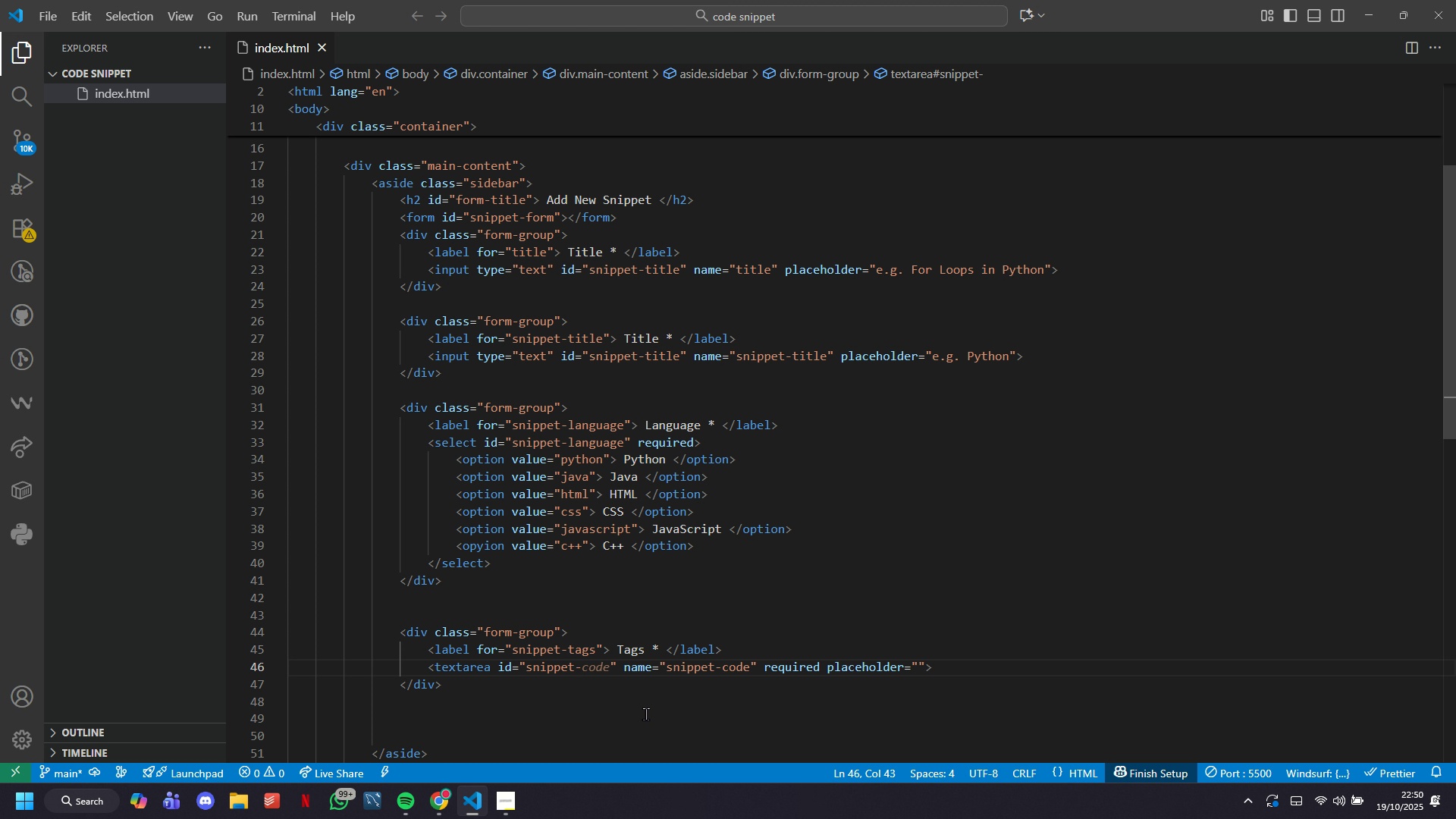 
wait(6.31)
 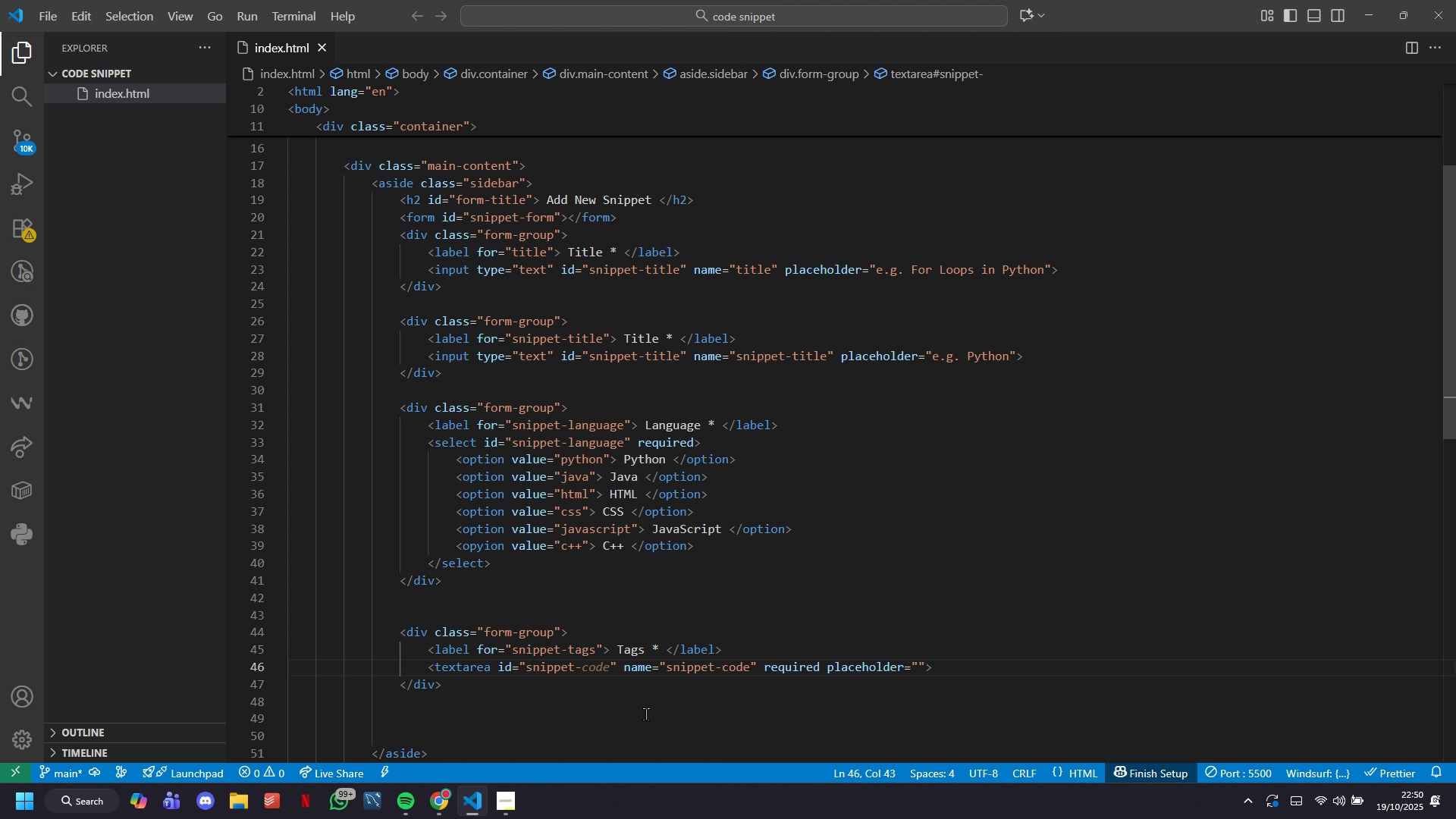 
hold_key(key=ArrowRight, duration=1.51)
 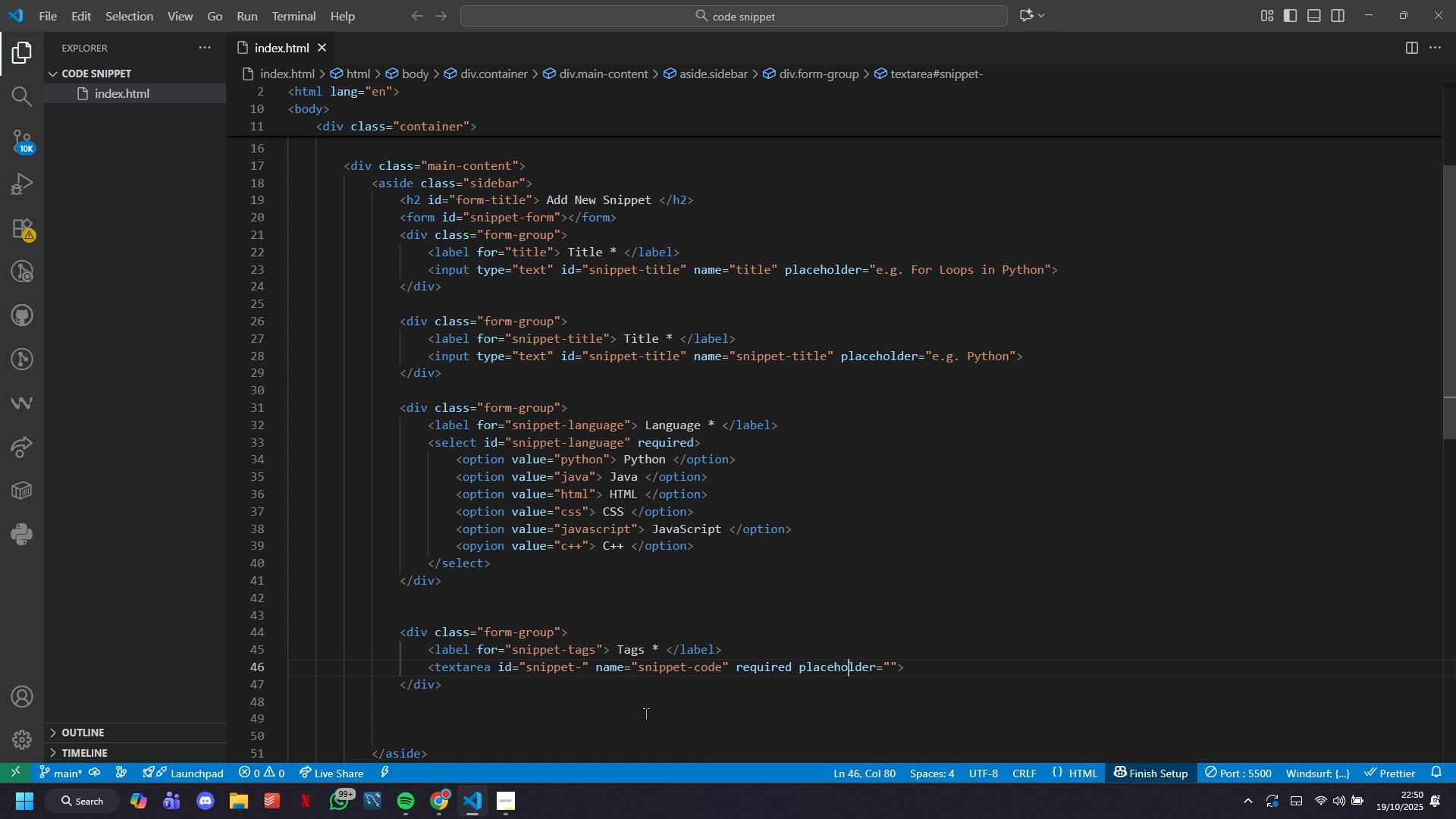 
key(ArrowRight)
 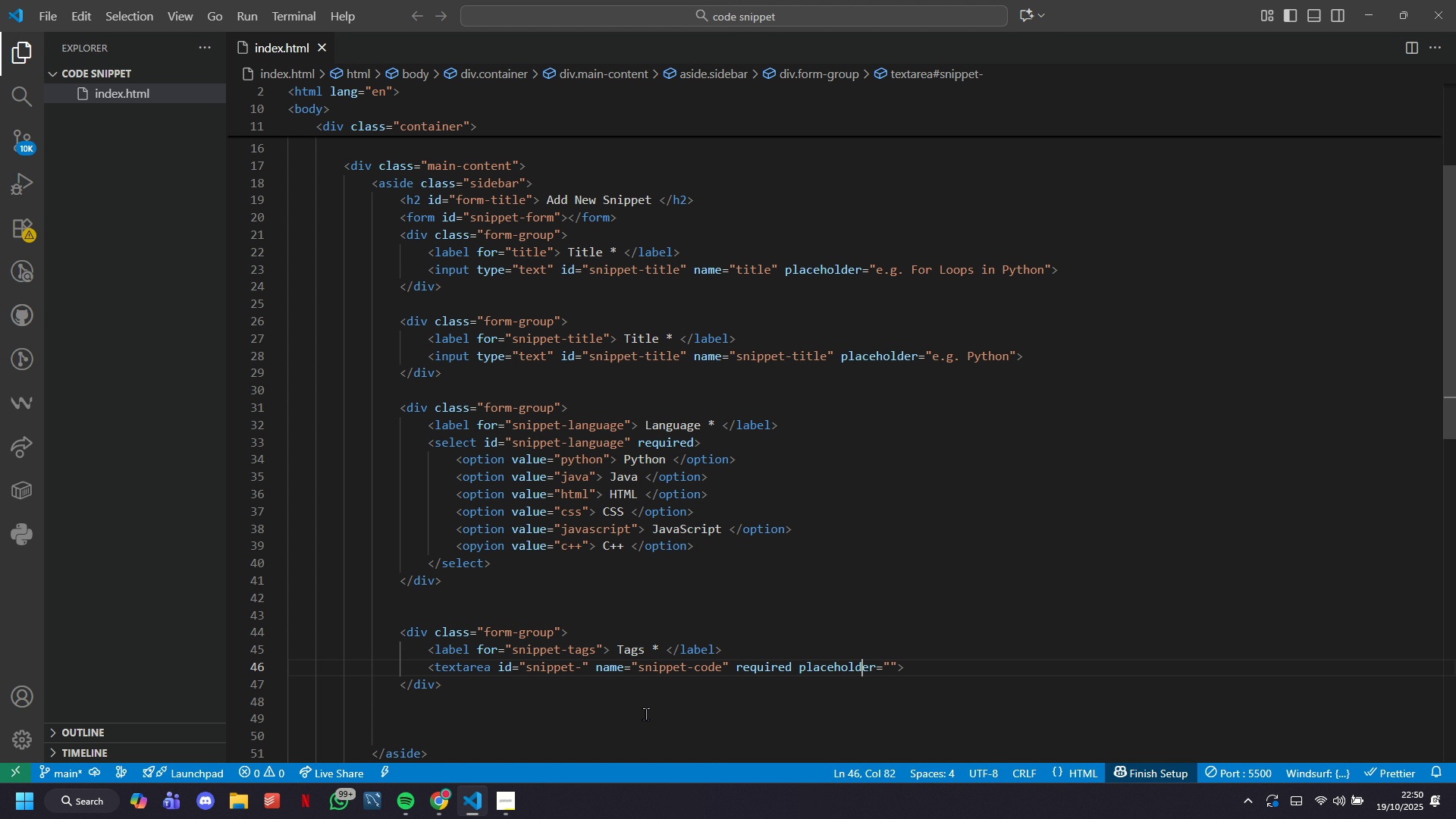 
key(ArrowRight)
 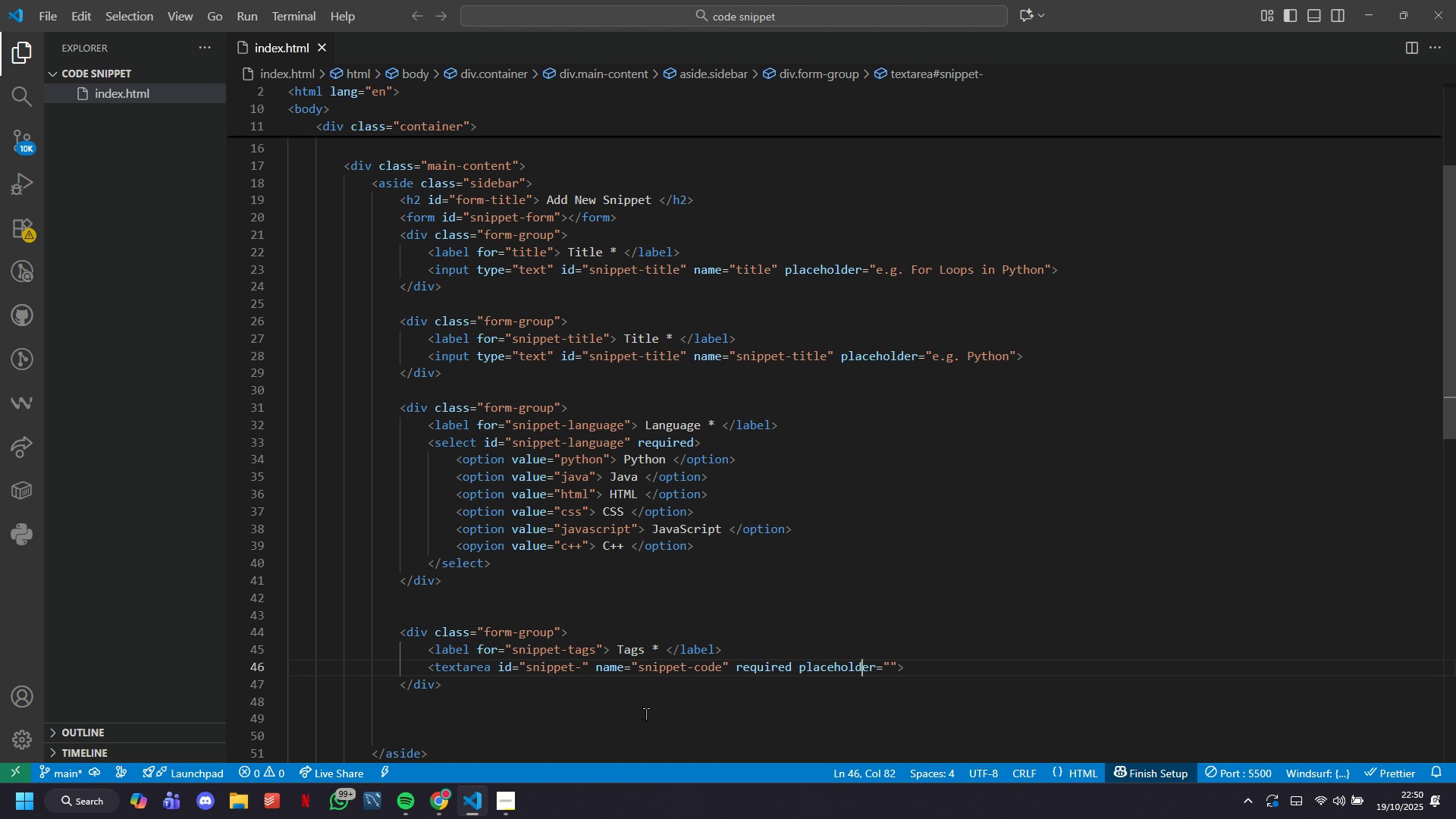 
key(ArrowRight)
 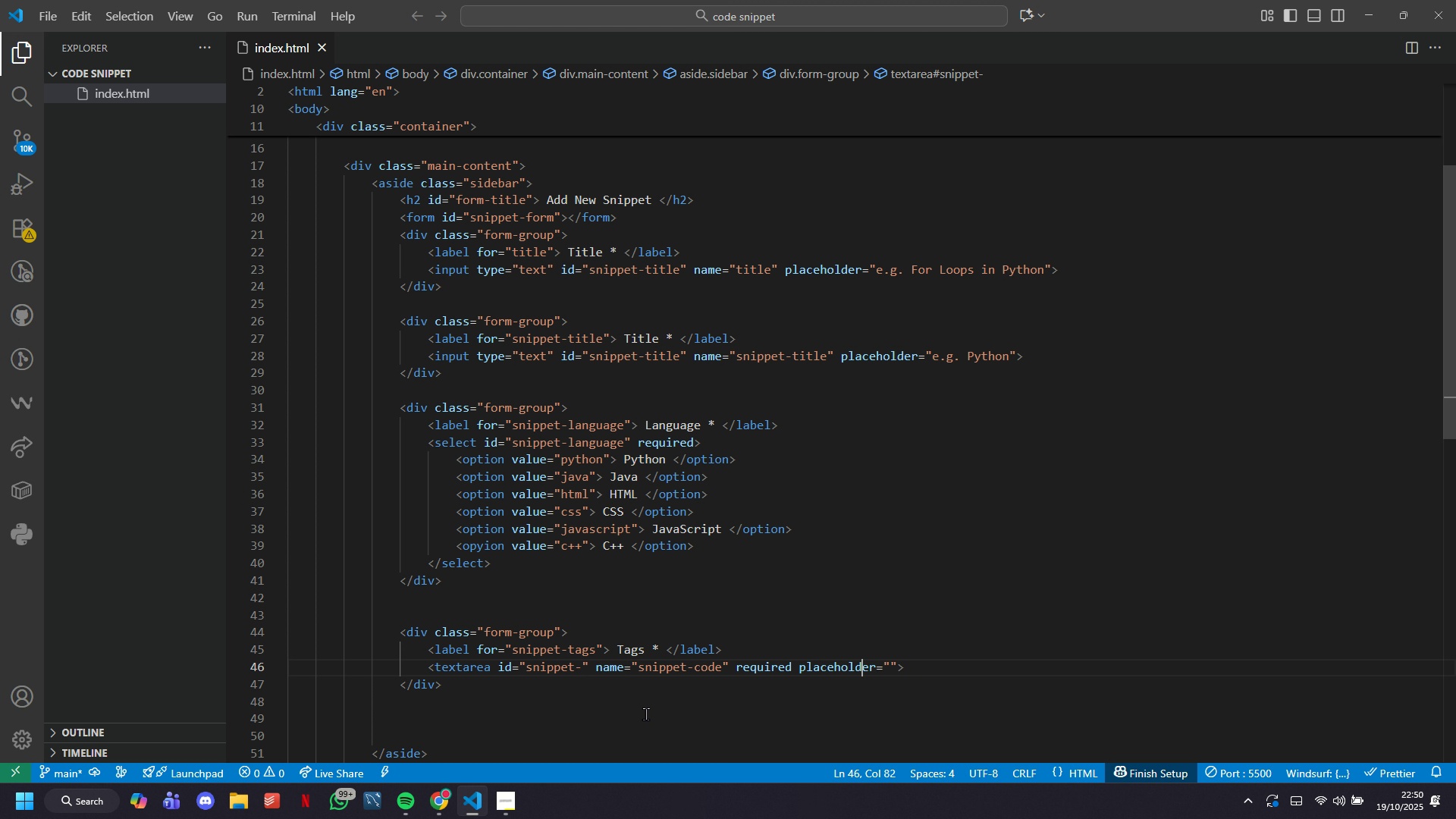 
key(ArrowRight)
 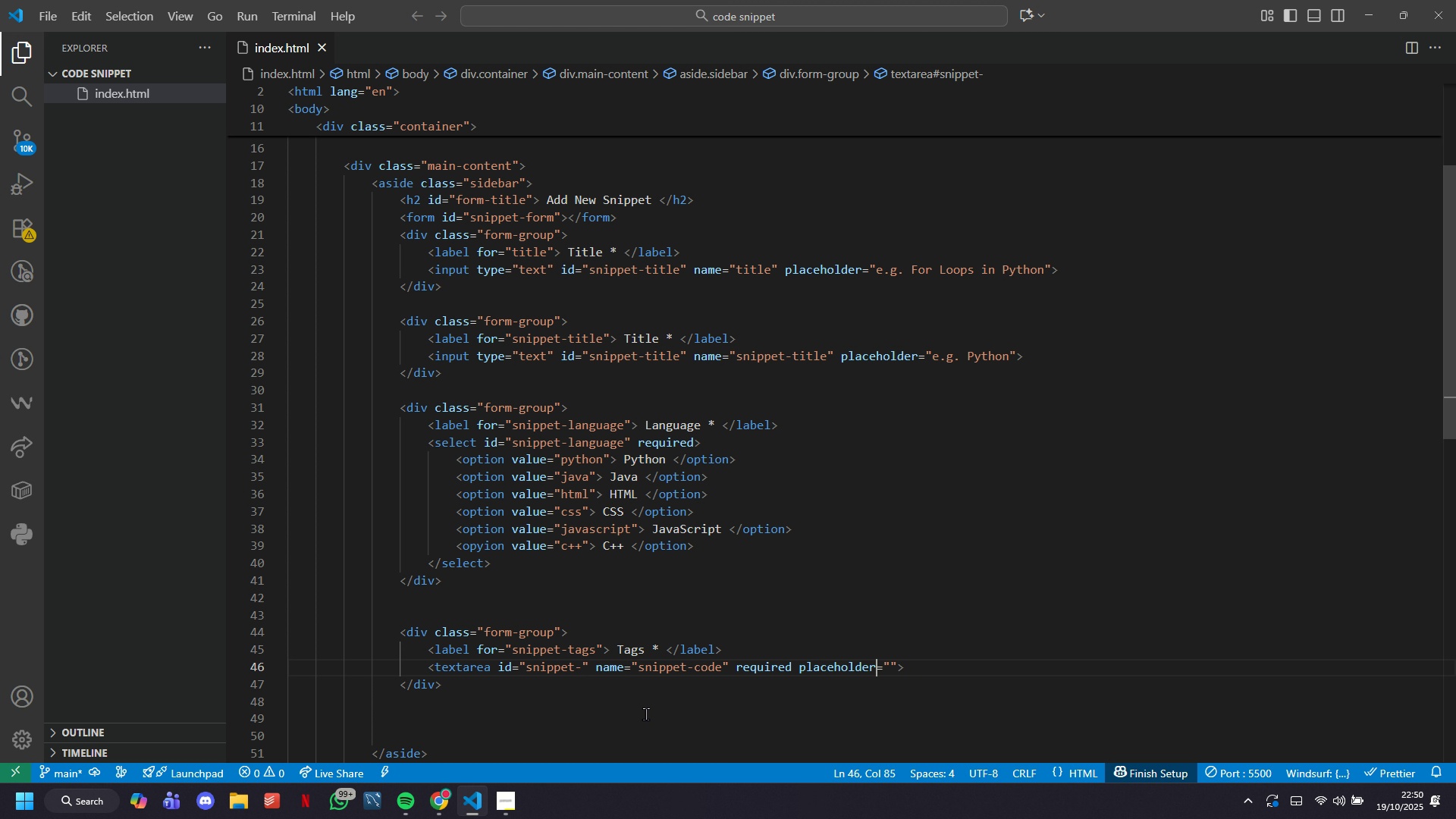 
key(ArrowRight)
 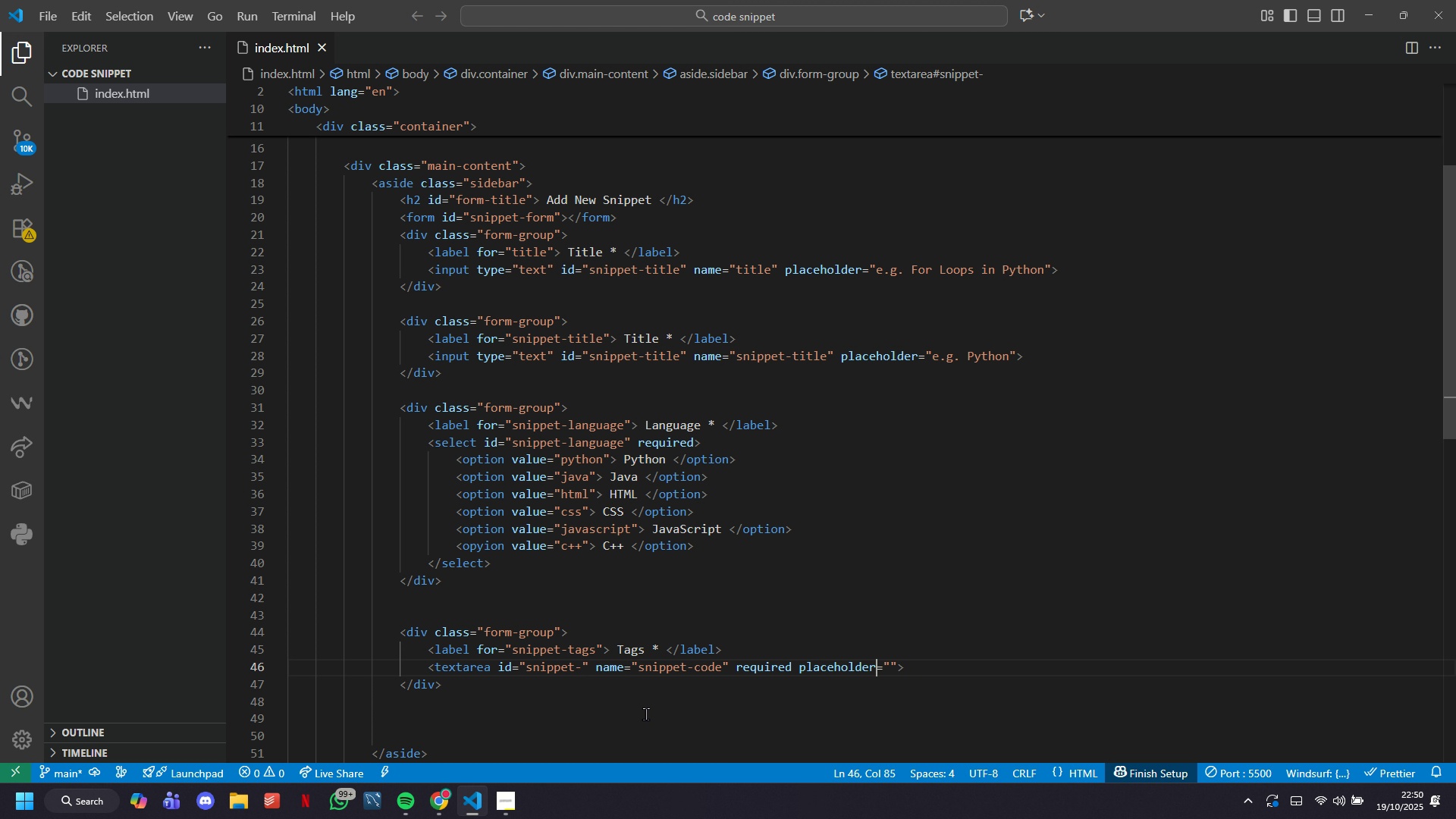 
key(ArrowRight)
 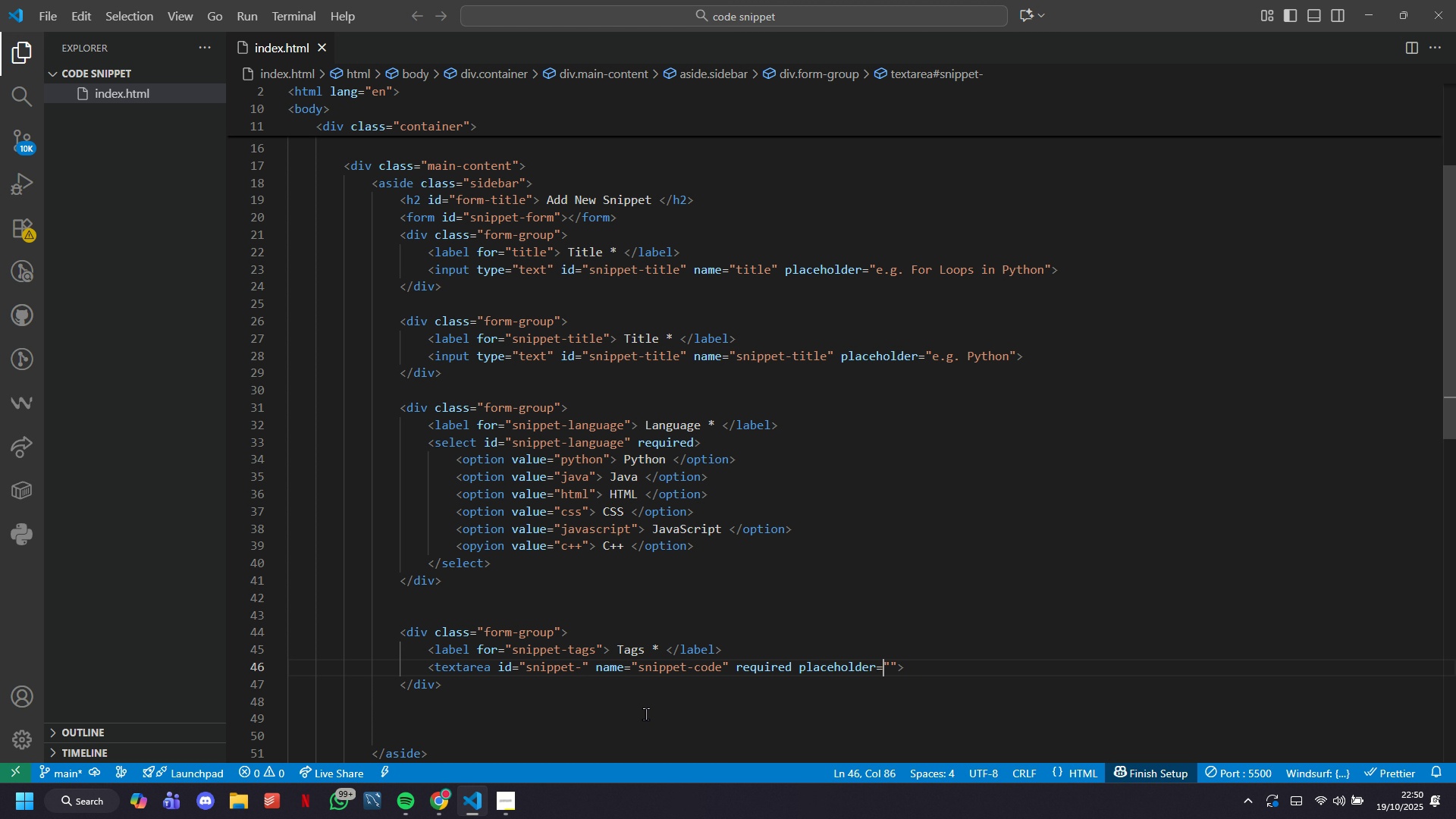 
key(ArrowRight)
 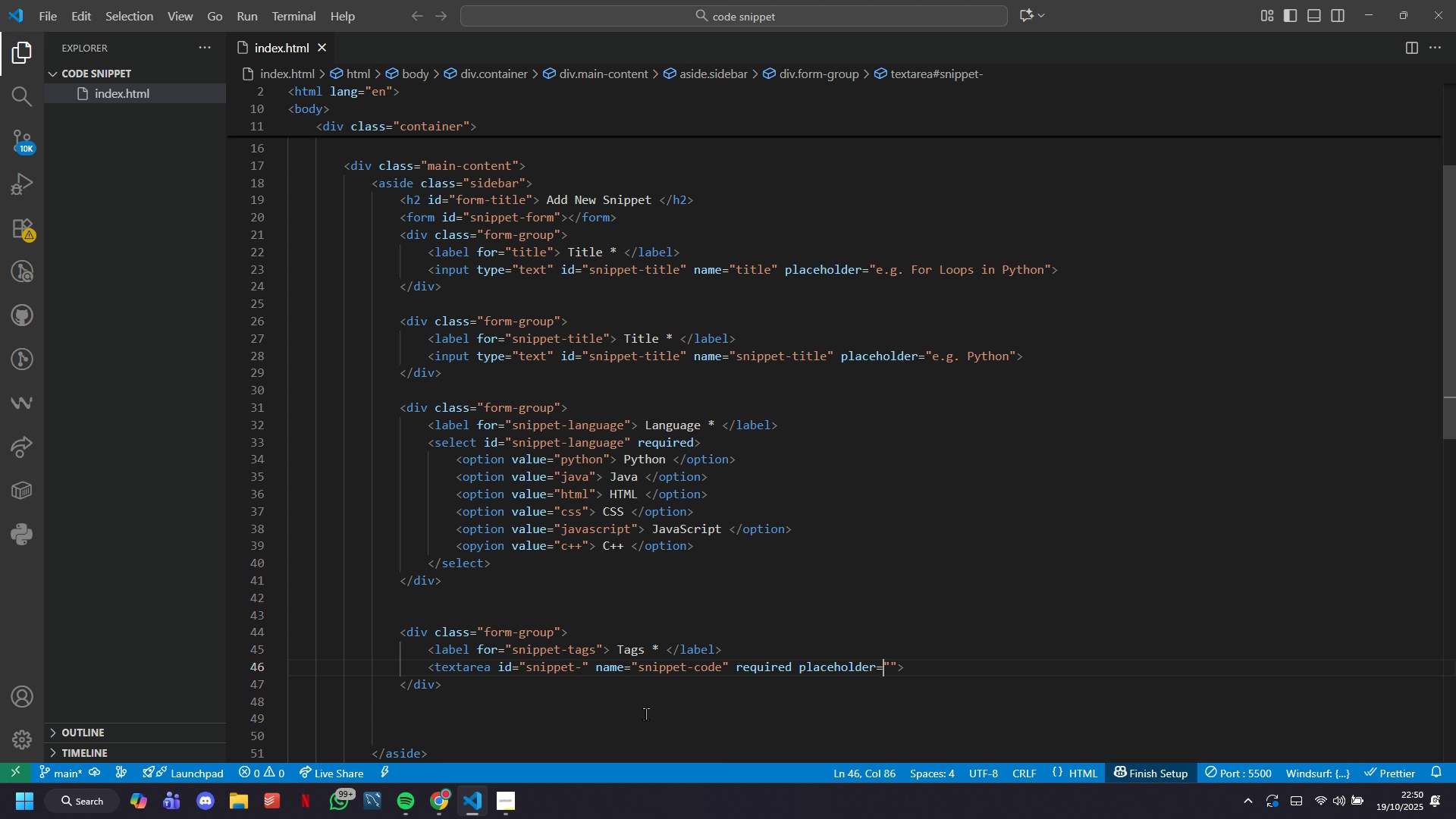 
key(ArrowRight)
 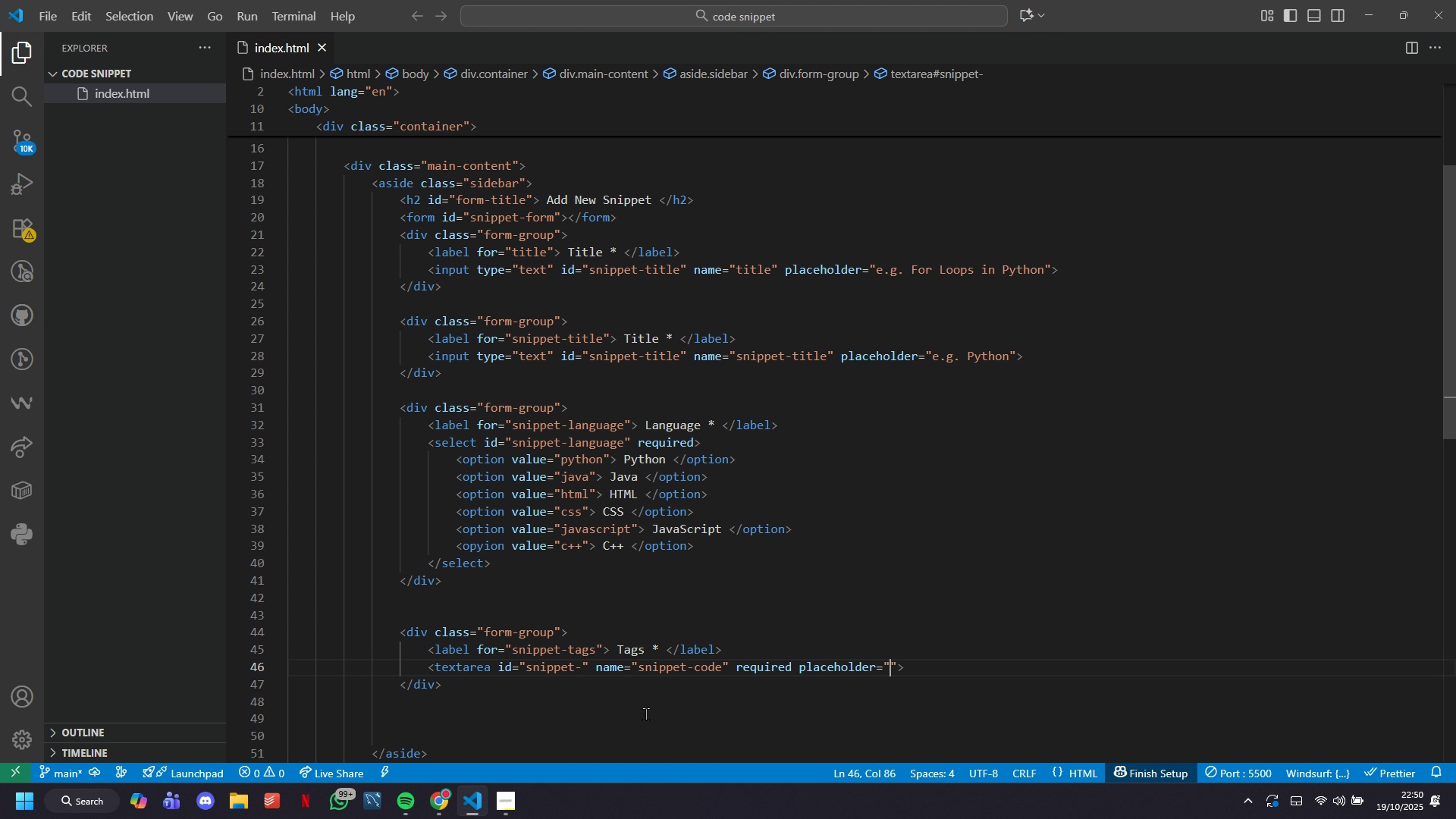 
key(ArrowRight)
 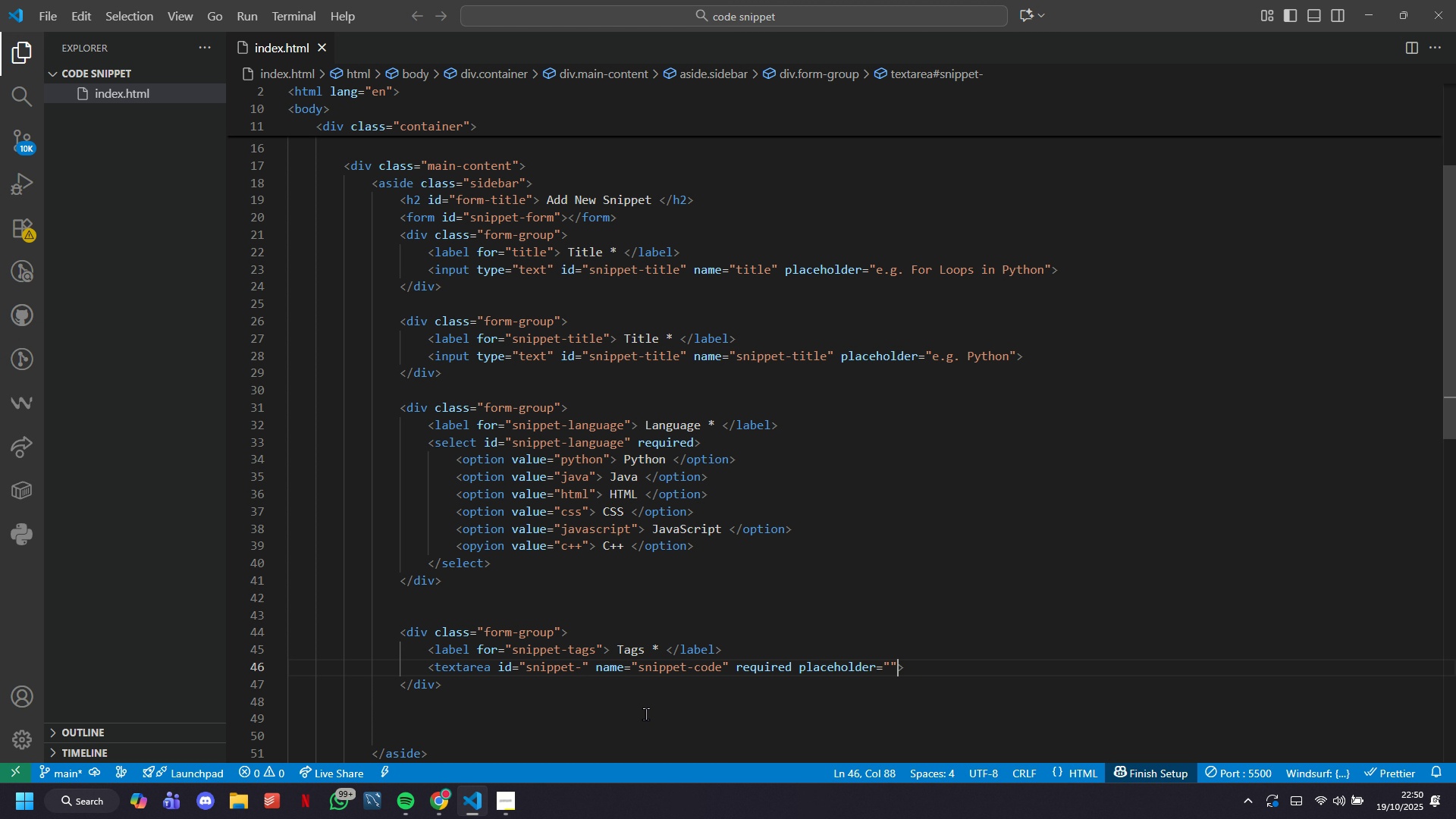 
key(ArrowRight)
 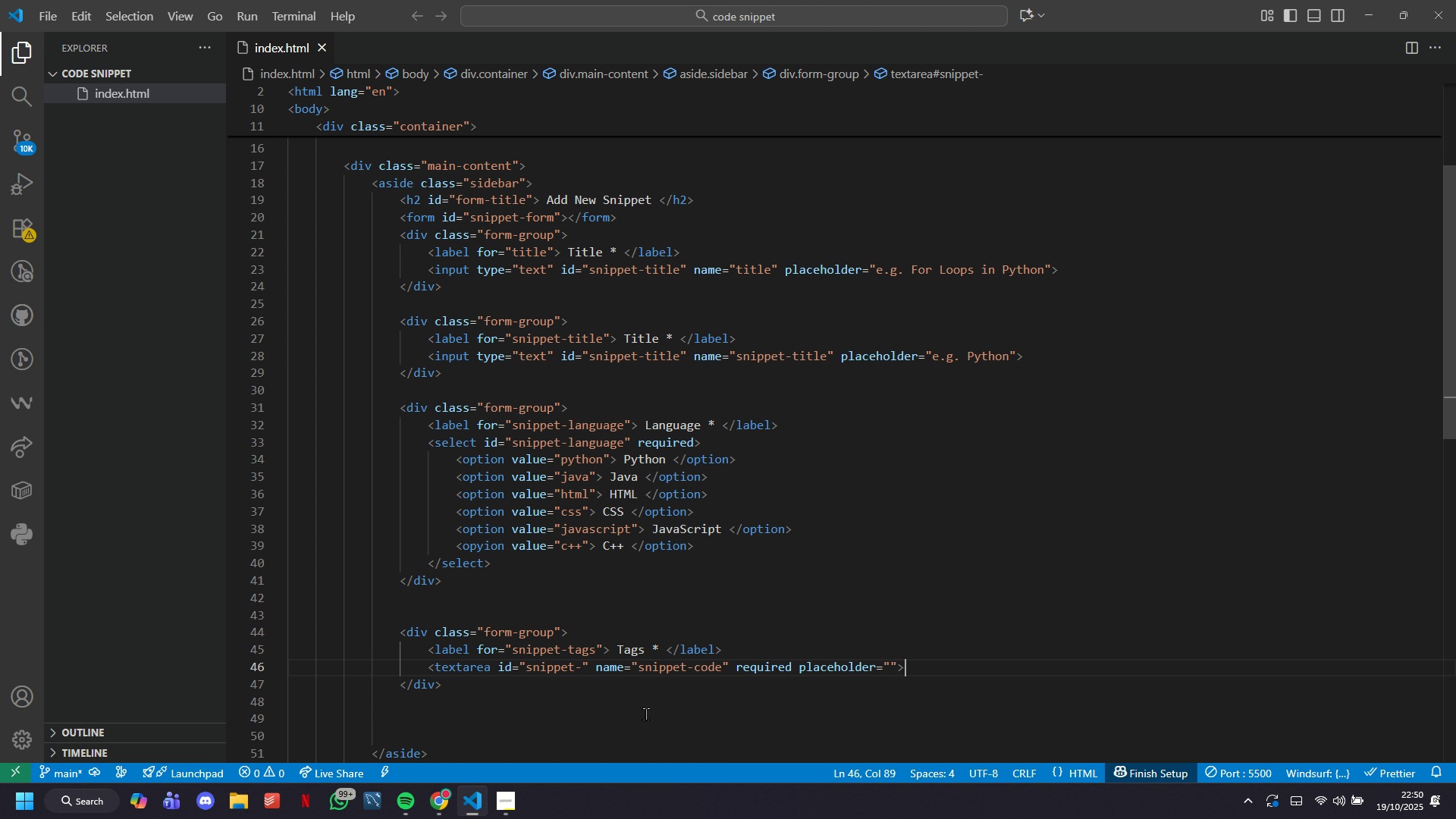 
key(ArrowRight)
 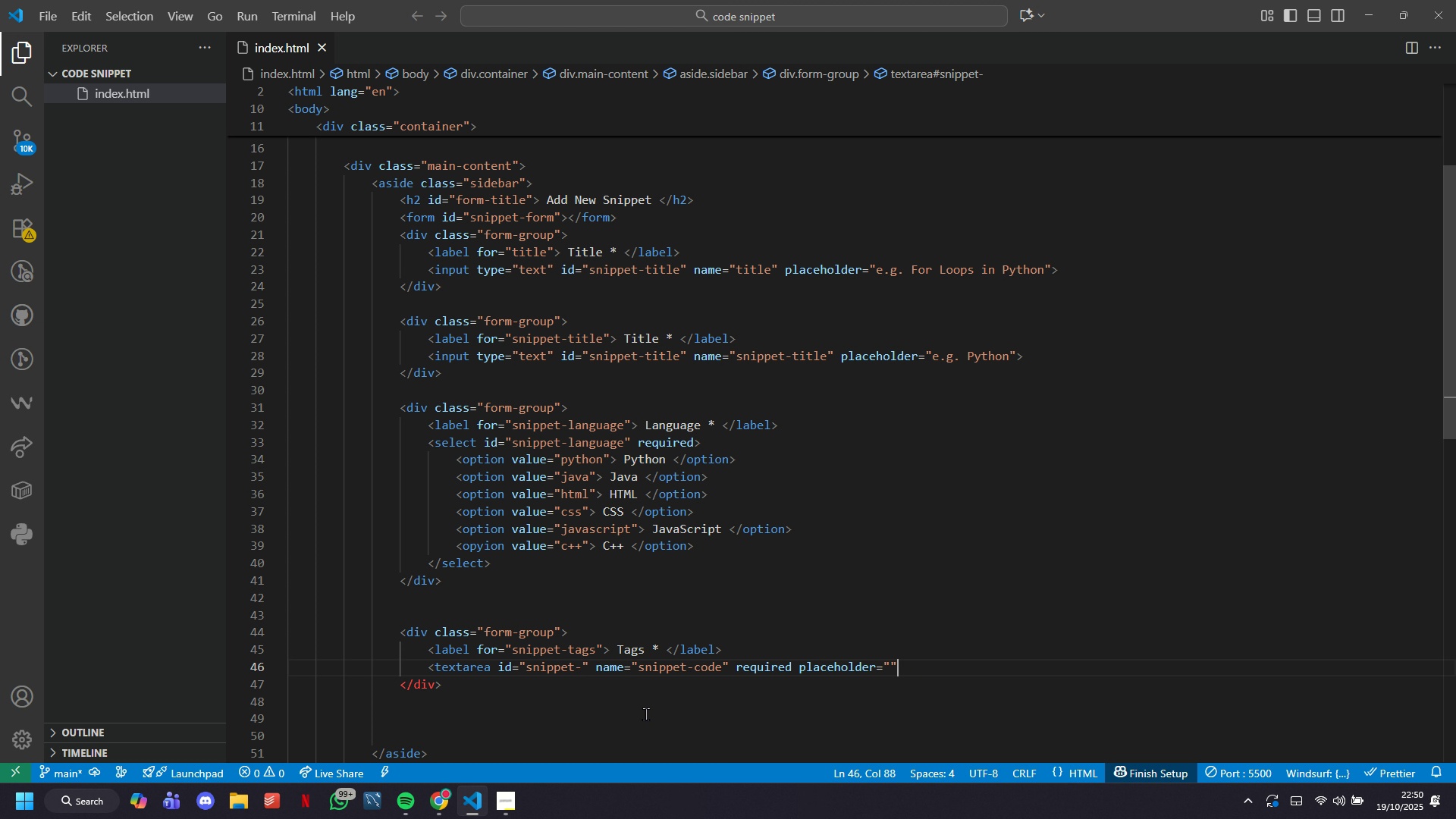 
hold_key(key=Backspace, duration=1.96)
 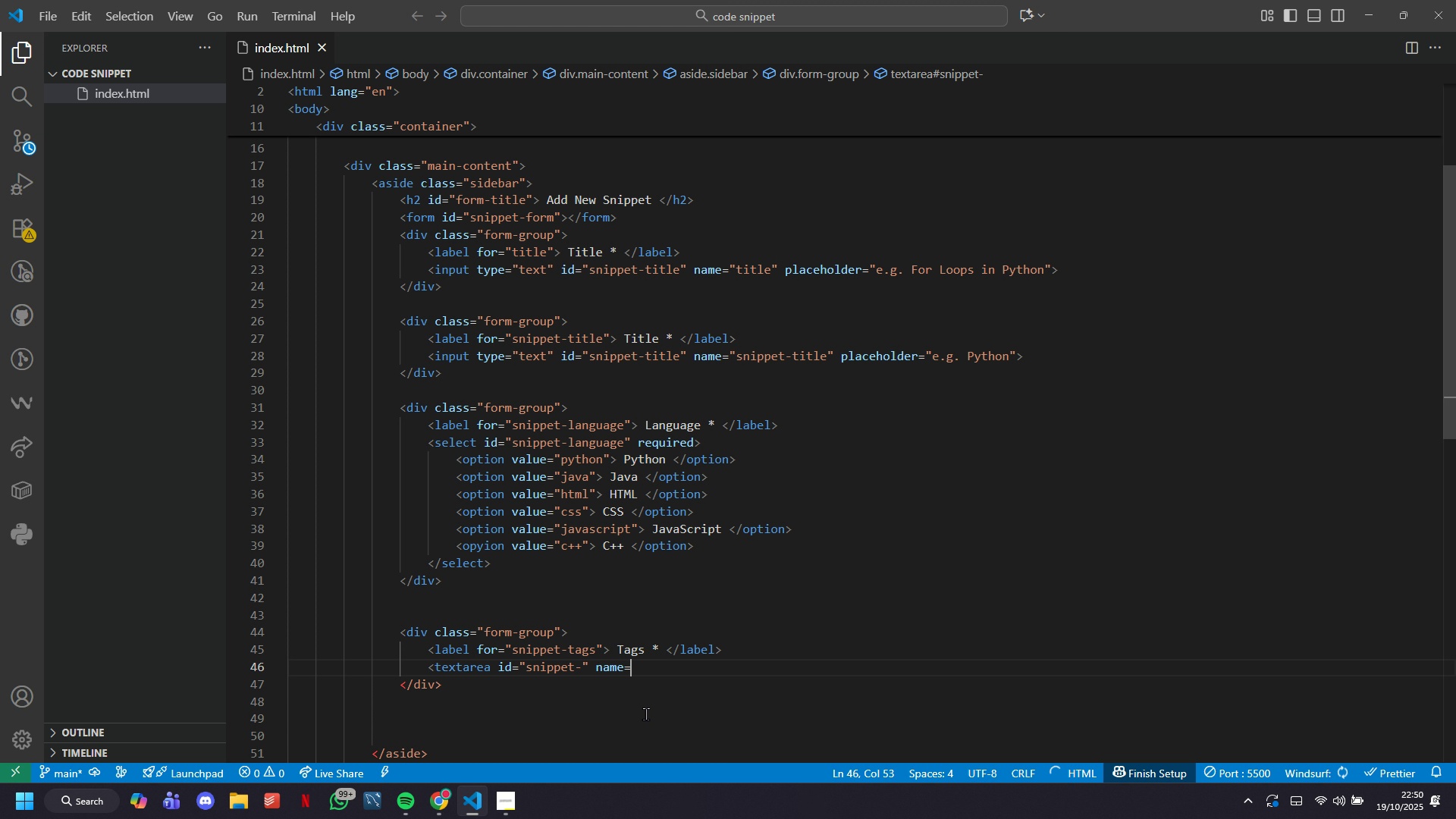 
hold_key(key=Backspace, duration=1.58)
 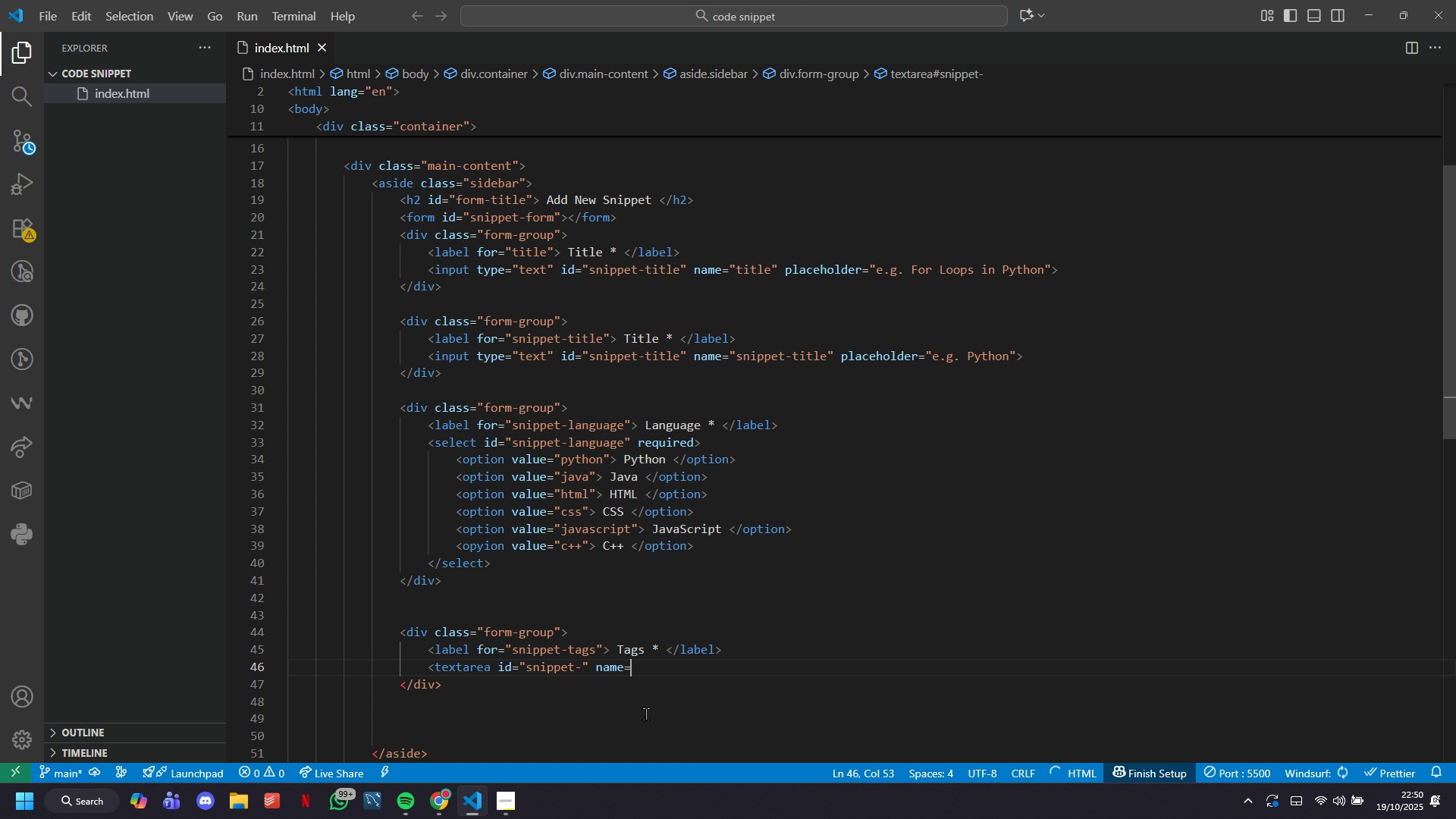 
hold_key(key=Backspace, duration=0.38)
 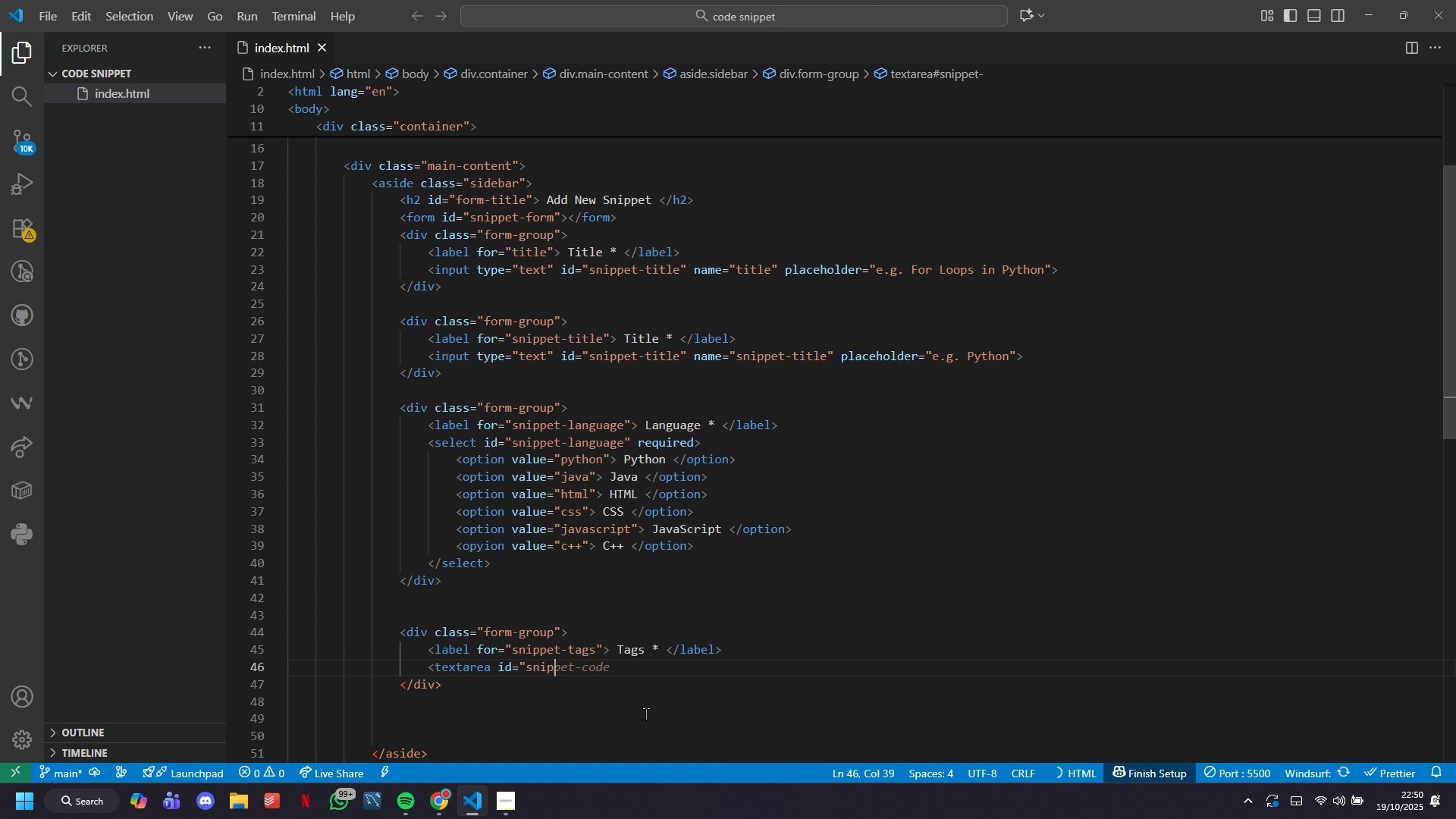 
key(Backspace)
 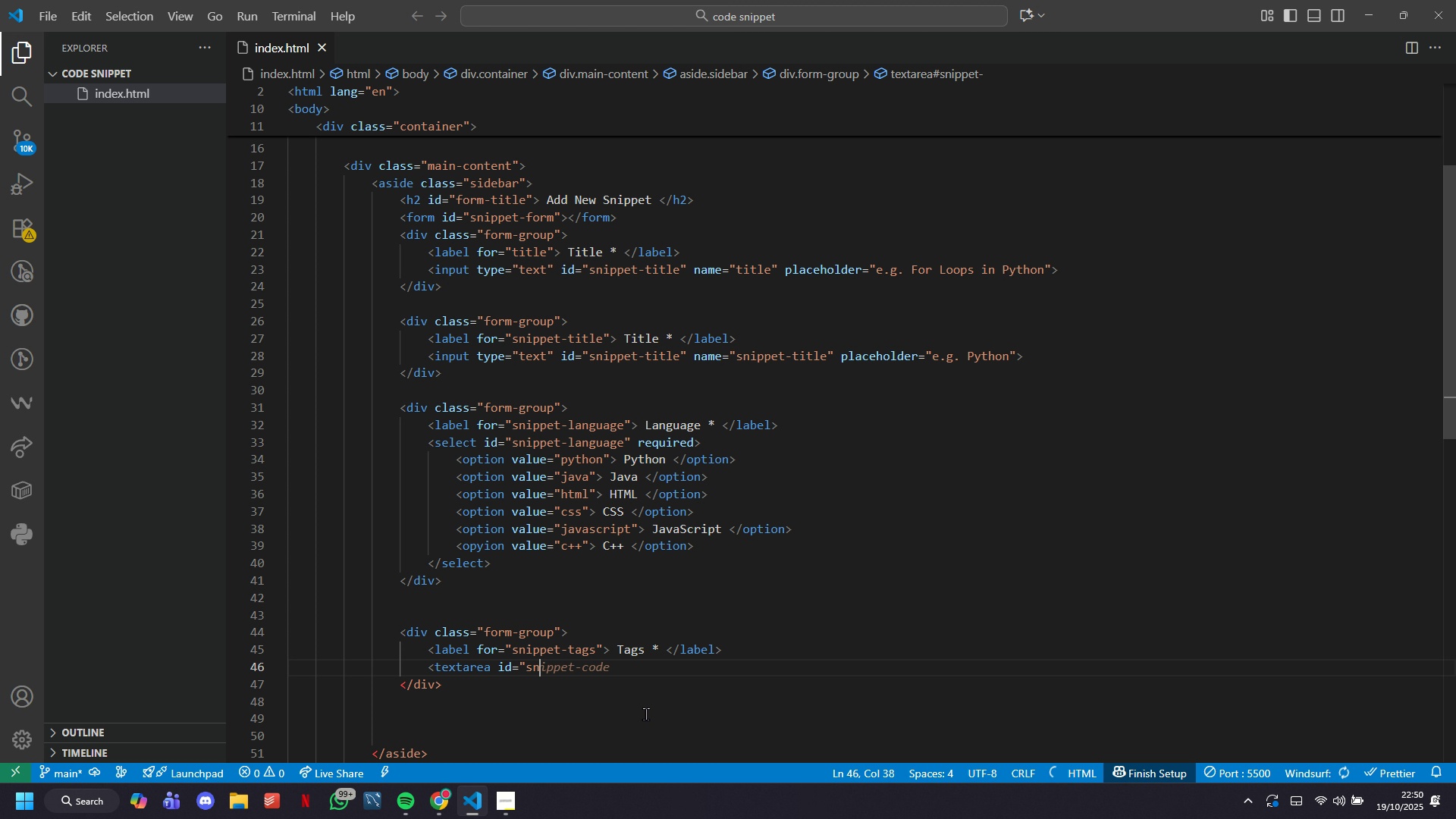 
key(Backspace)
 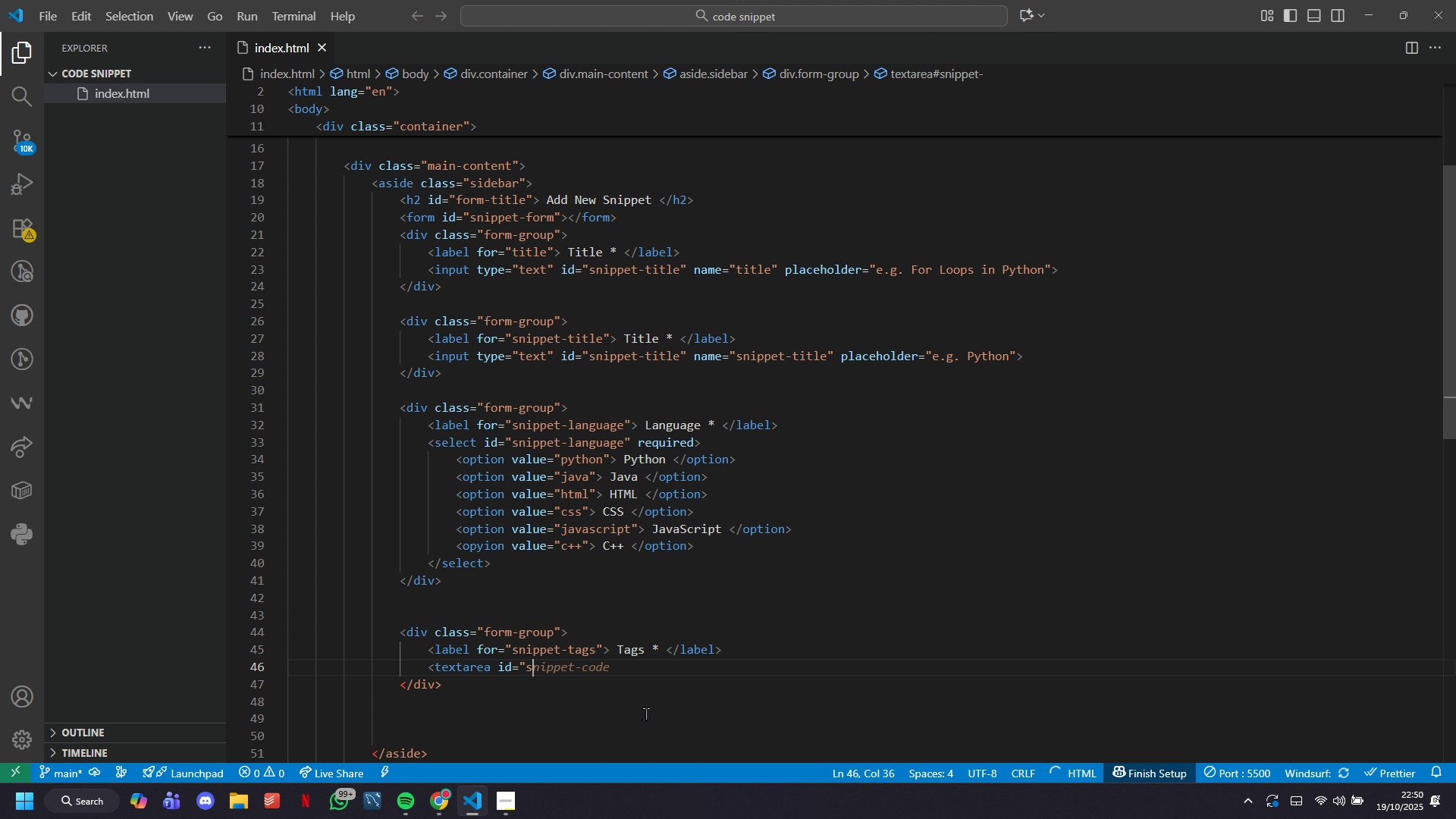 
key(Backspace)
 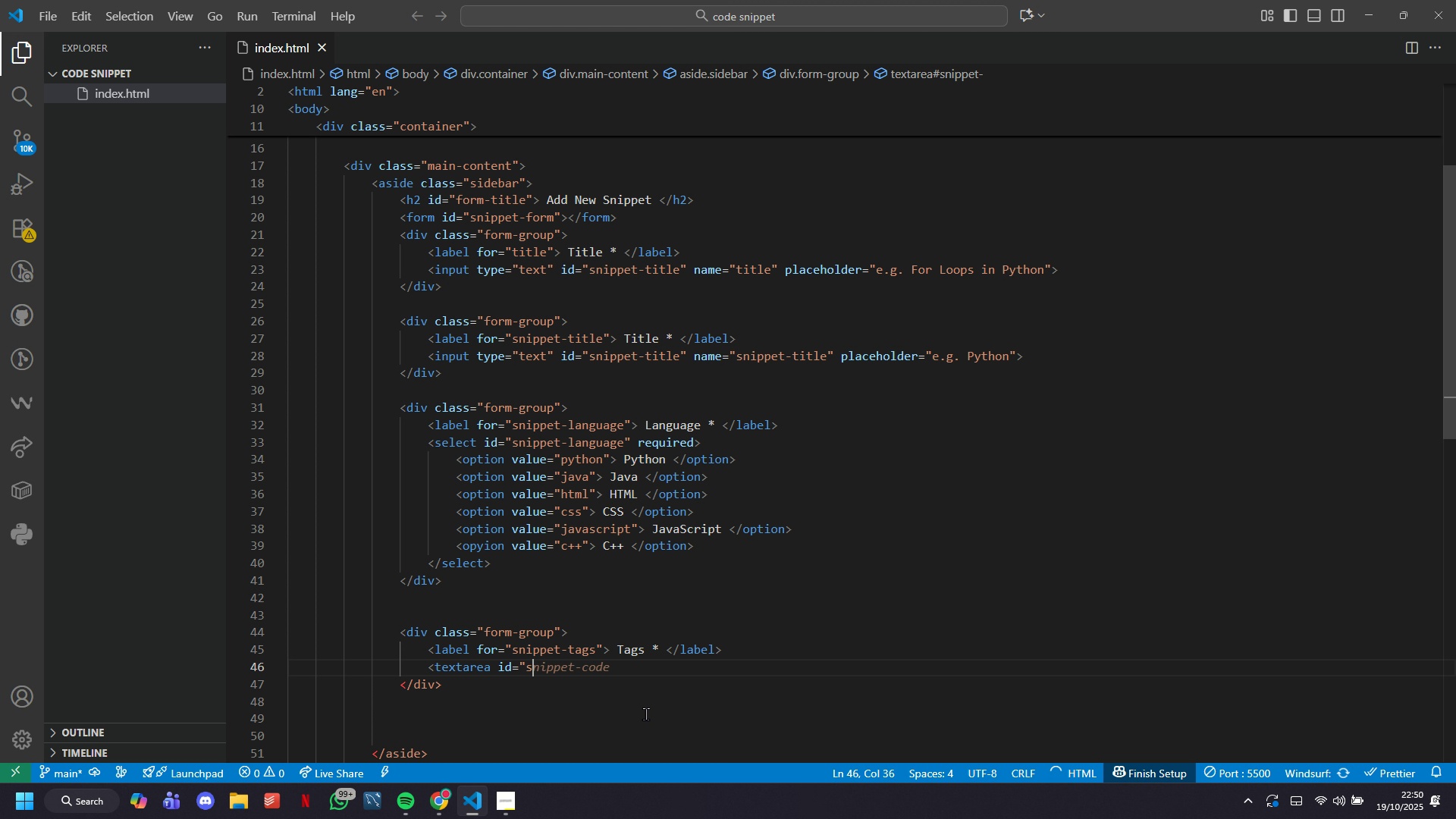 
key(Backspace)
 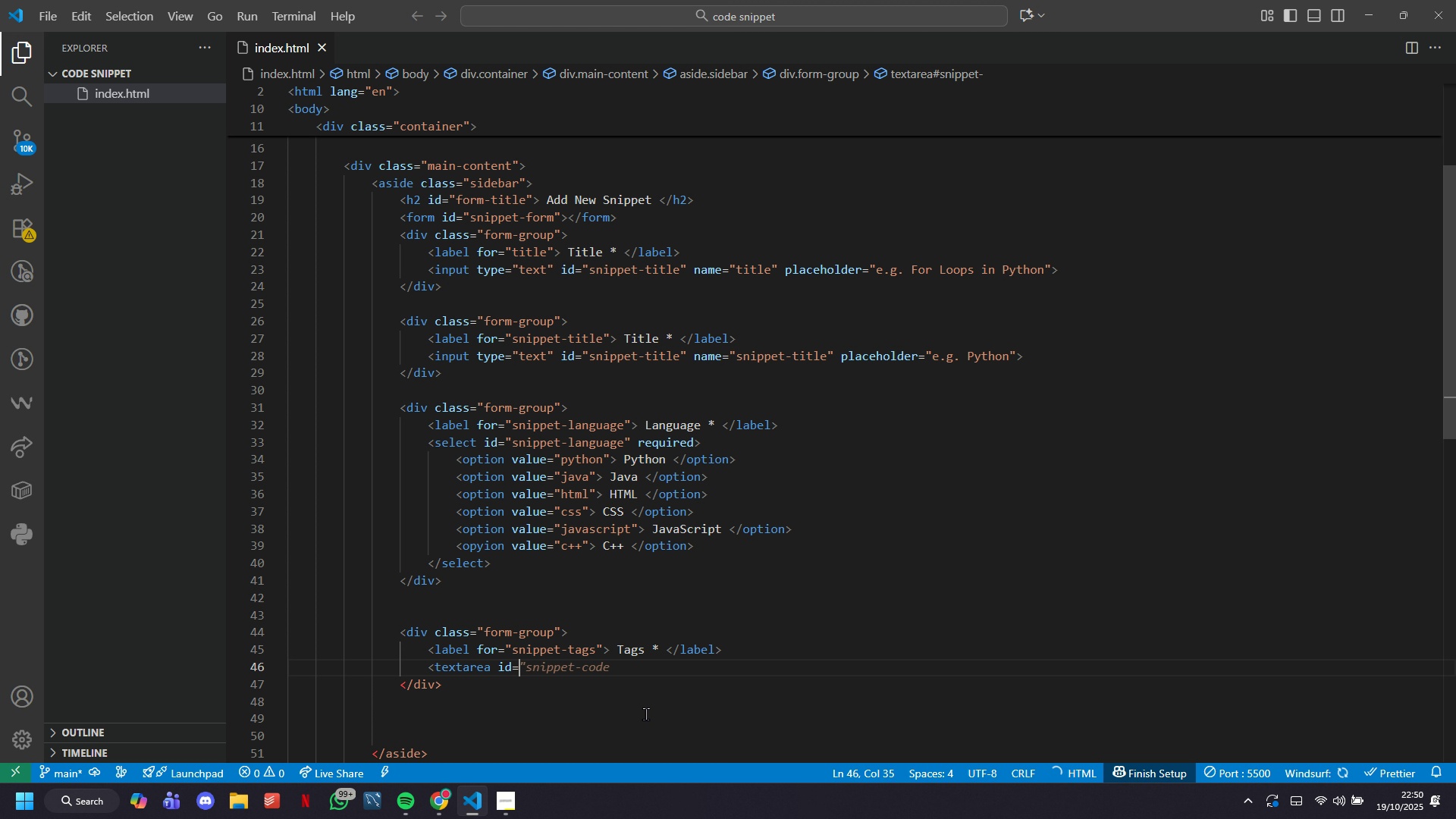 
key(Backspace)
 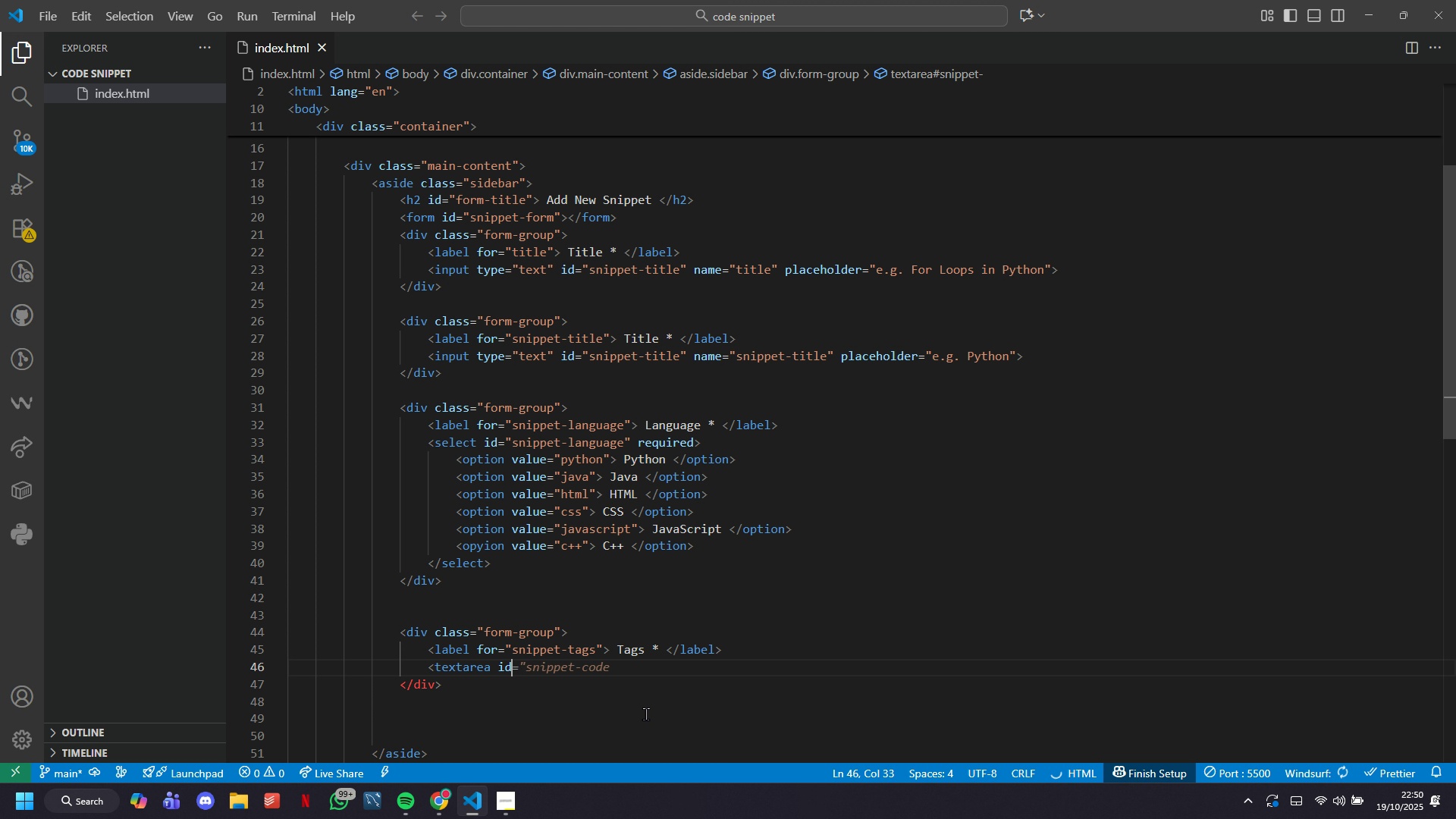 
key(Backspace)
 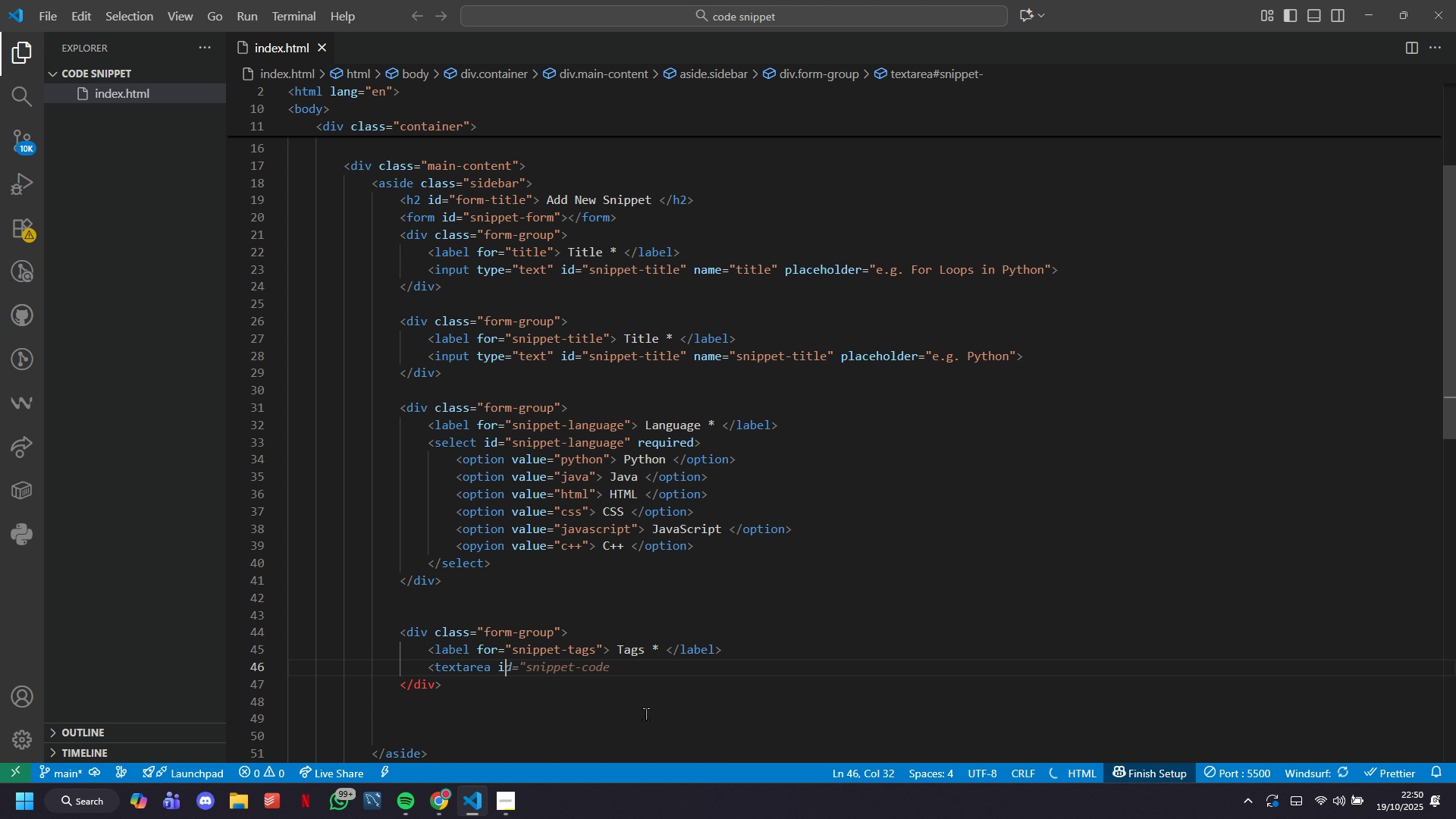 
key(Backspace)
 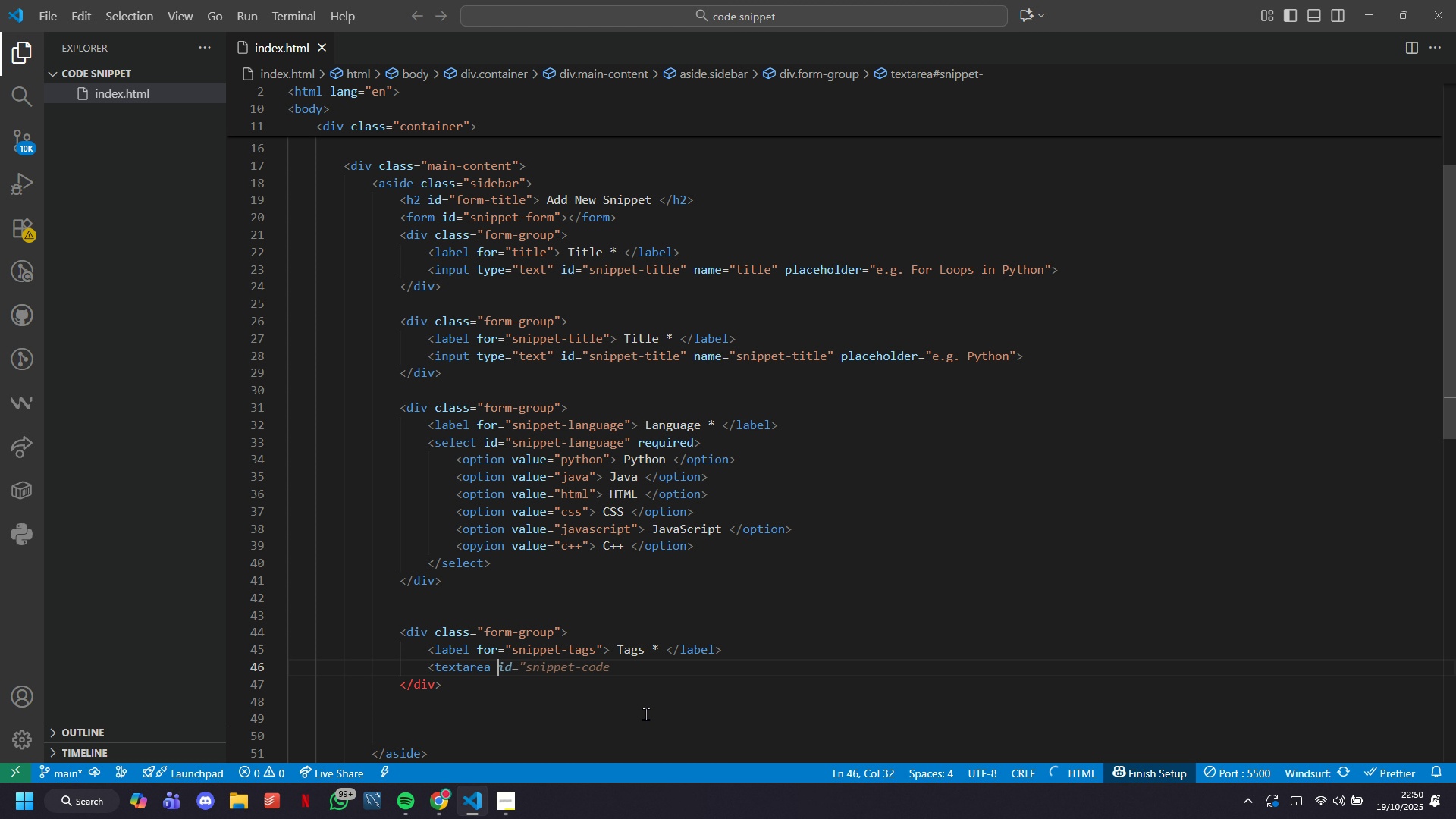 
key(Backspace)
 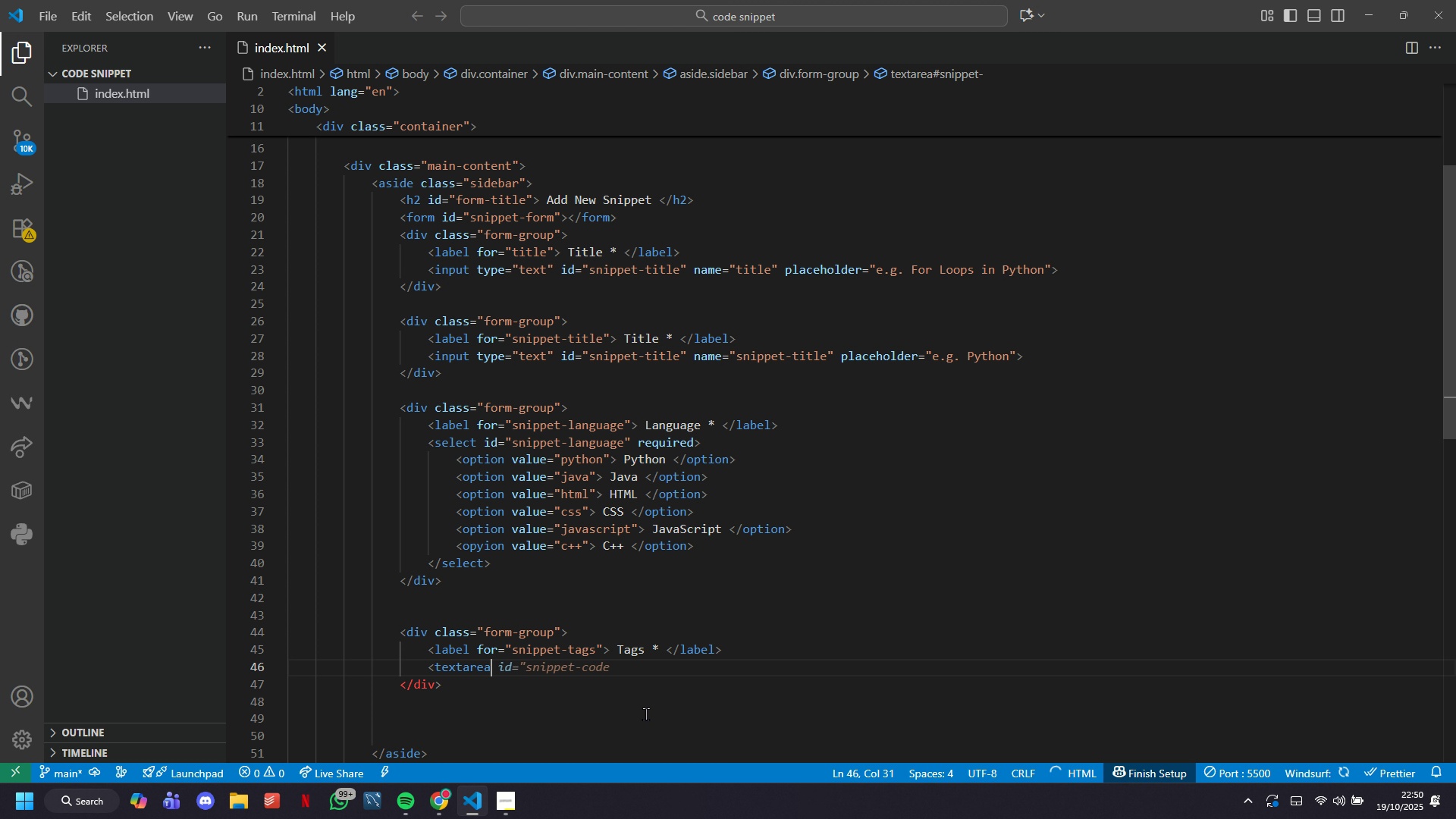 
key(Backspace)
 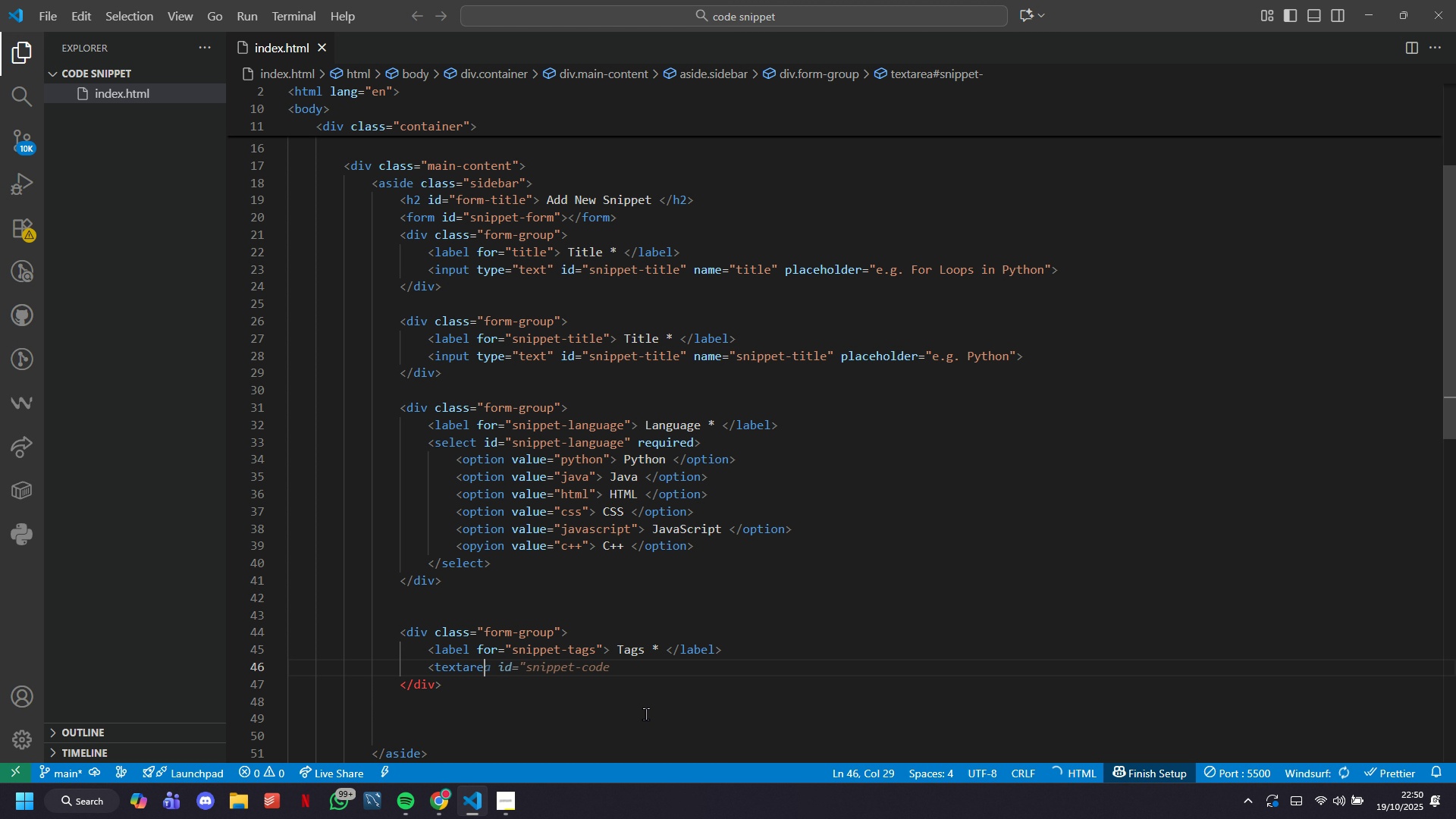 
key(Backspace)
 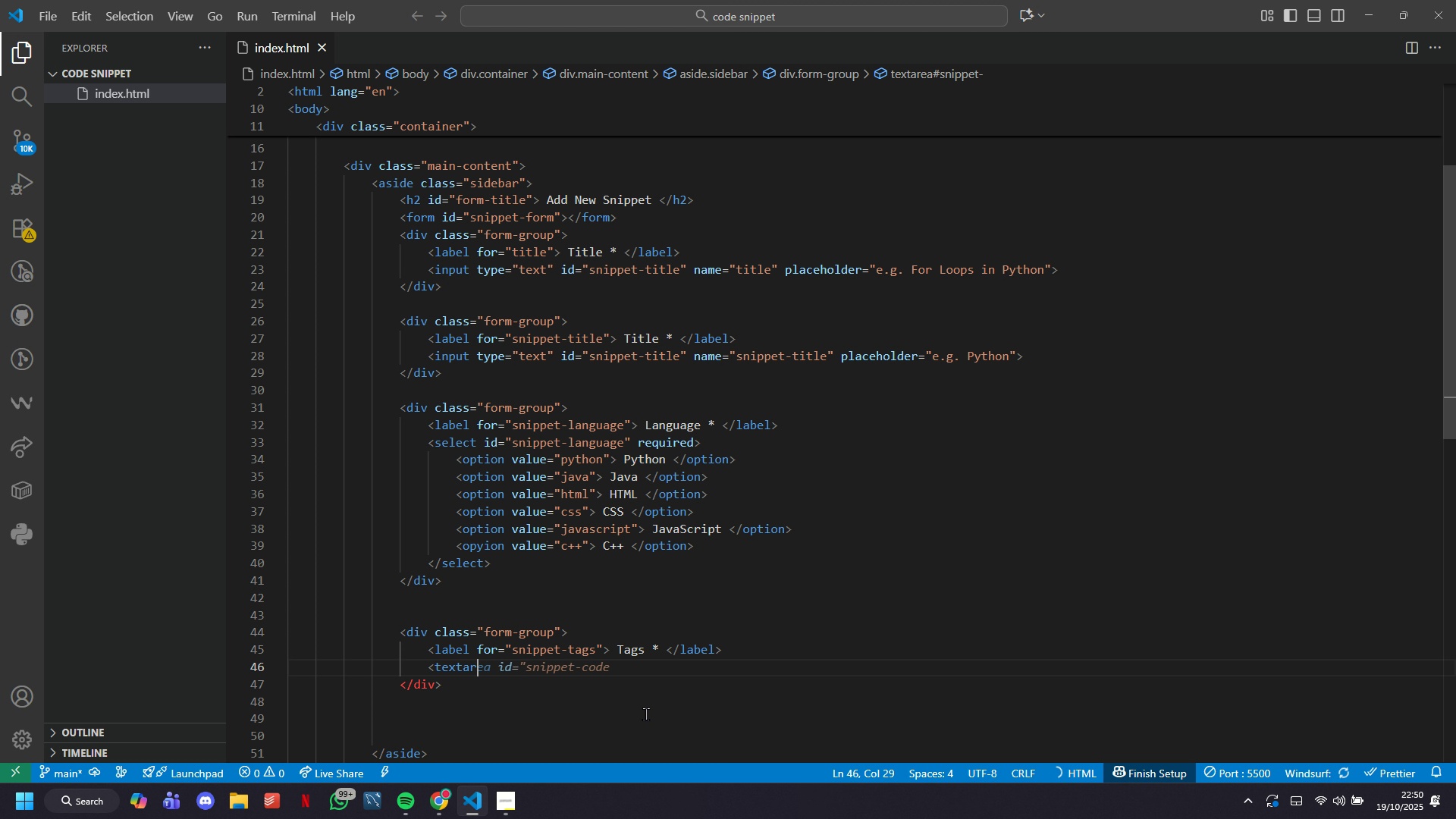 
key(Backspace)
 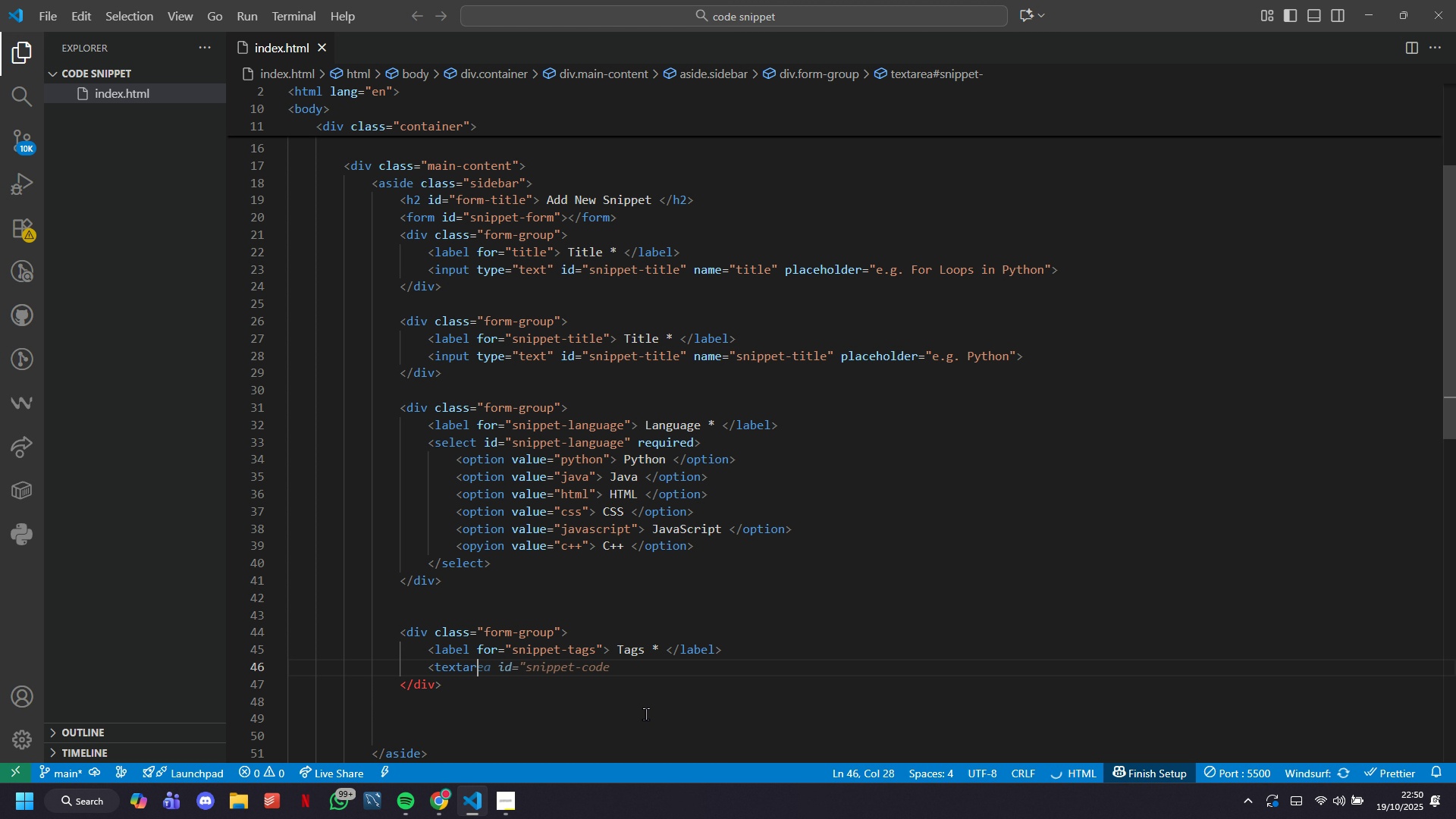 
key(Backspace)
 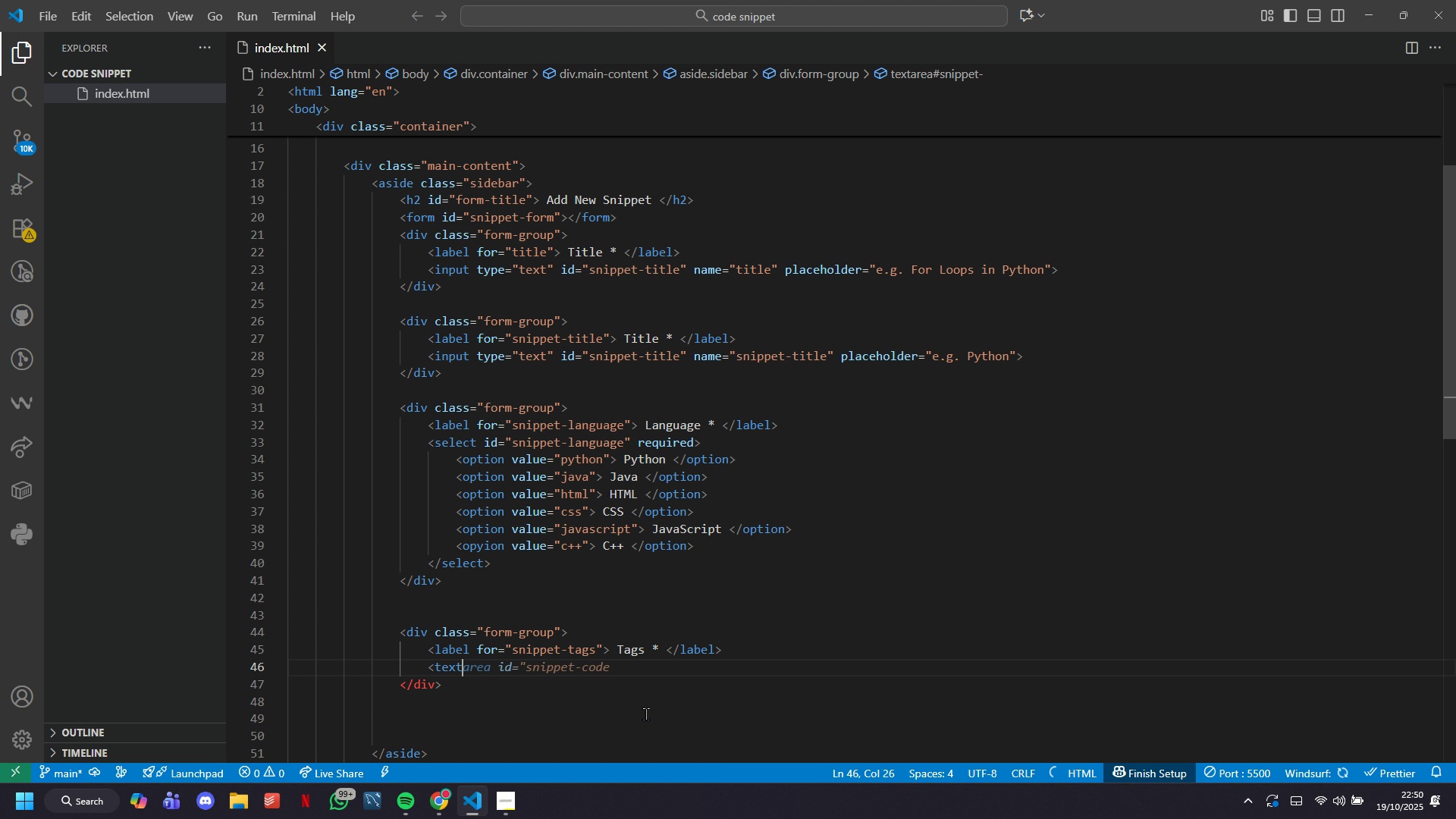 
key(Backspace)
 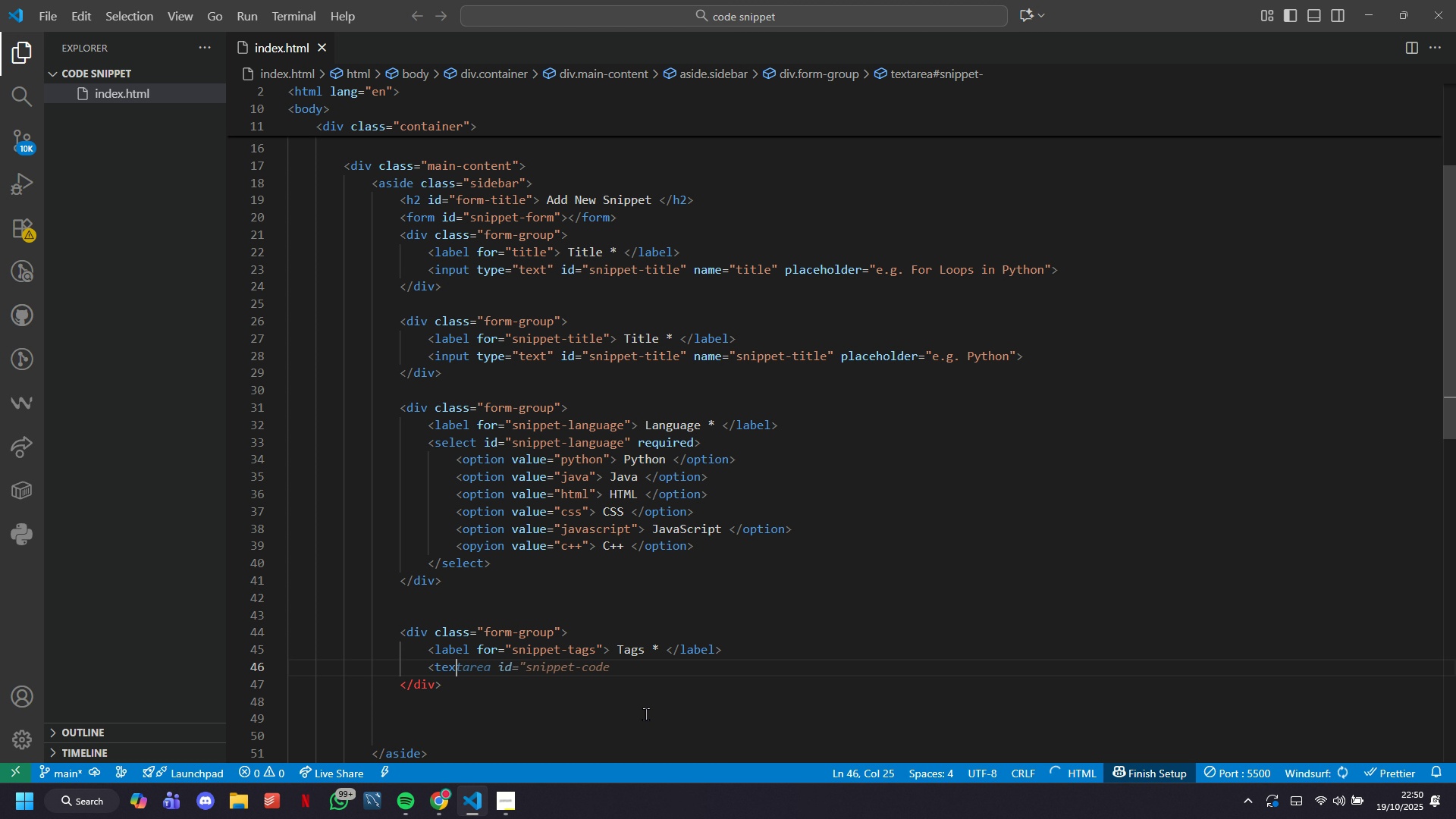 
key(Backspace)
 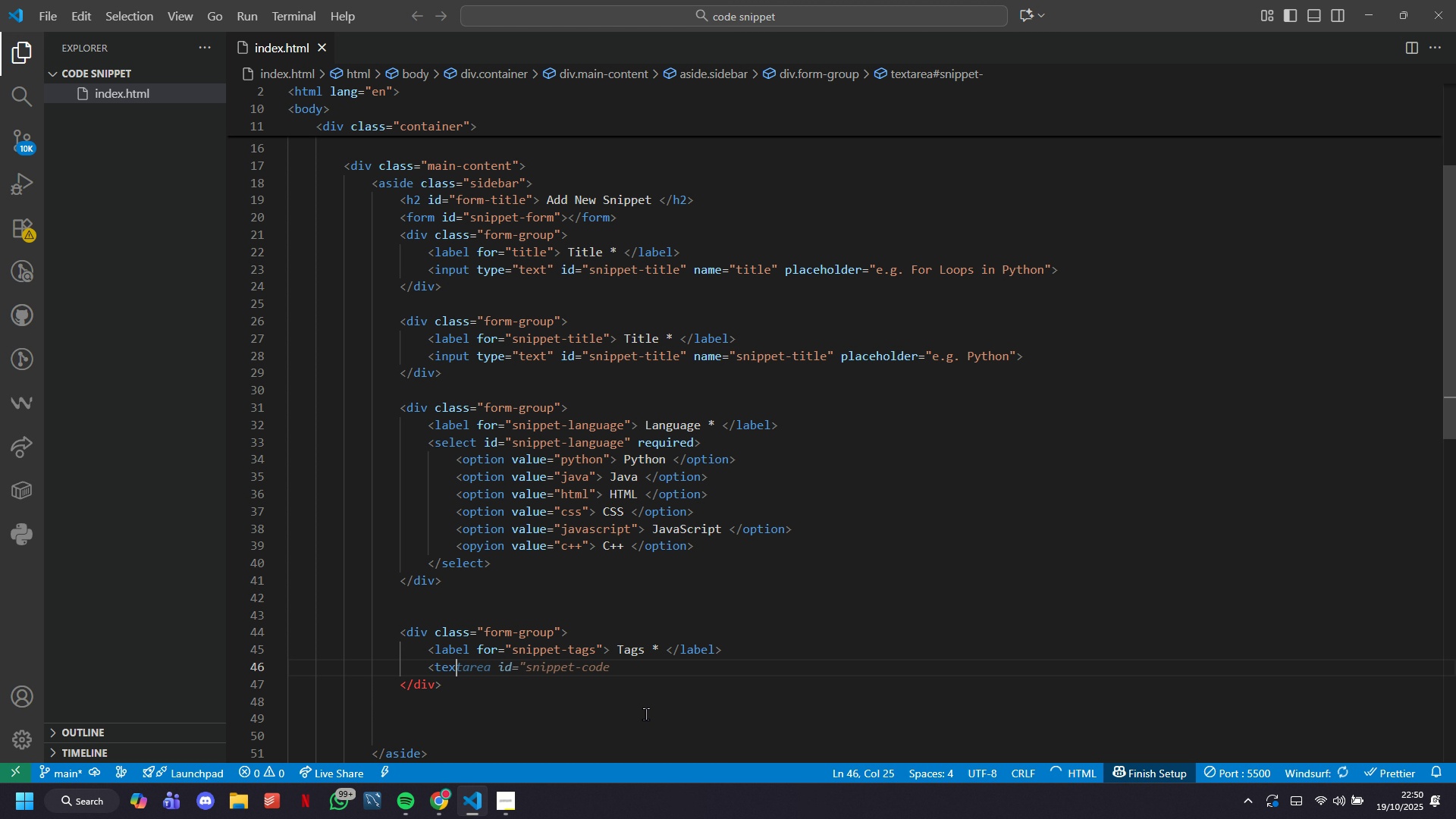 
key(Backspace)
 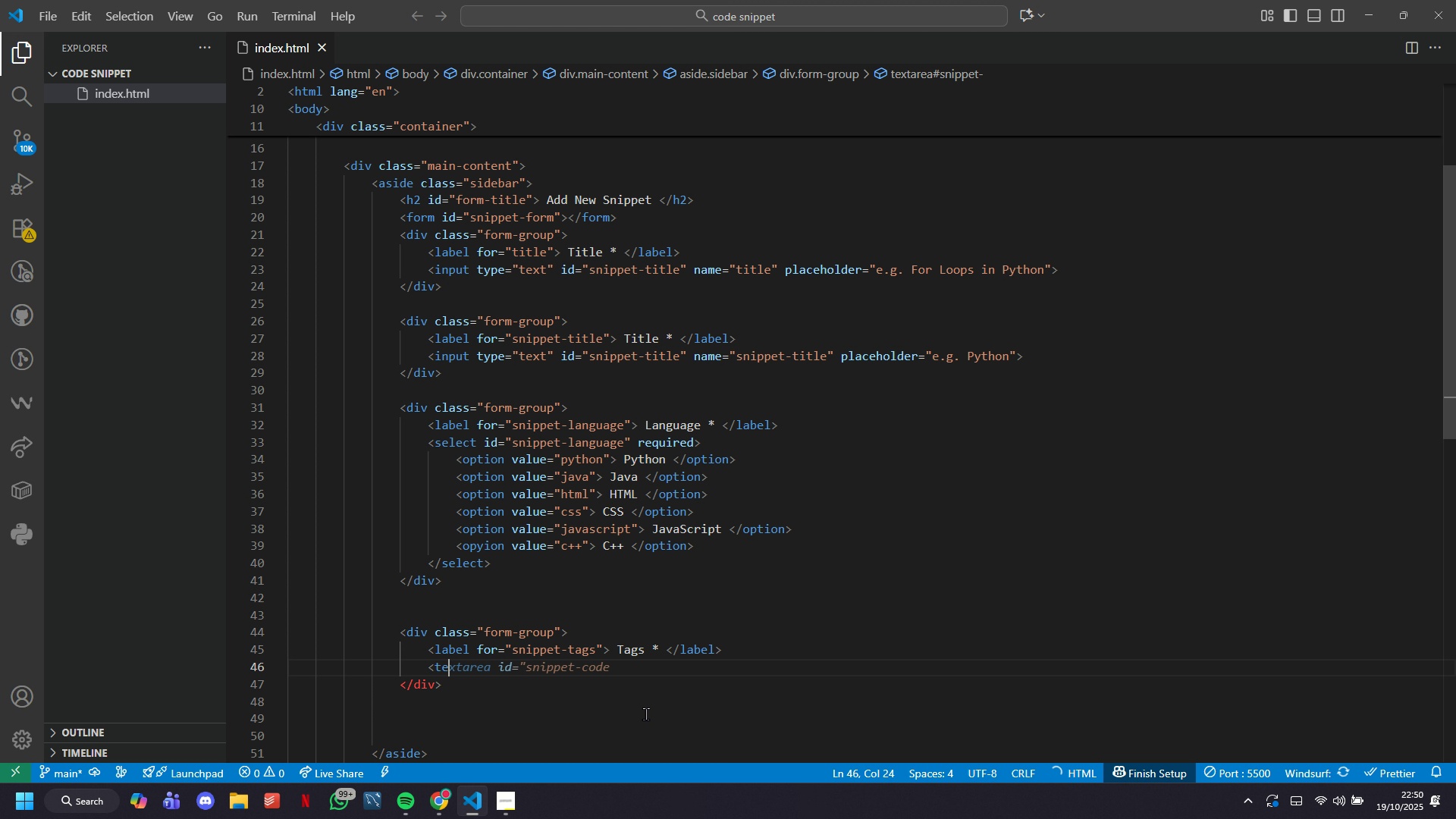 
key(Backspace)
 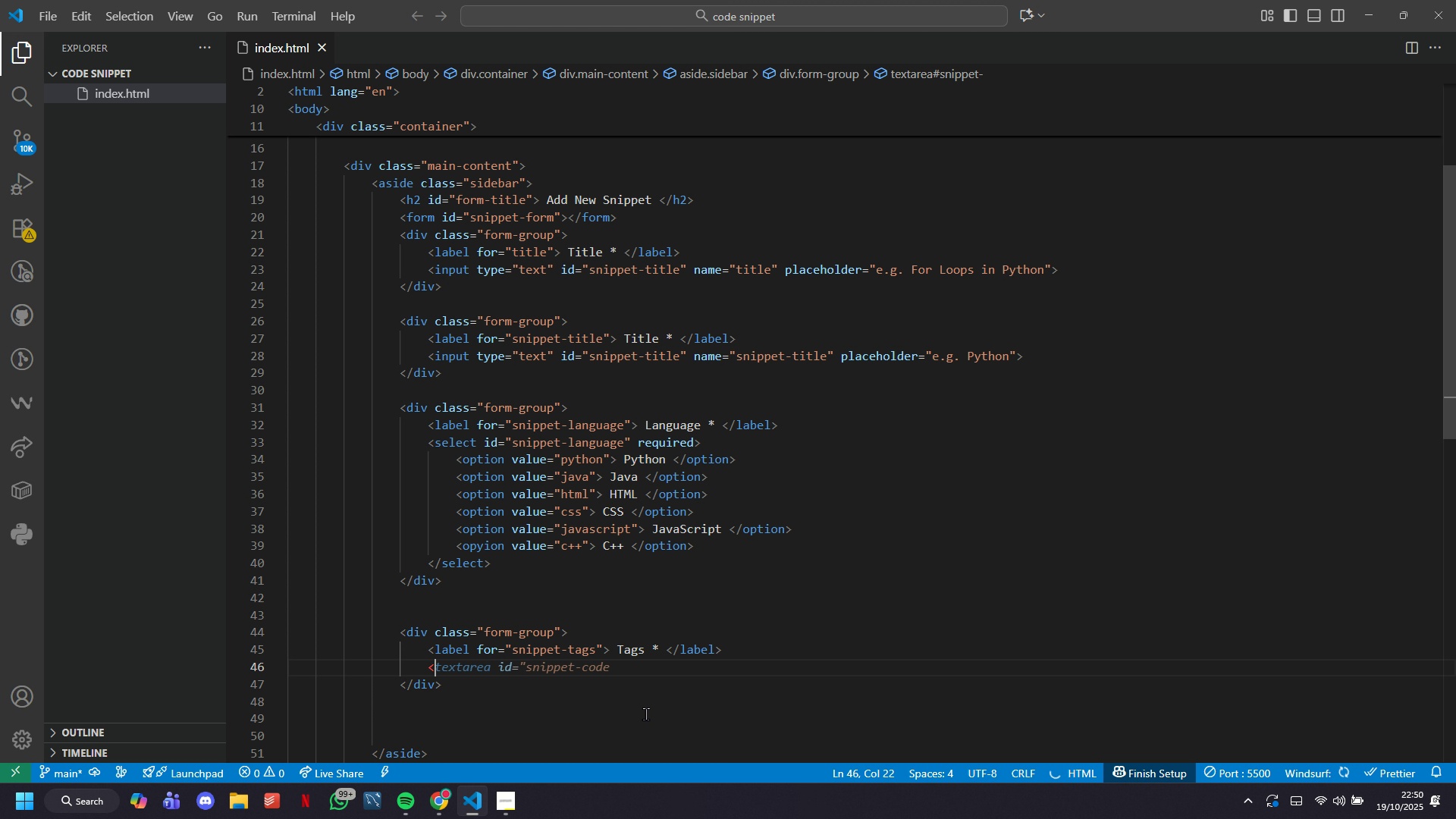 
key(Backspace)
 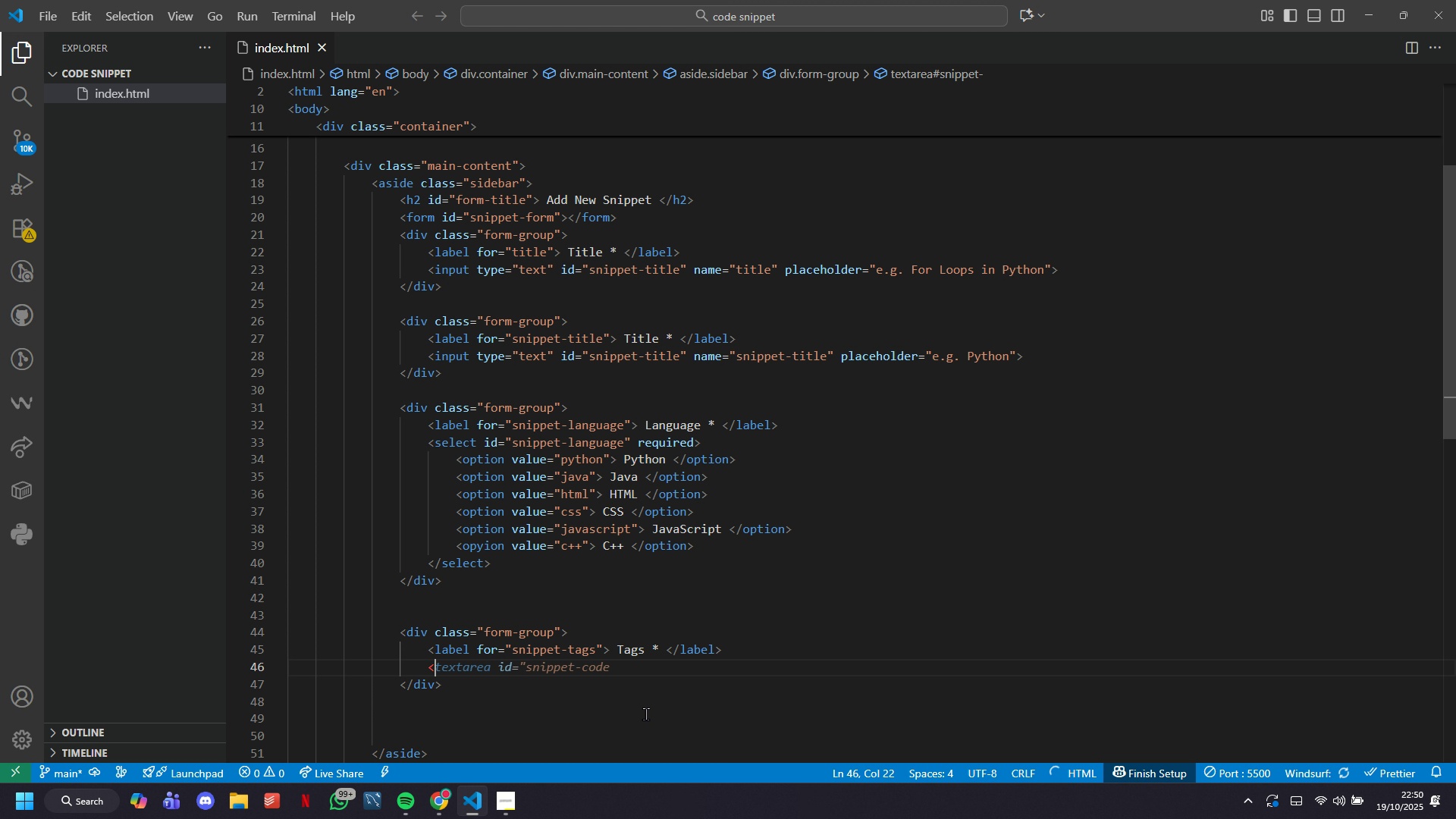 
key(Backspace)
 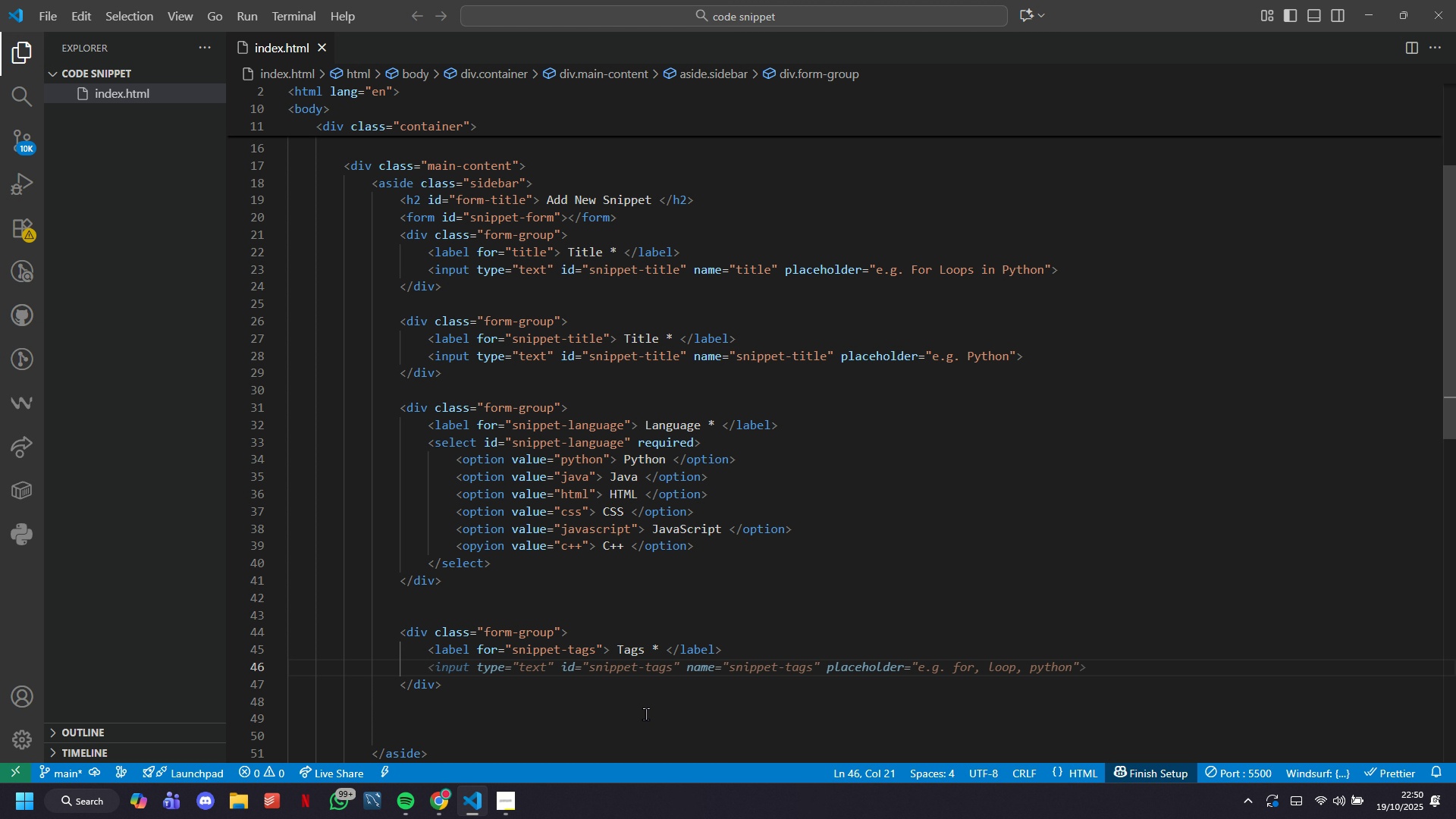 
wait(31.53)
 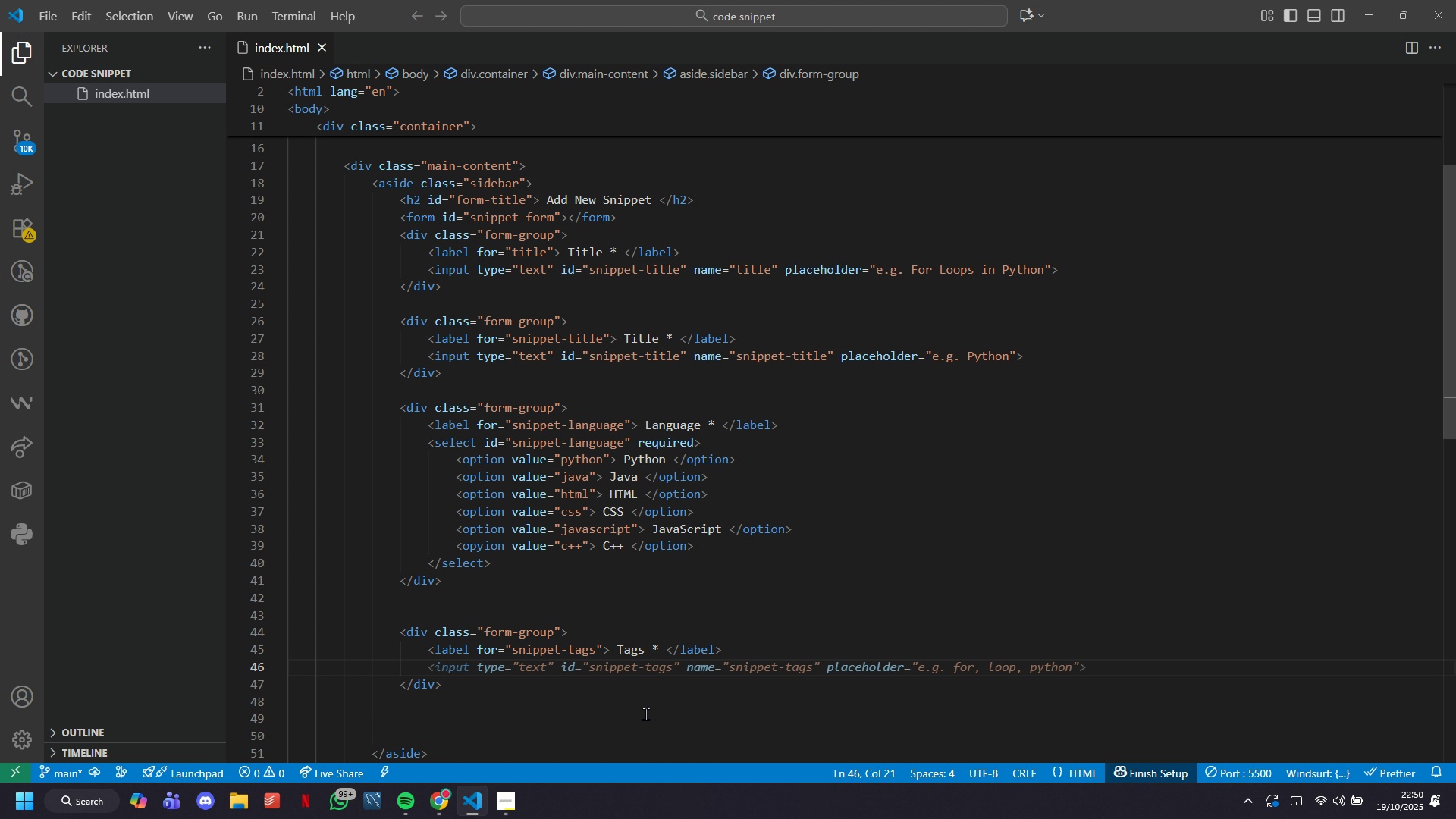 
key(Tab)
 